 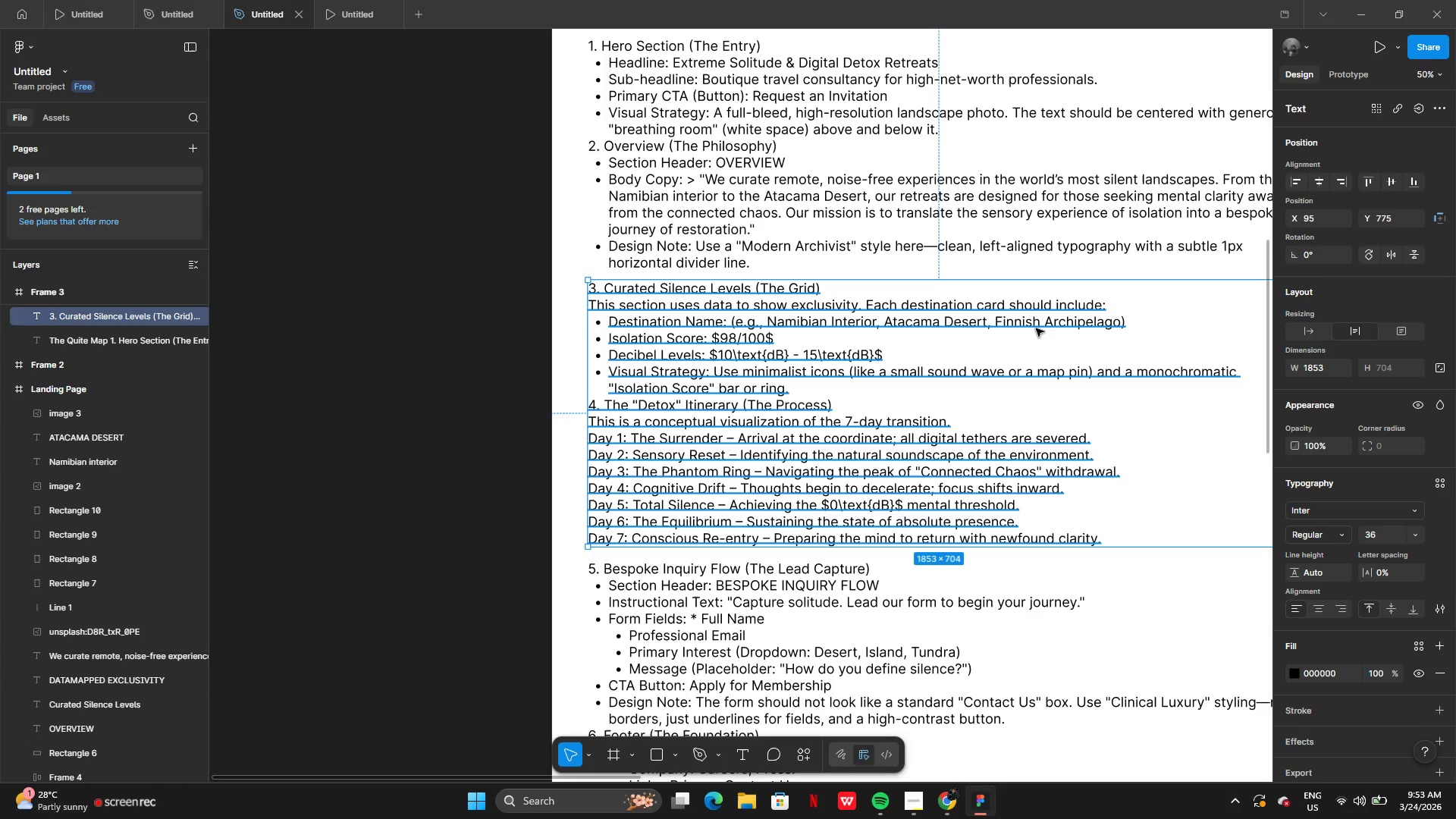 
left_click([1036, 328])
 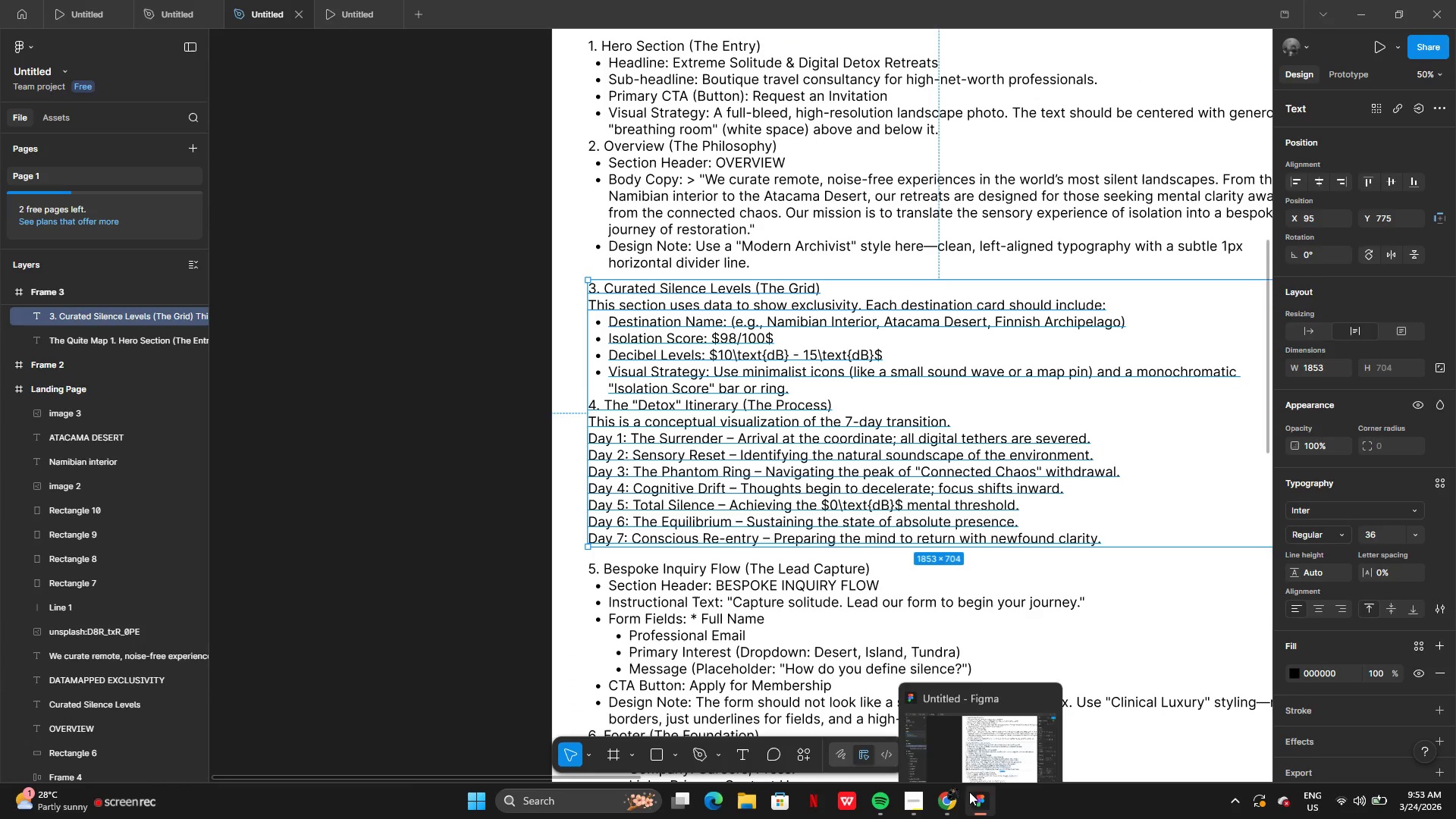 
left_click([952, 799])
 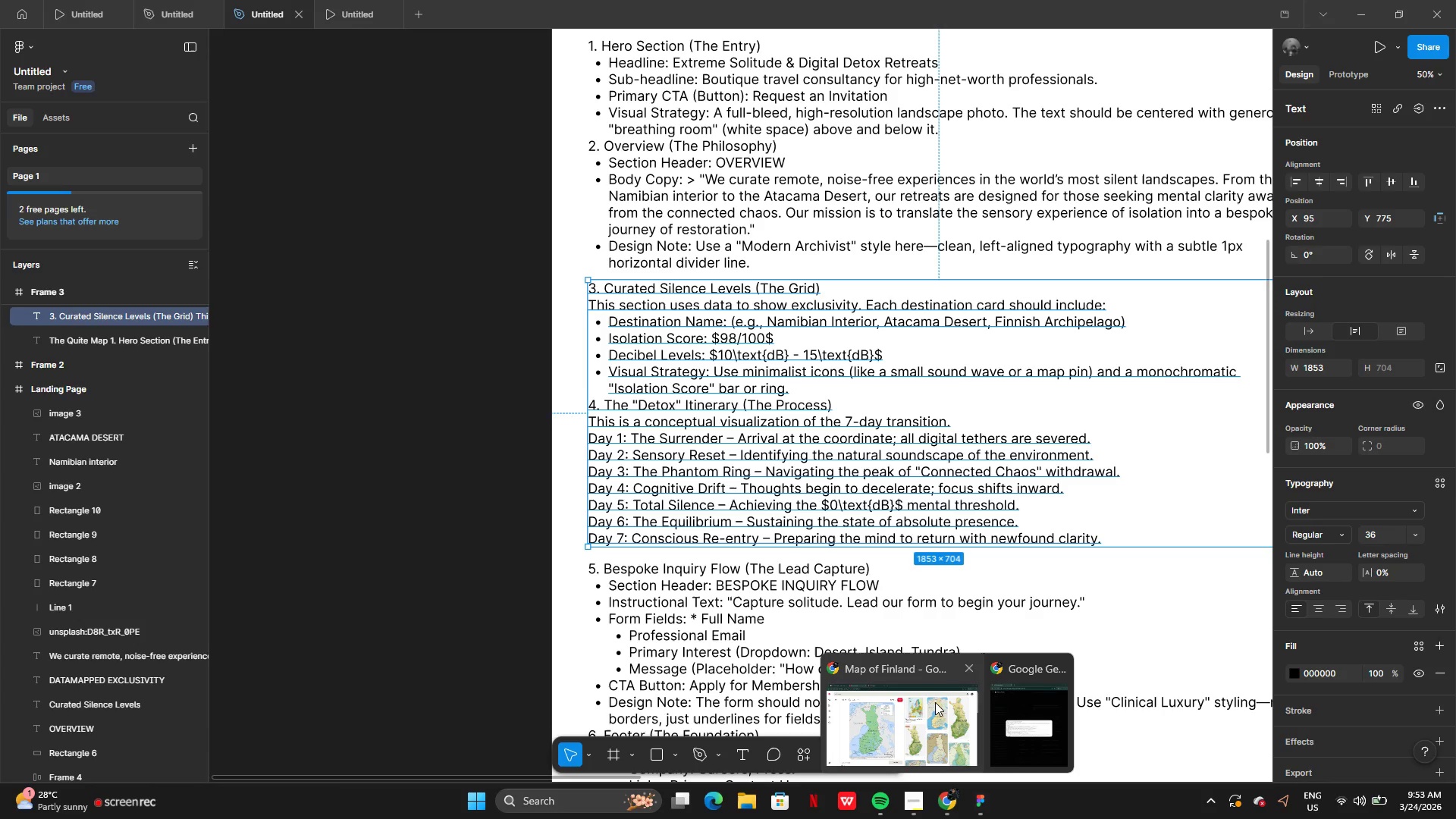 
left_click([935, 702])
 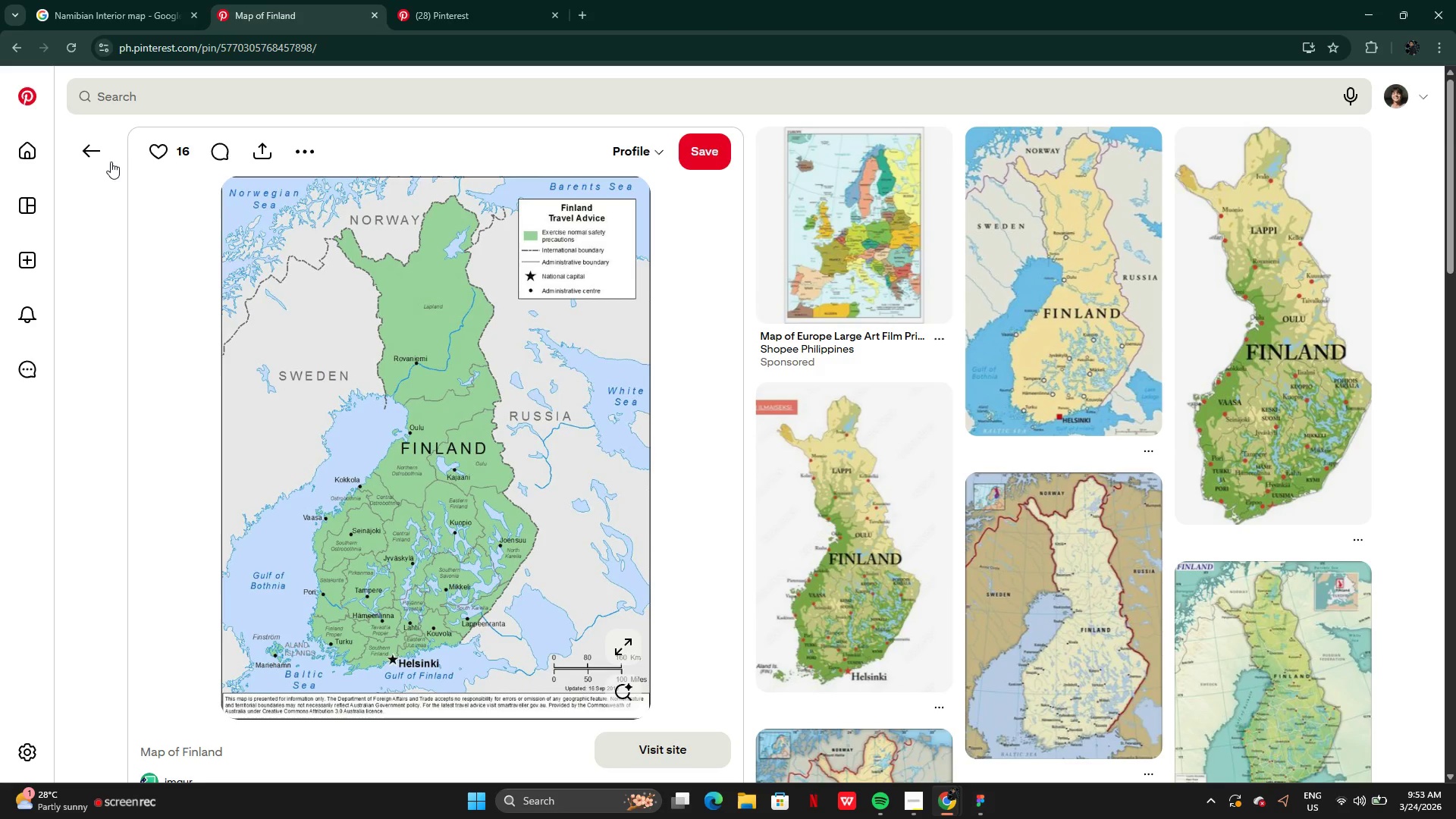 
left_click([93, 149])
 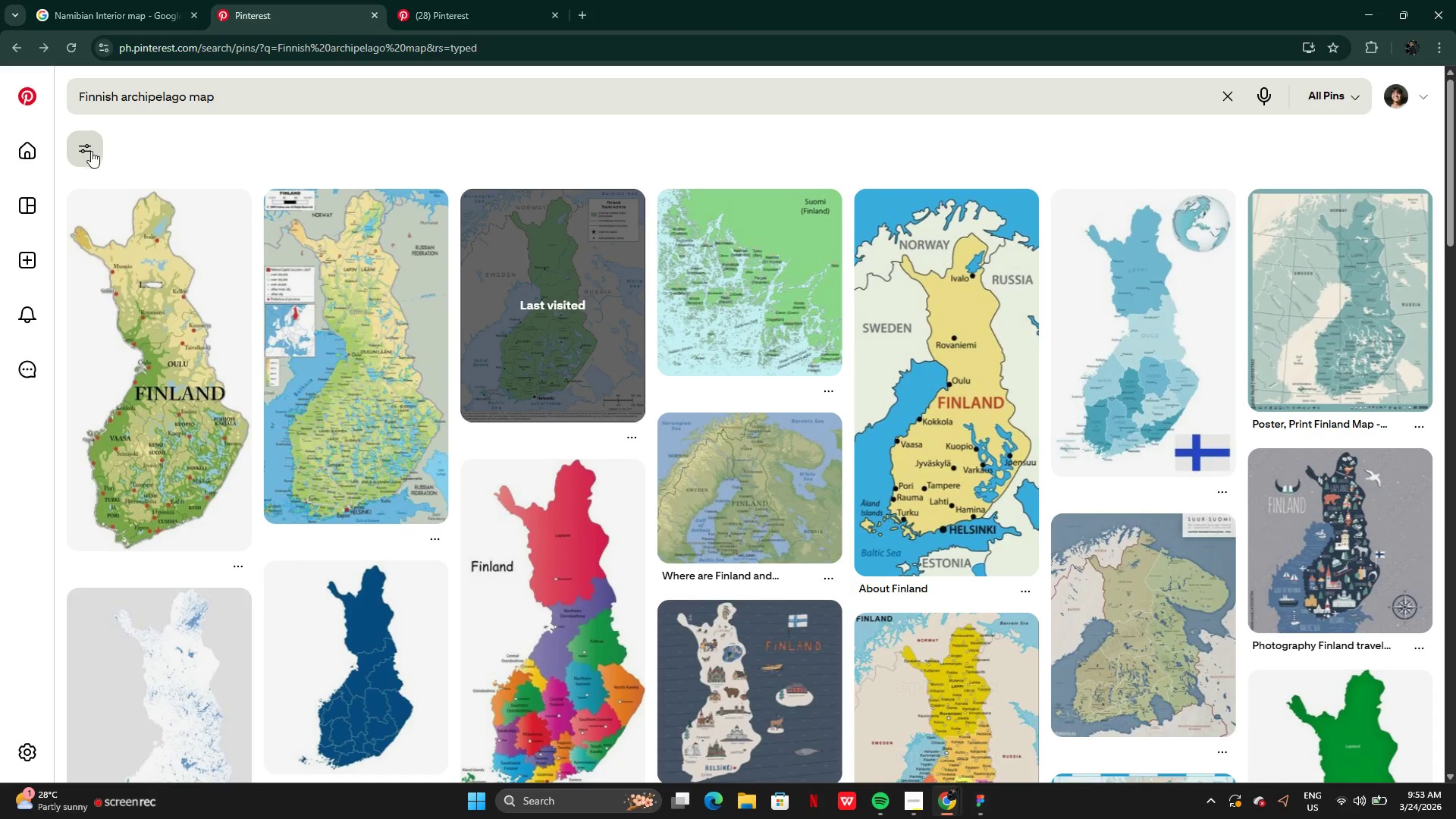 
mouse_move([153, 258])
 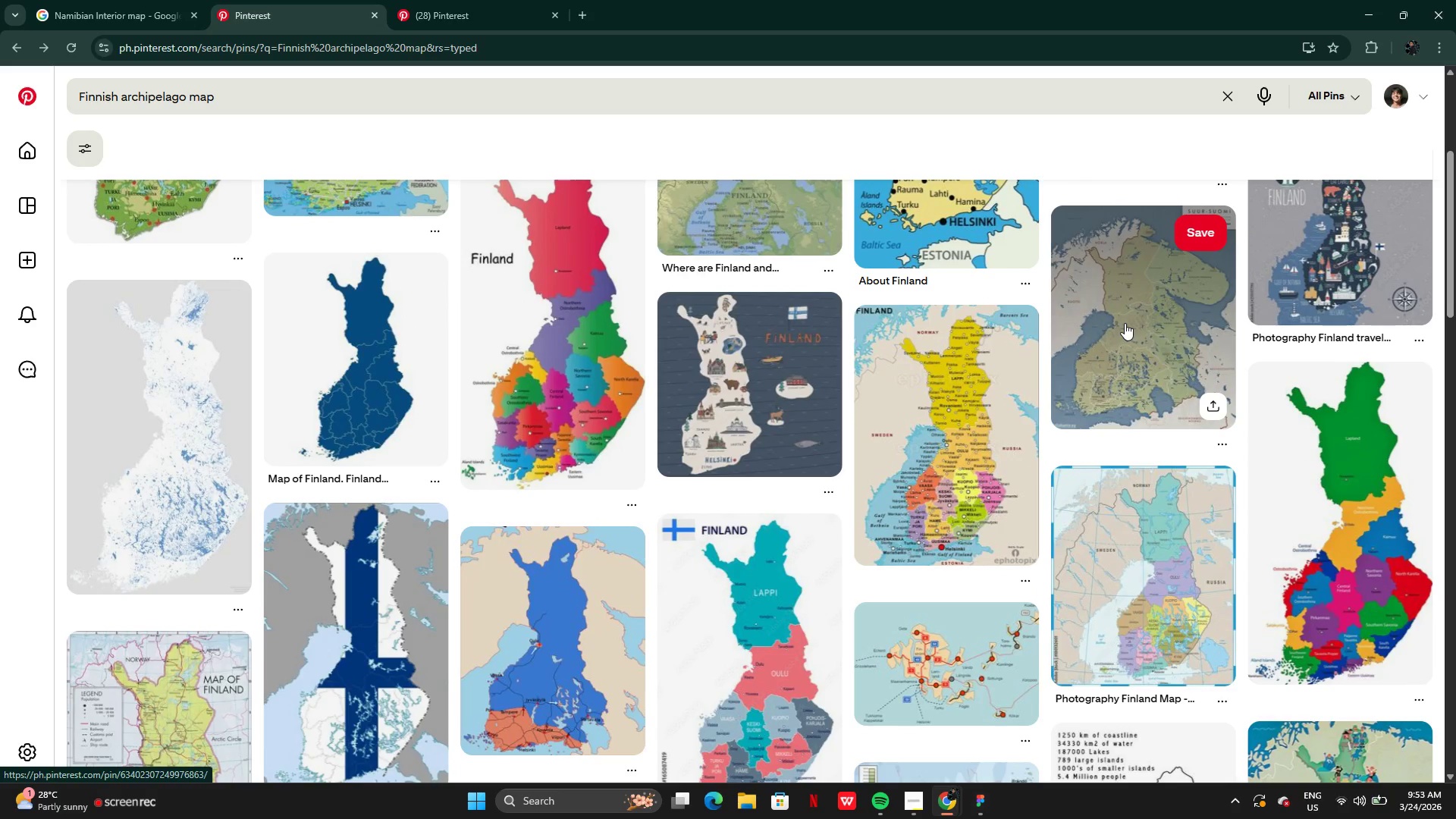 
left_click([1125, 323])
 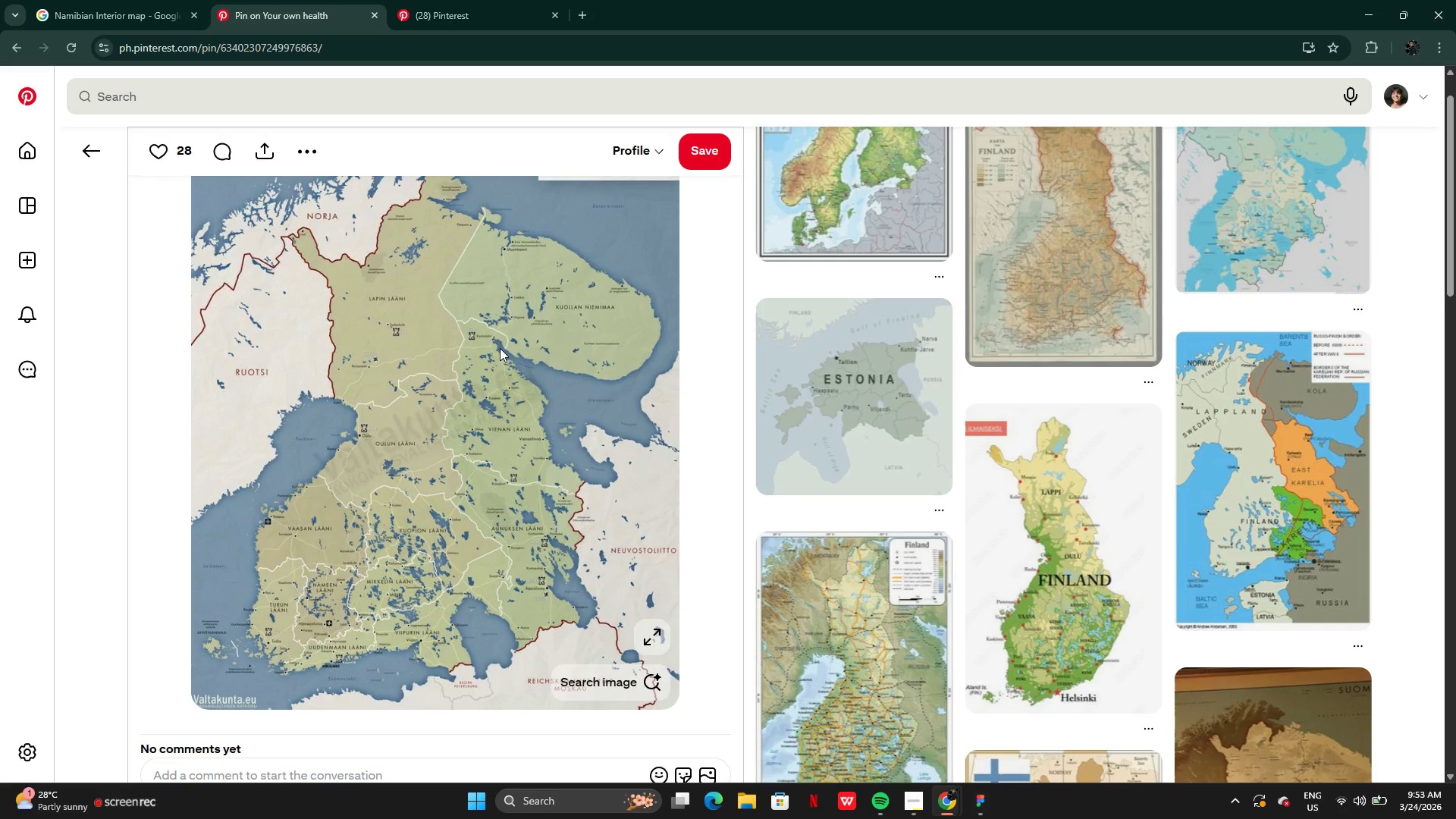 
wait(9.12)
 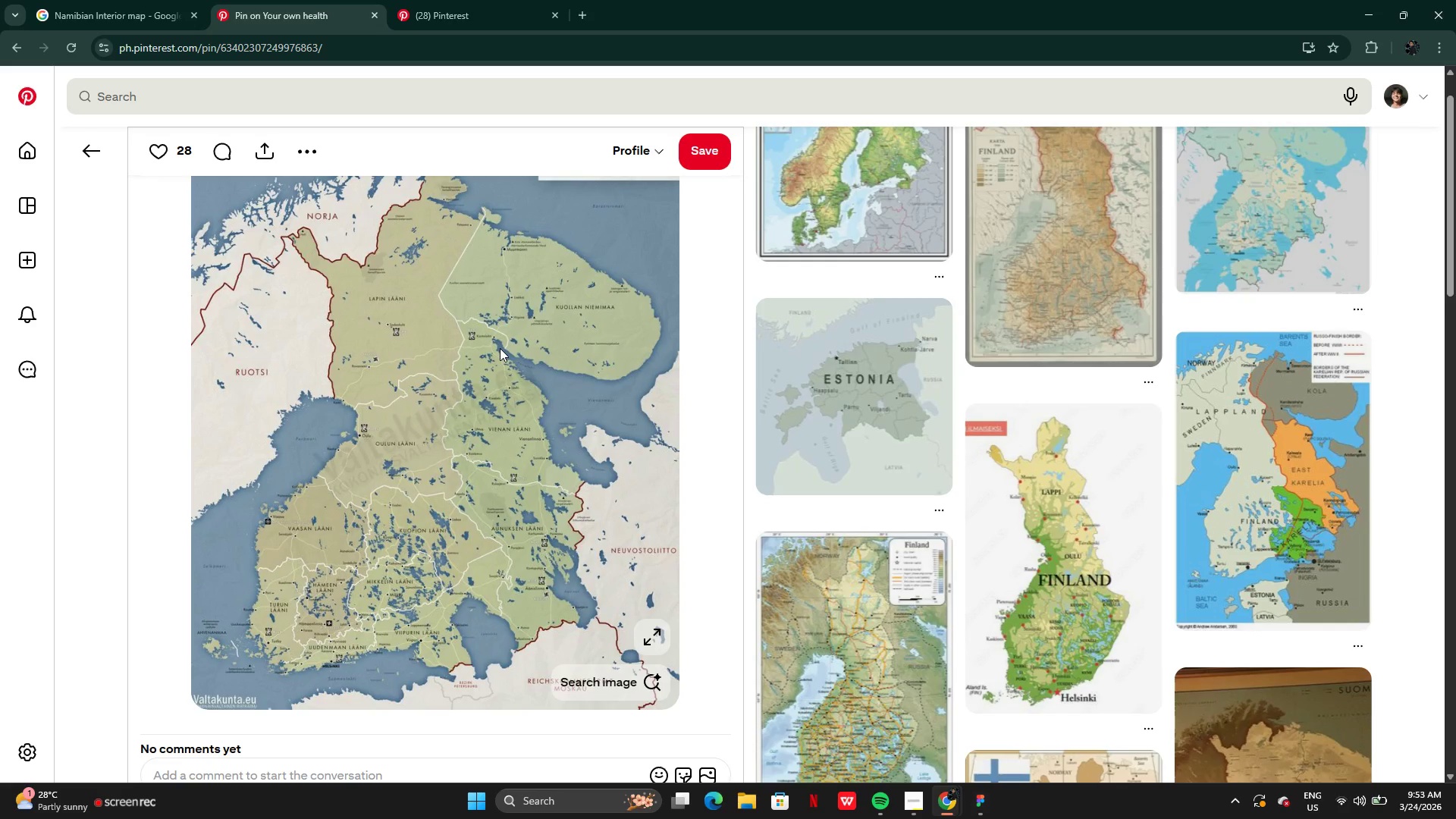 
right_click([483, 428])
 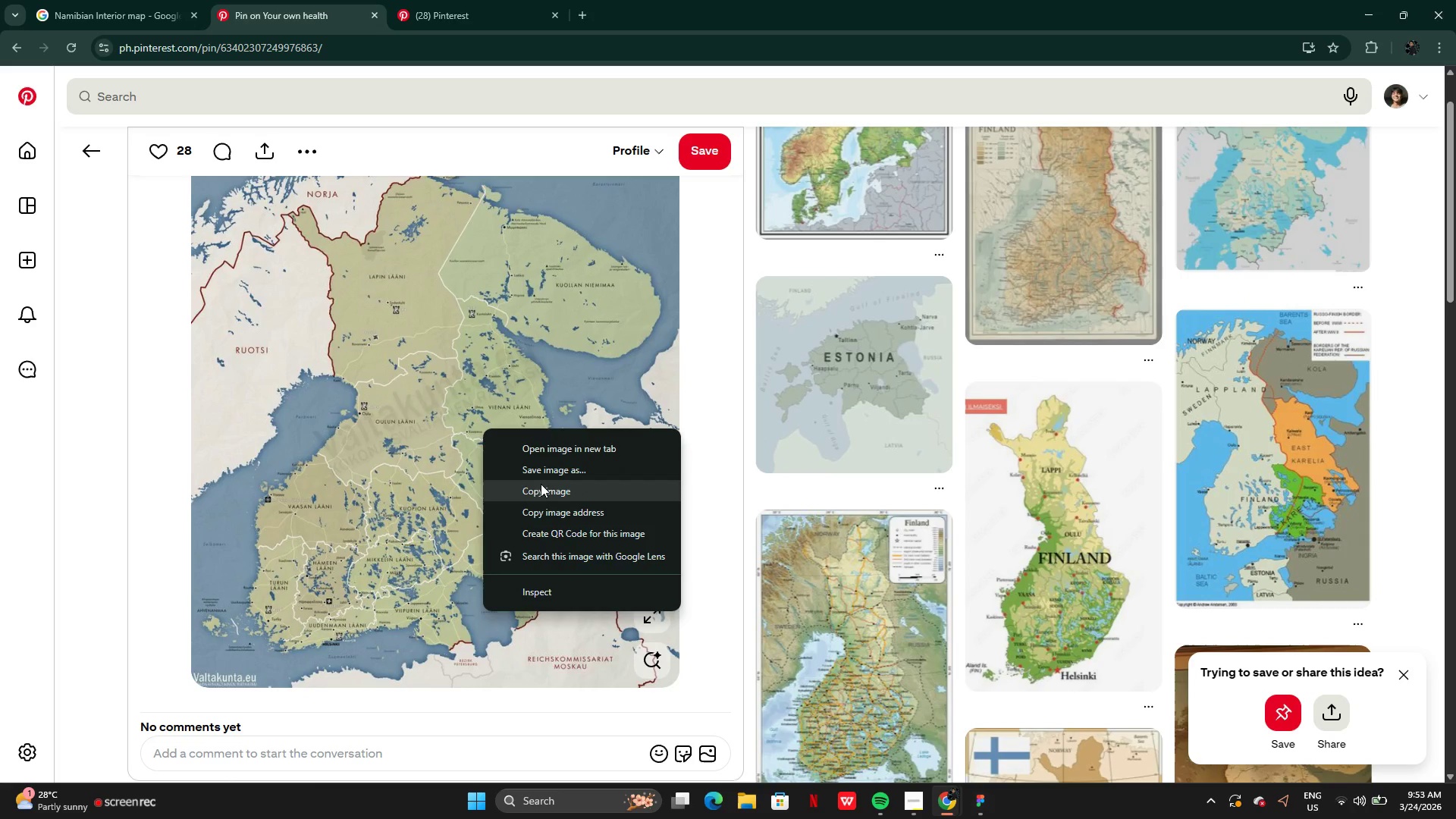 
left_click([545, 487])
 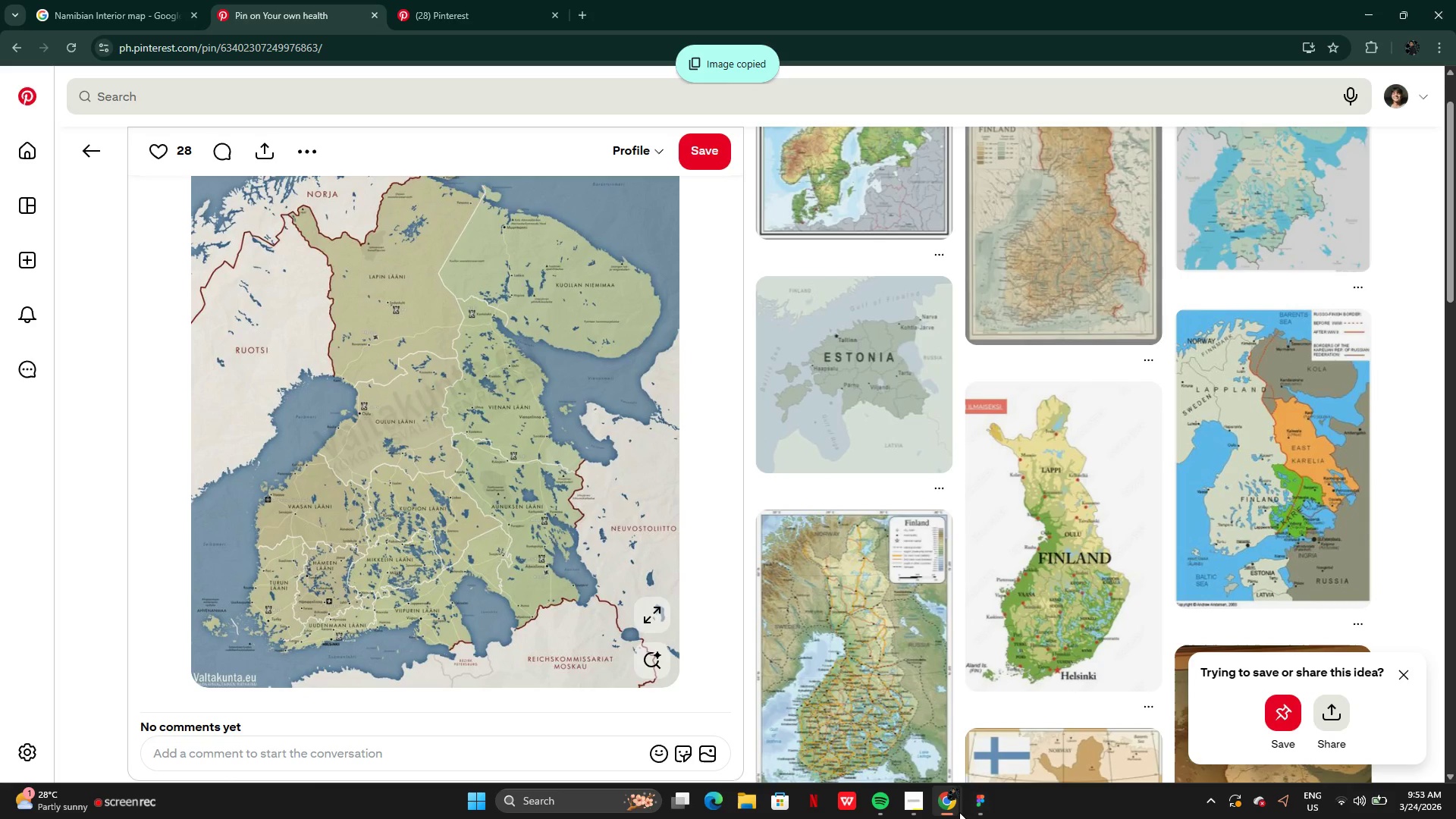 
left_click([973, 807])
 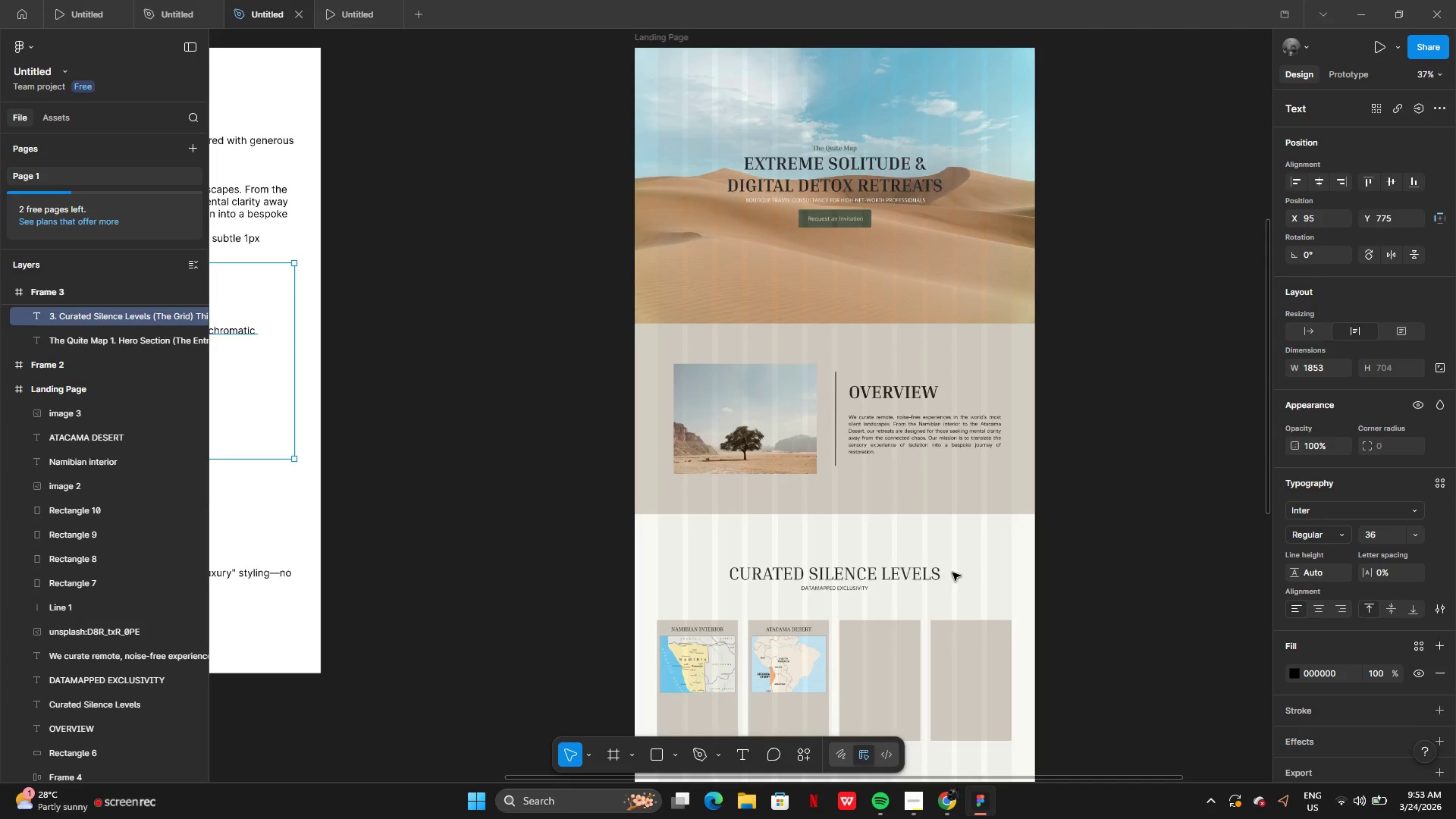 
left_click([989, 519])
 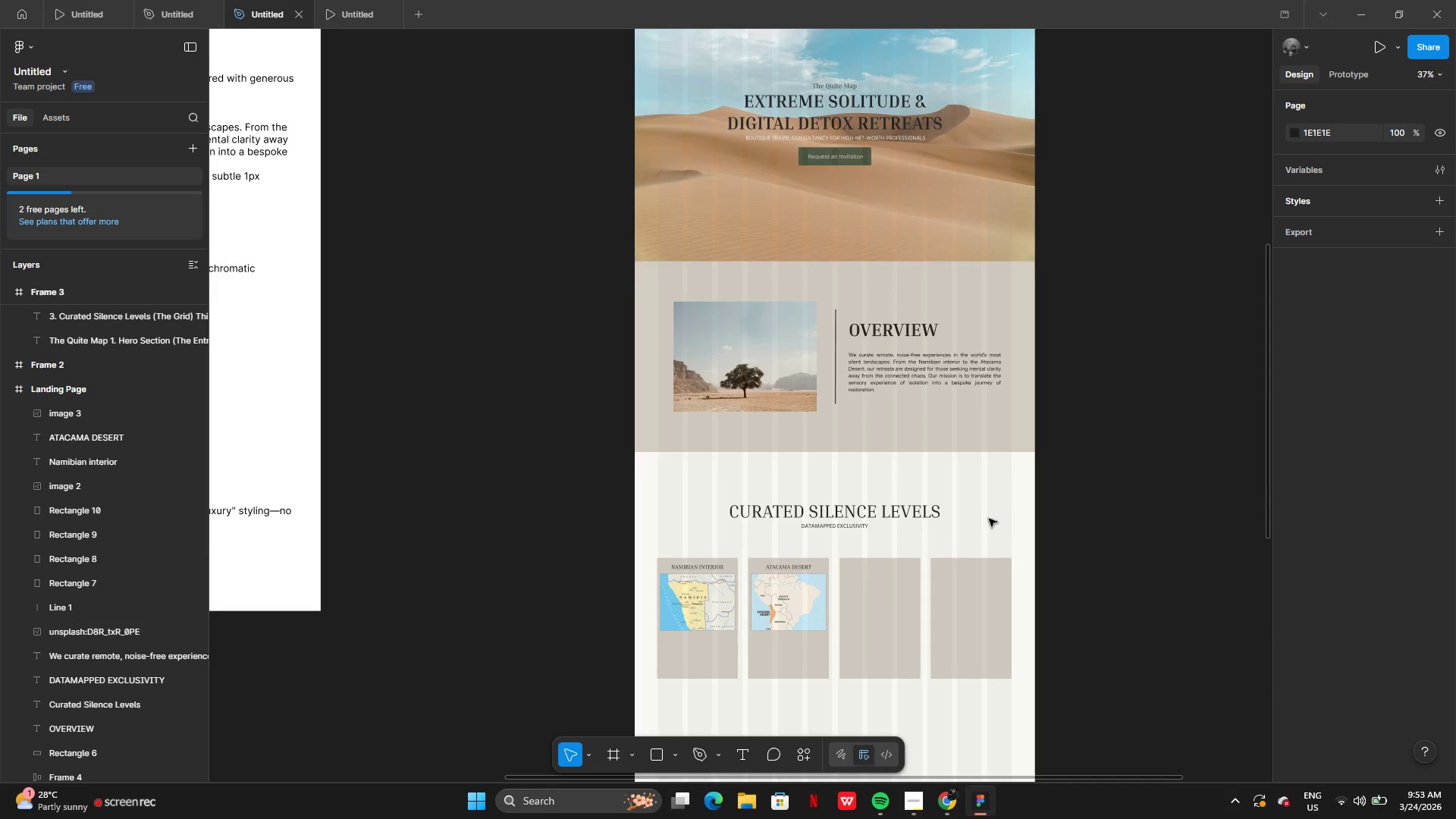 
key(Control+V)
 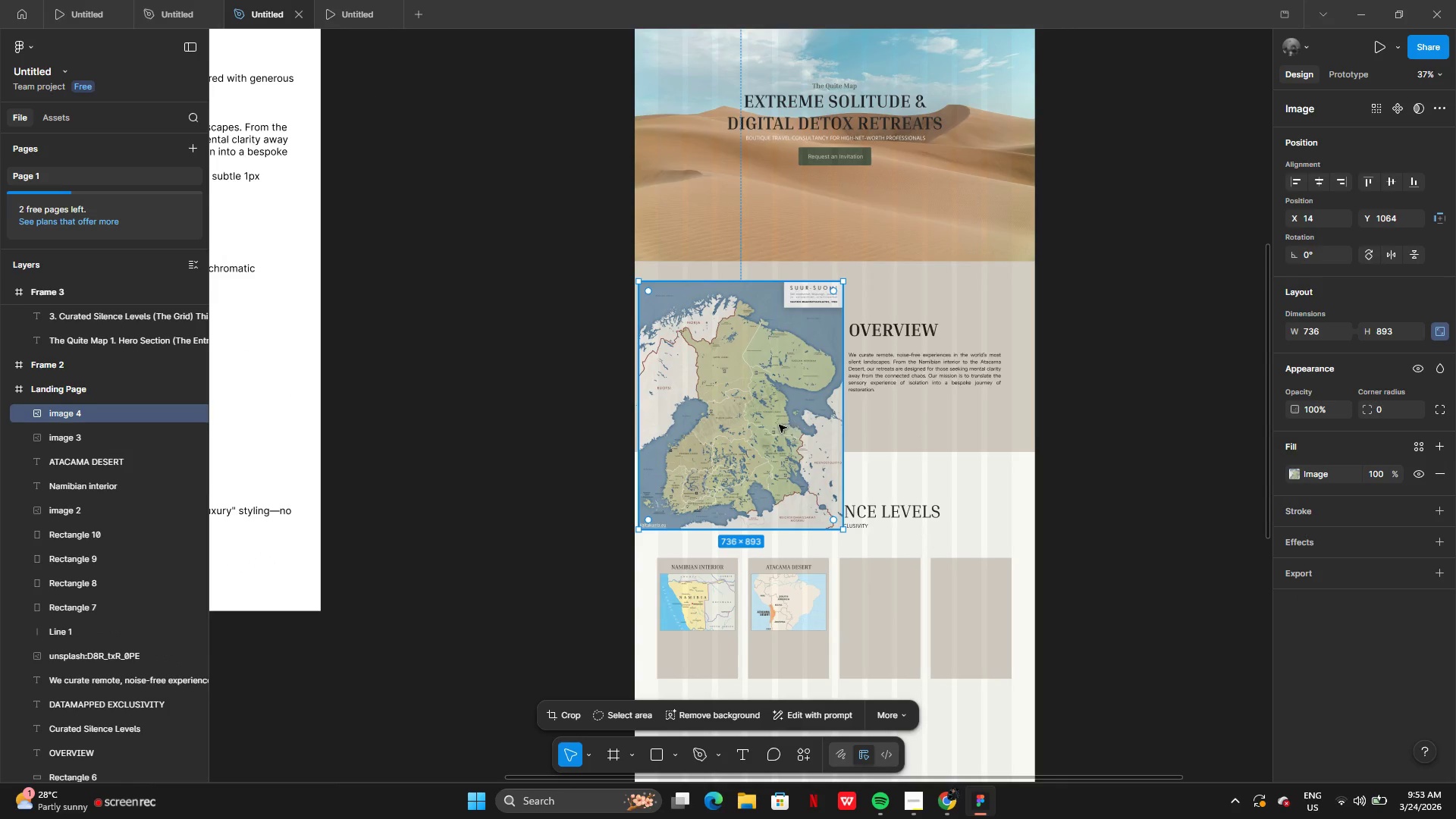 
left_click_drag(start_coordinate=[779, 425], to_coordinate=[890, 717])
 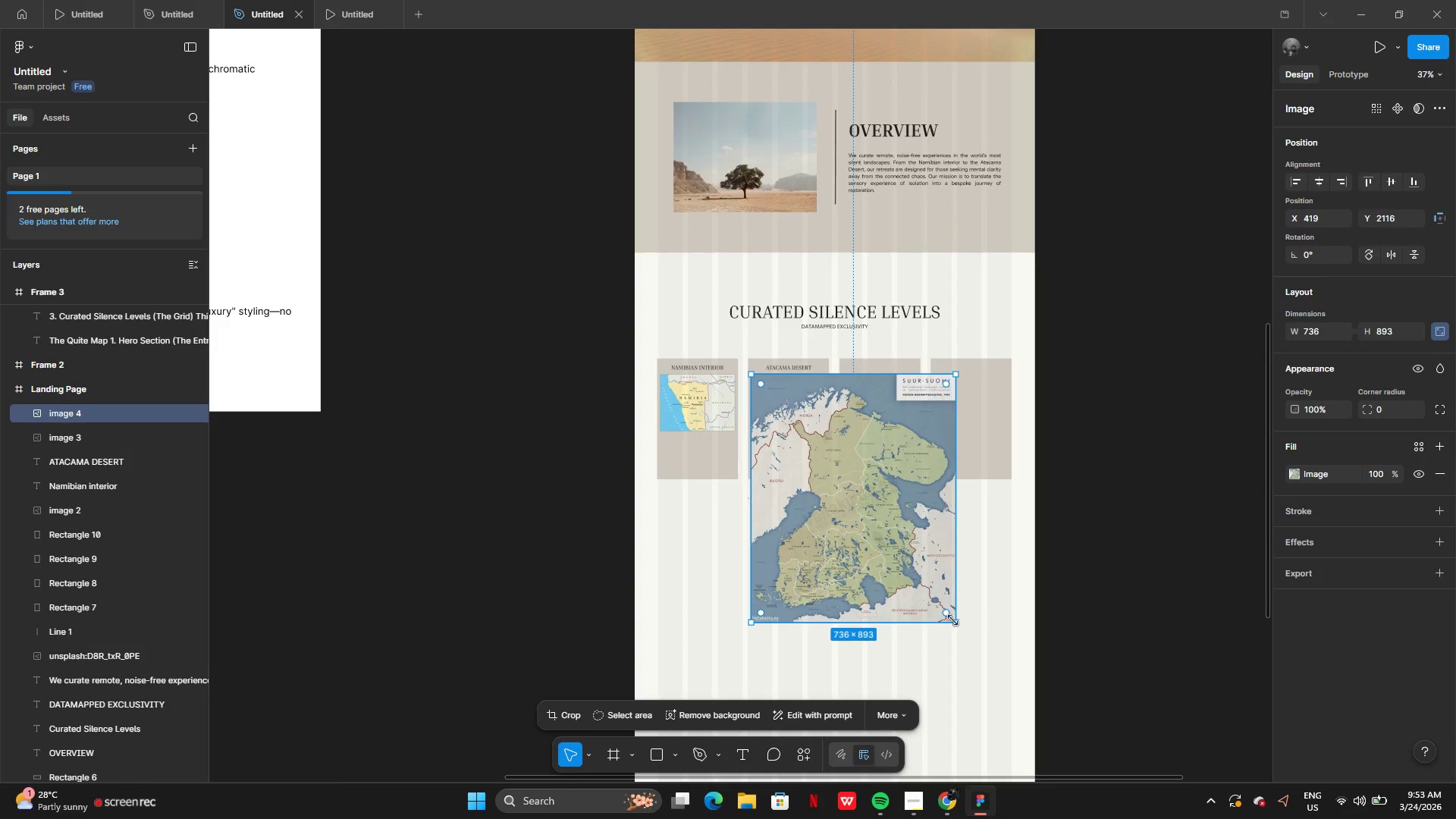 
left_click_drag(start_coordinate=[952, 622], to_coordinate=[807, 464])
 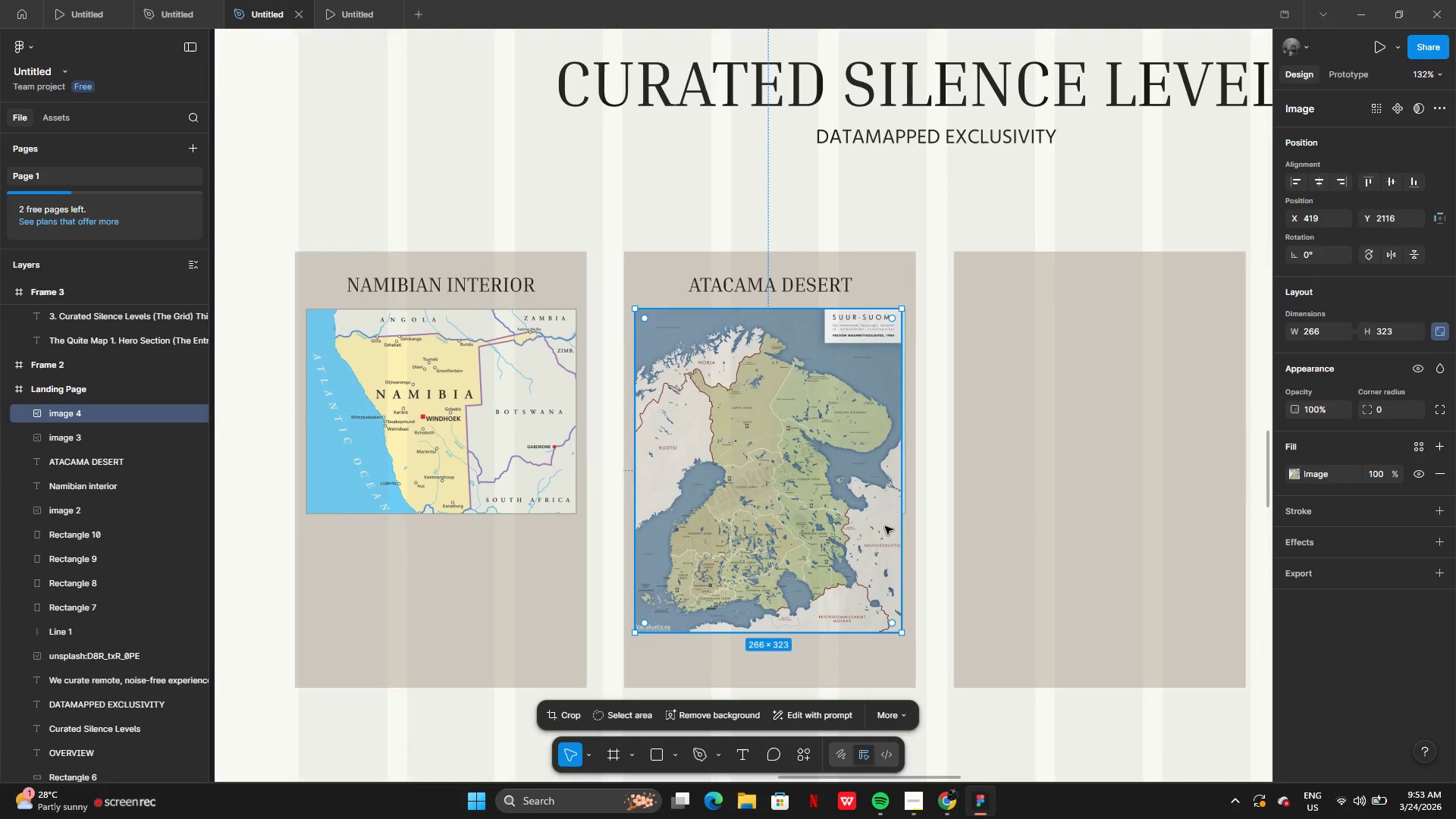 
left_click_drag(start_coordinate=[897, 526], to_coordinate=[904, 532])
 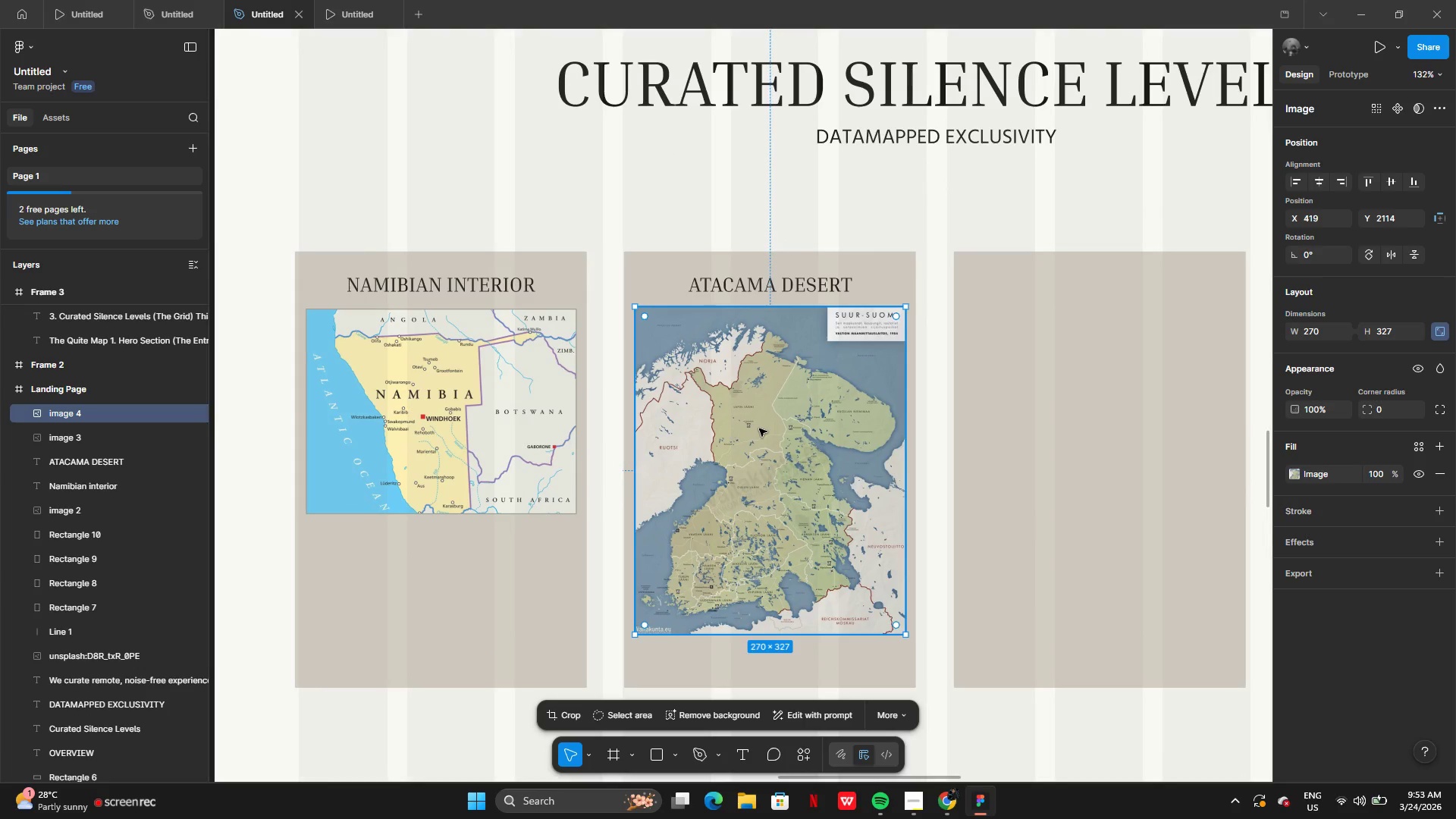 
double_click([759, 428])
 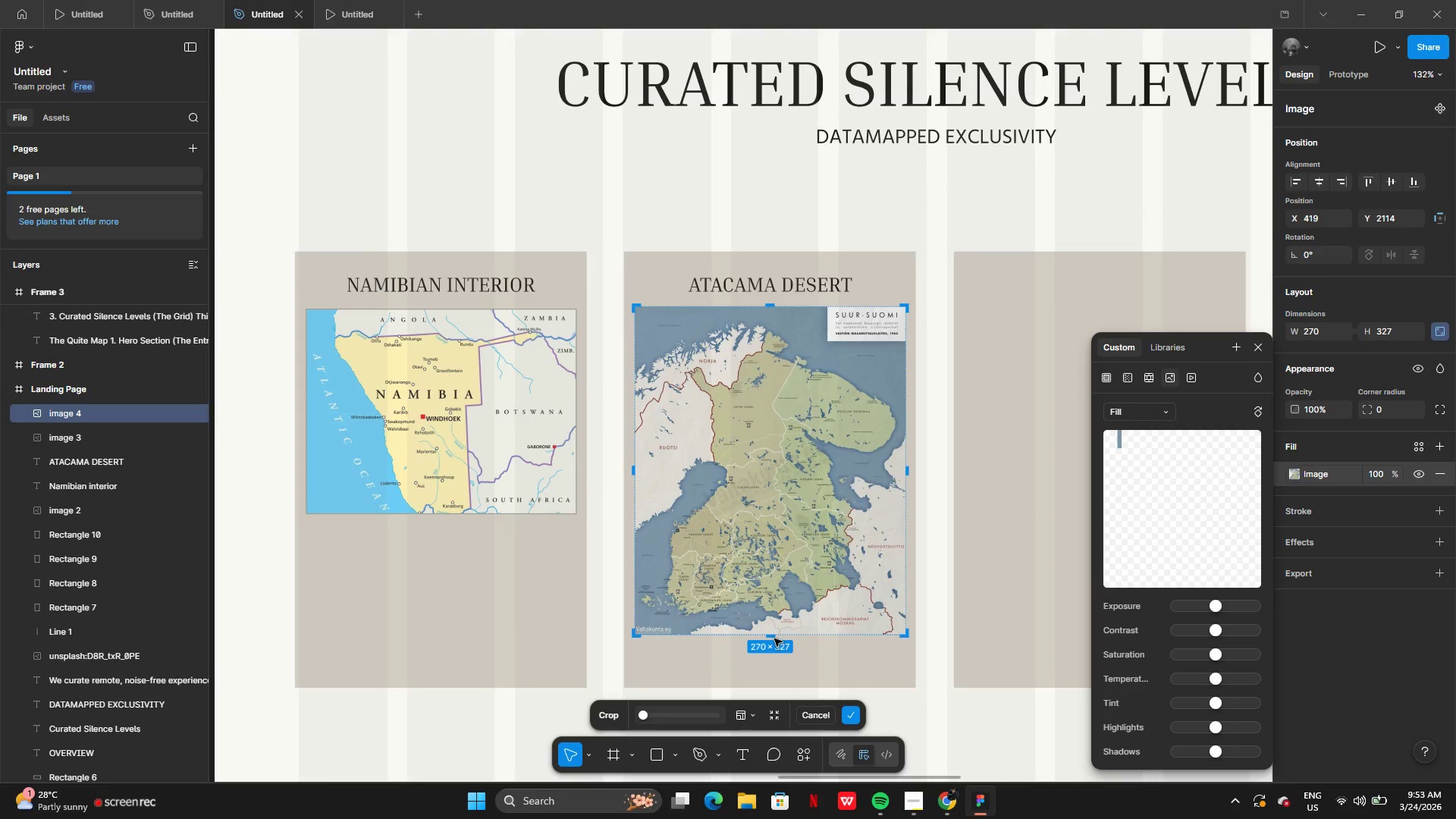 
left_click_drag(start_coordinate=[774, 638], to_coordinate=[778, 516])
 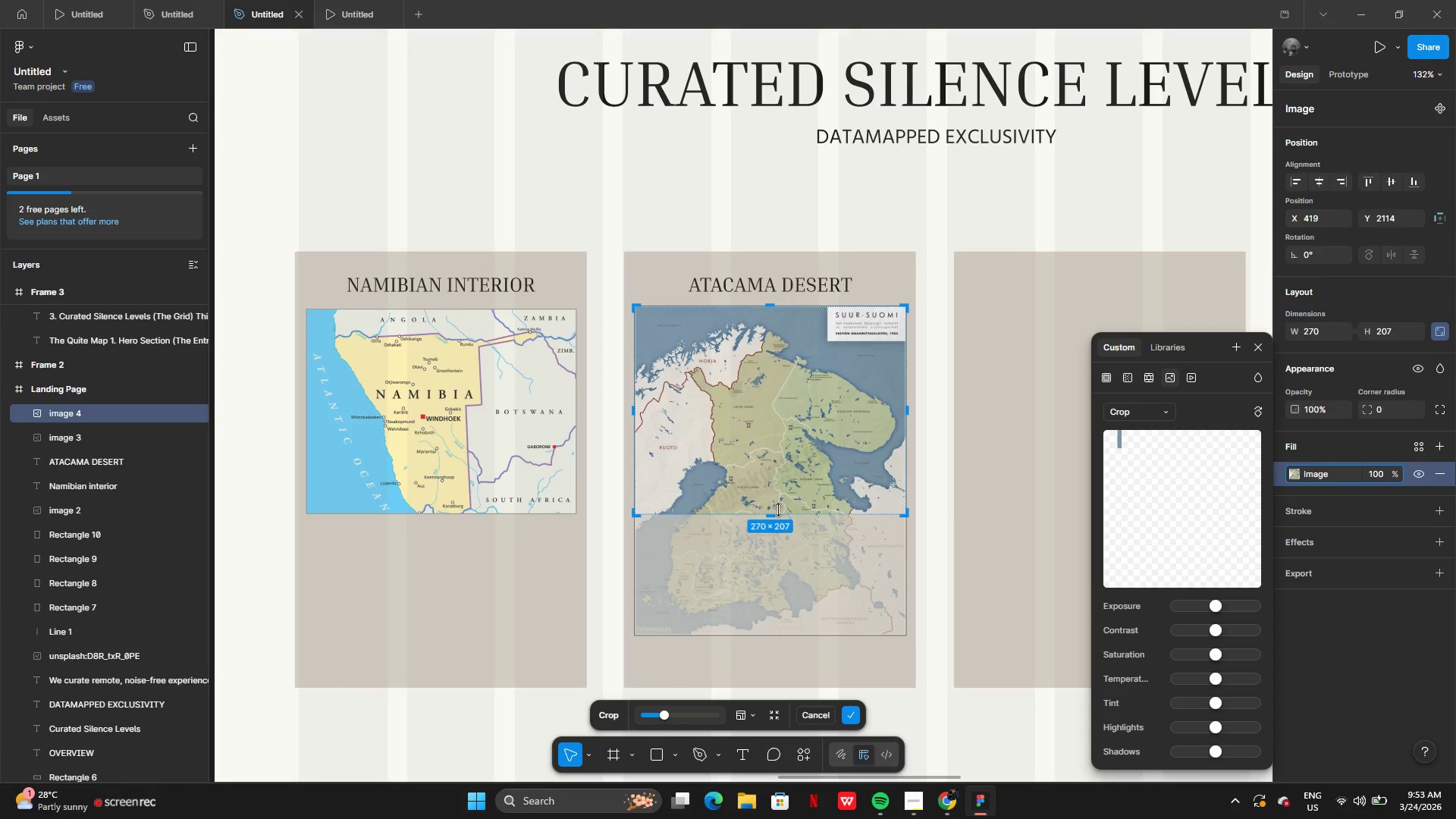 
key(Enter)
 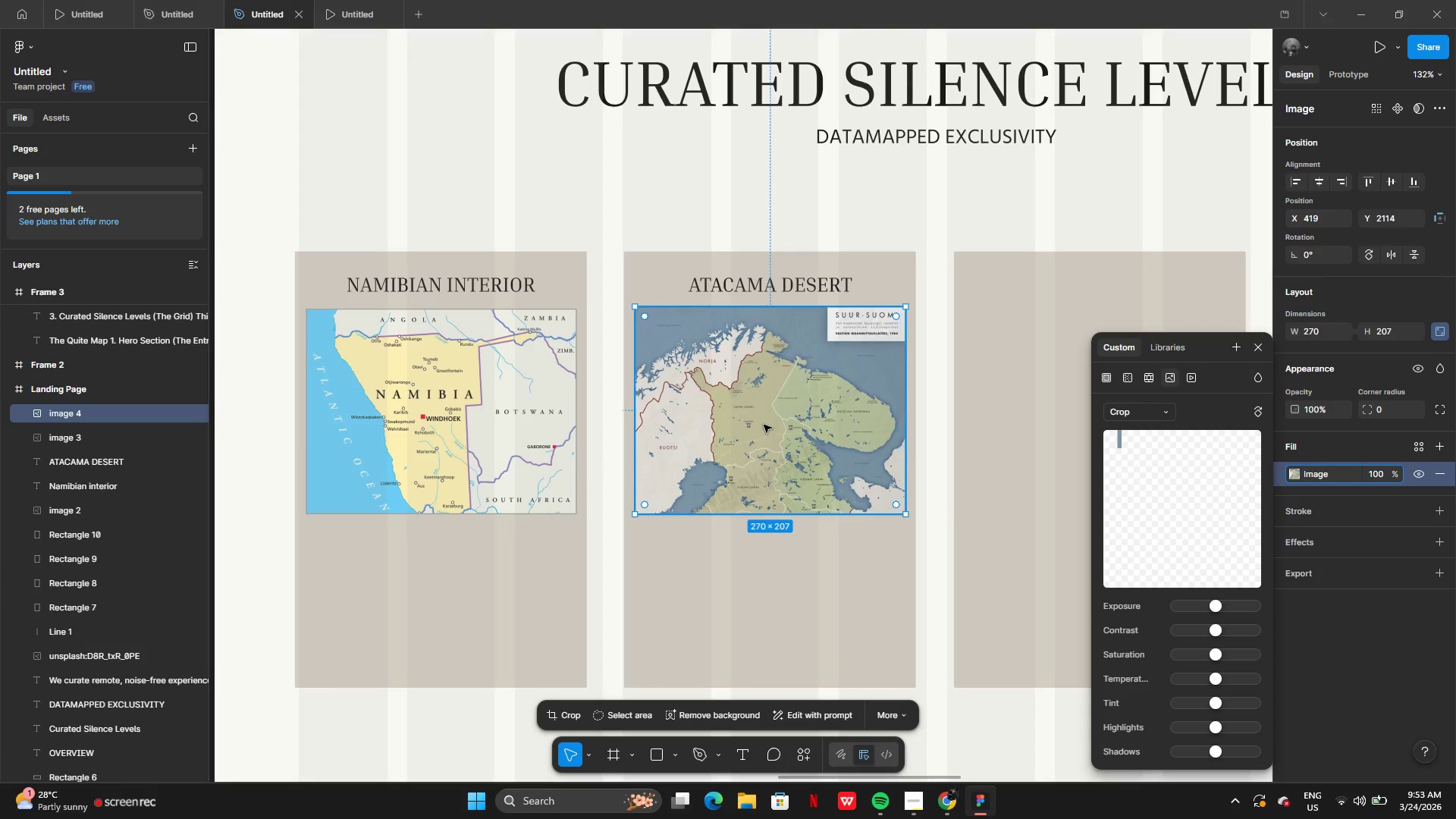 
left_click([764, 425])
 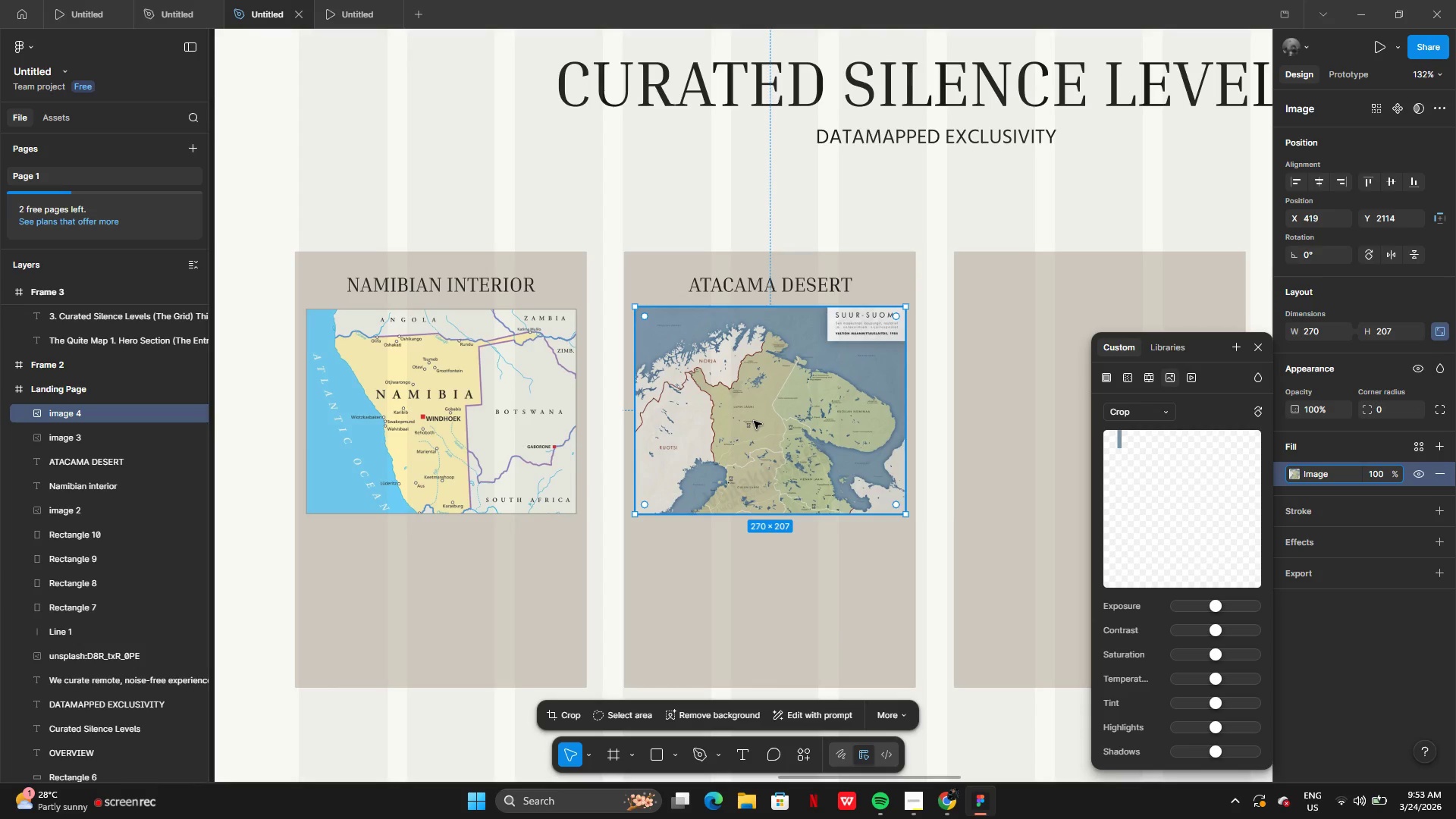 
left_click_drag(start_coordinate=[754, 421], to_coordinate=[1025, 435])
 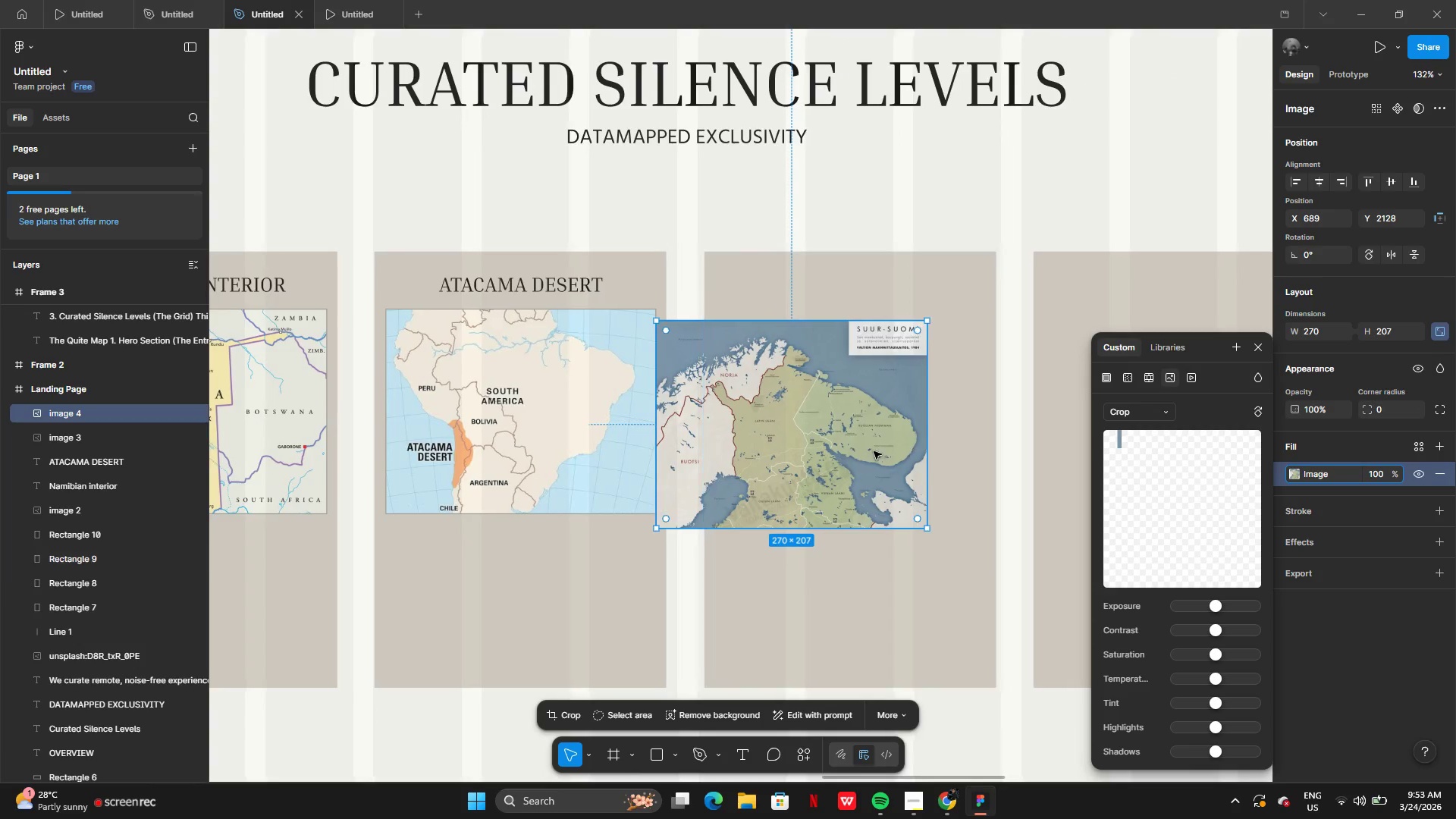 
left_click_drag(start_coordinate=[766, 451], to_coordinate=[827, 435])
 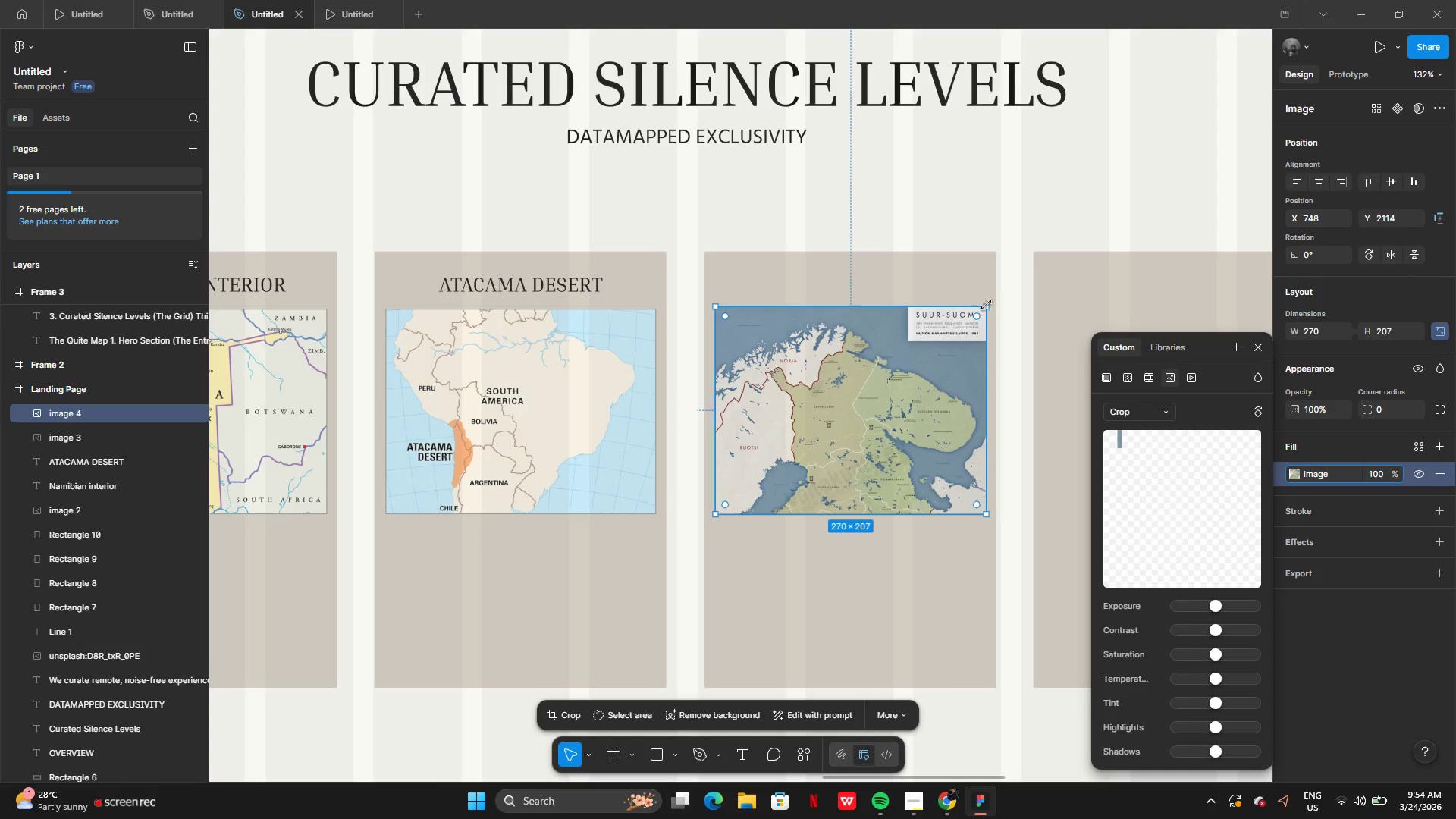 
left_click_drag(start_coordinate=[987, 309], to_coordinate=[984, 316])
 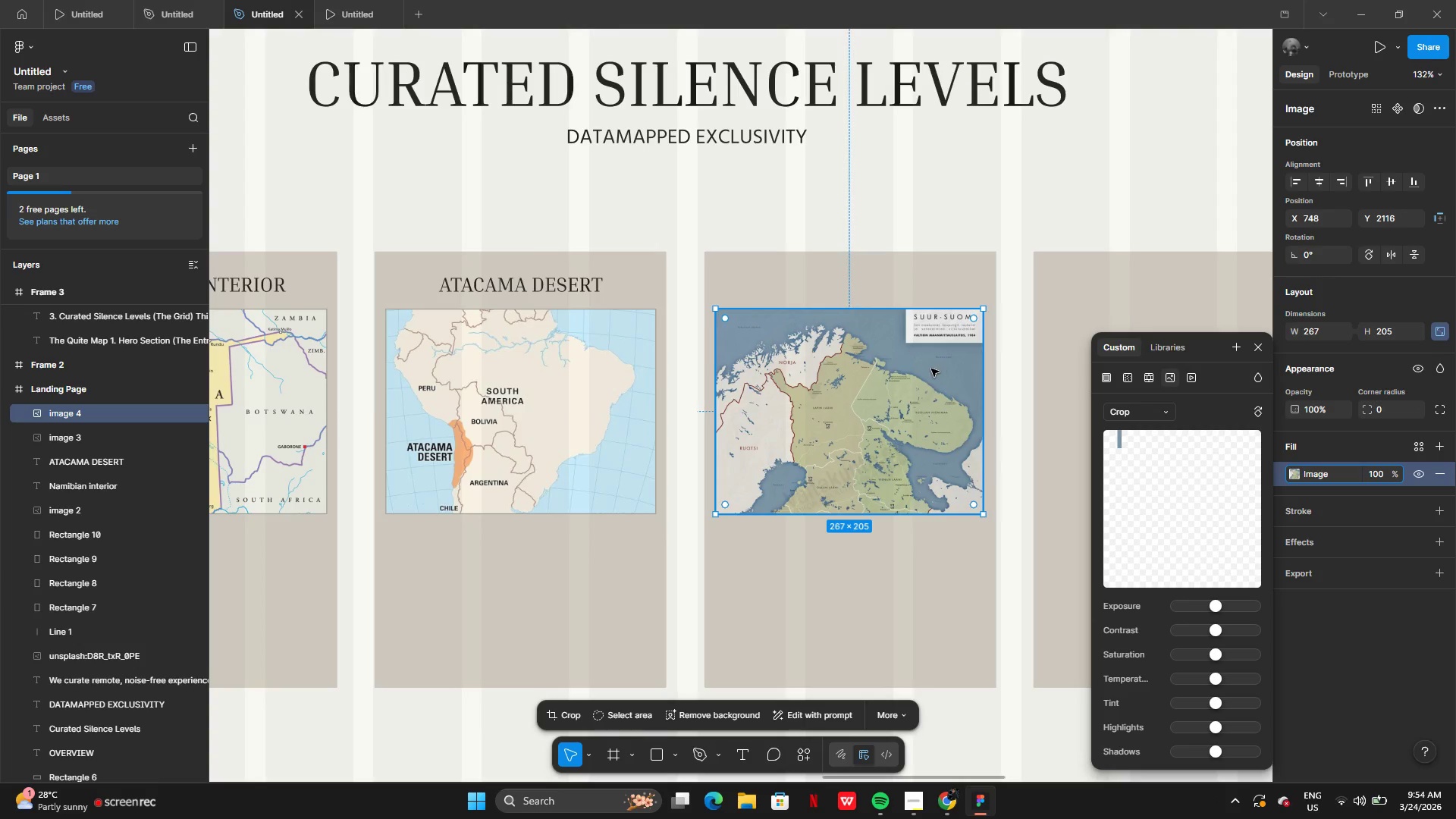 
left_click_drag(start_coordinate=[935, 369], to_coordinate=[659, 378])
 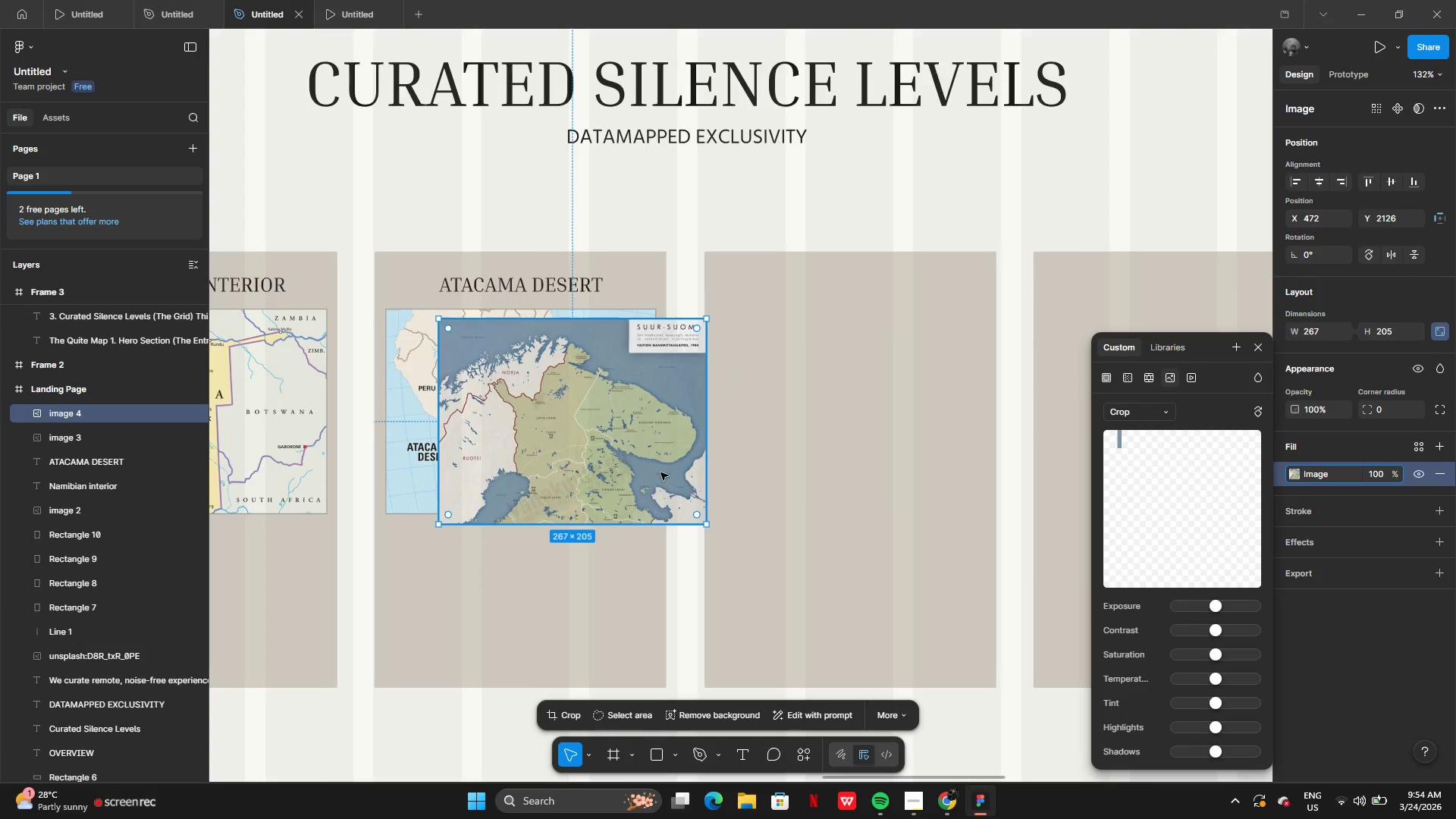 
left_click_drag(start_coordinate=[661, 472], to_coordinate=[606, 460])
 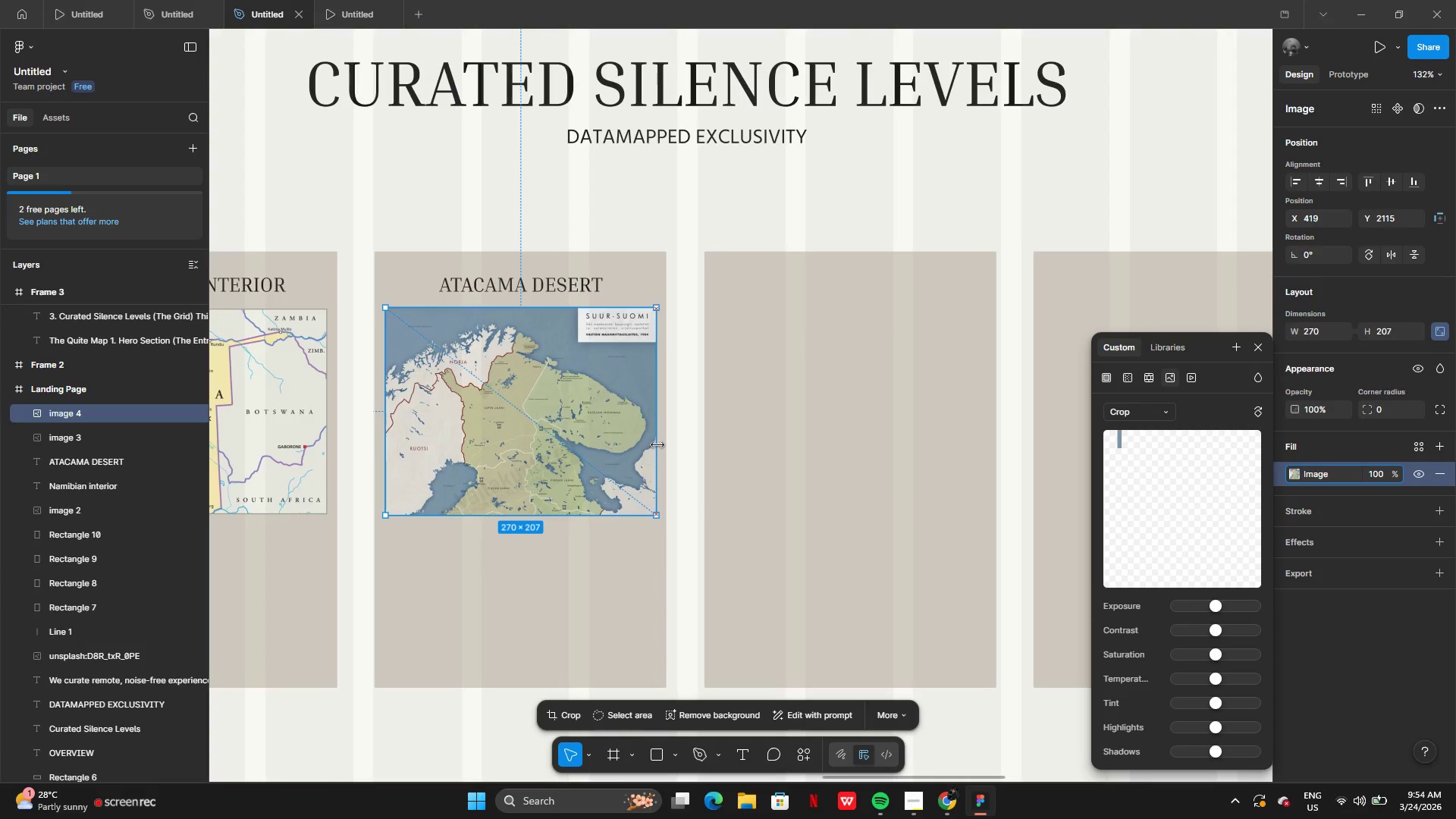 
left_click_drag(start_coordinate=[541, 414], to_coordinate=[857, 416])
 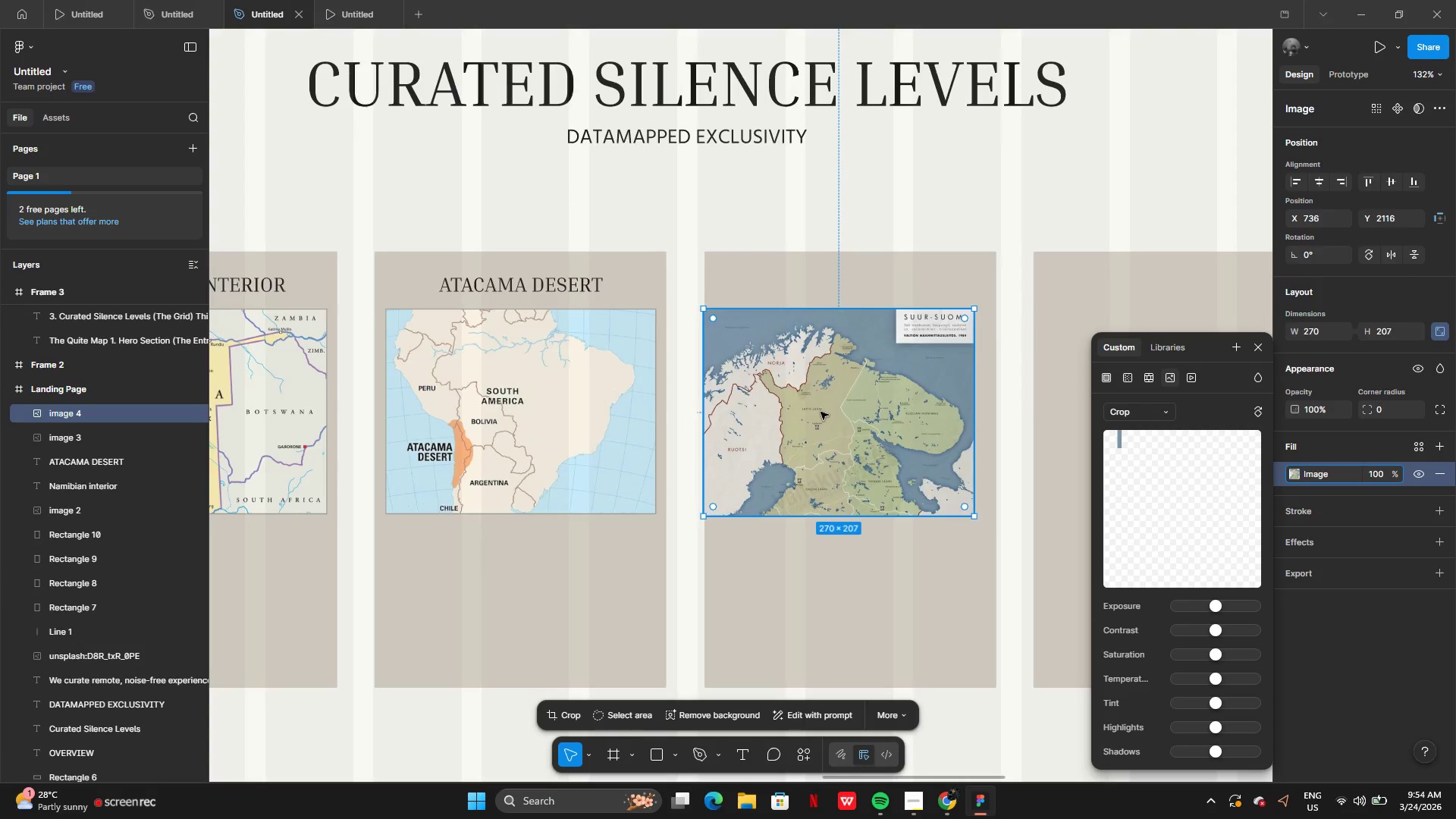 
left_click_drag(start_coordinate=[821, 412], to_coordinate=[835, 412])
 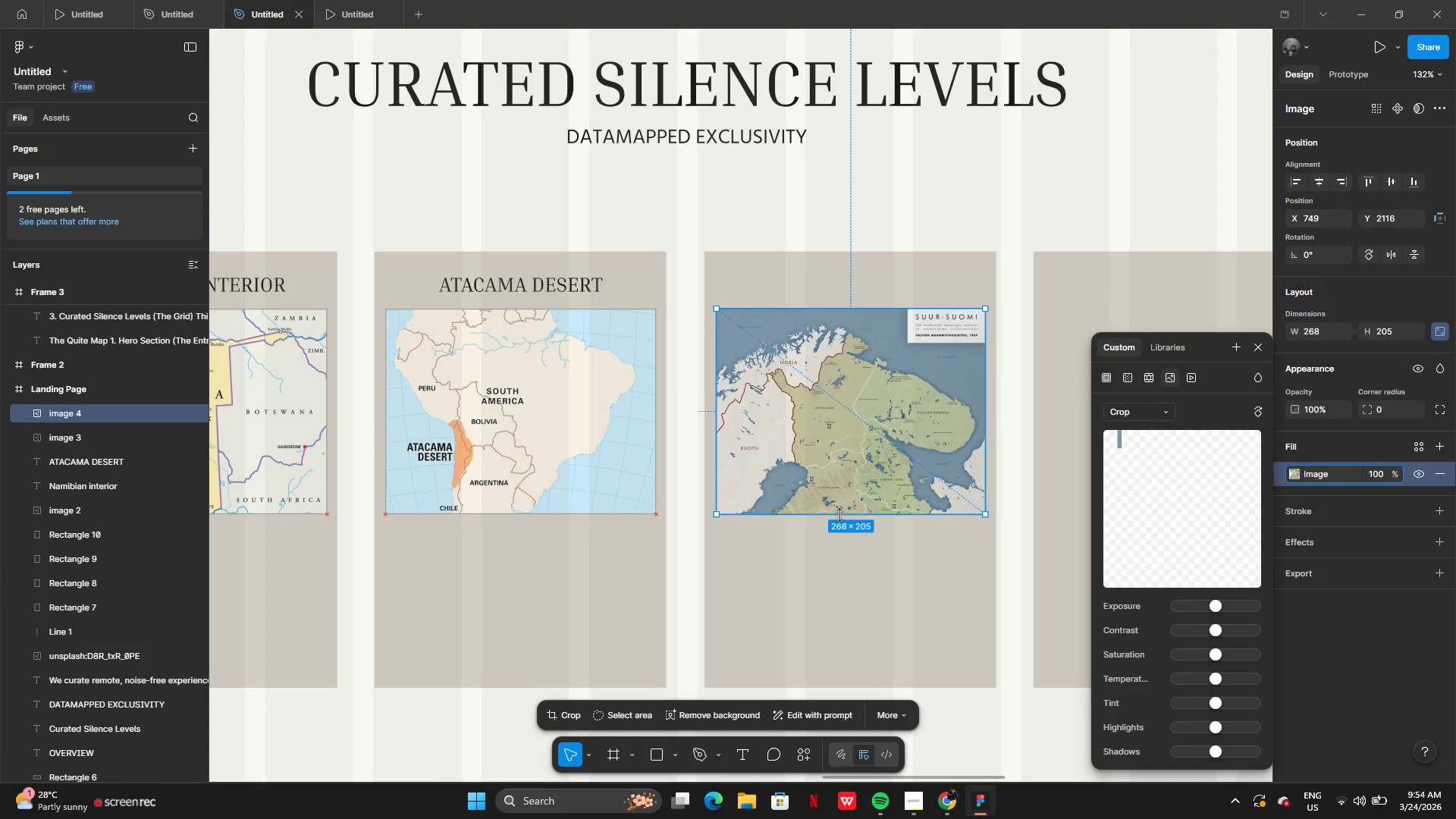 
left_click([863, 583])
 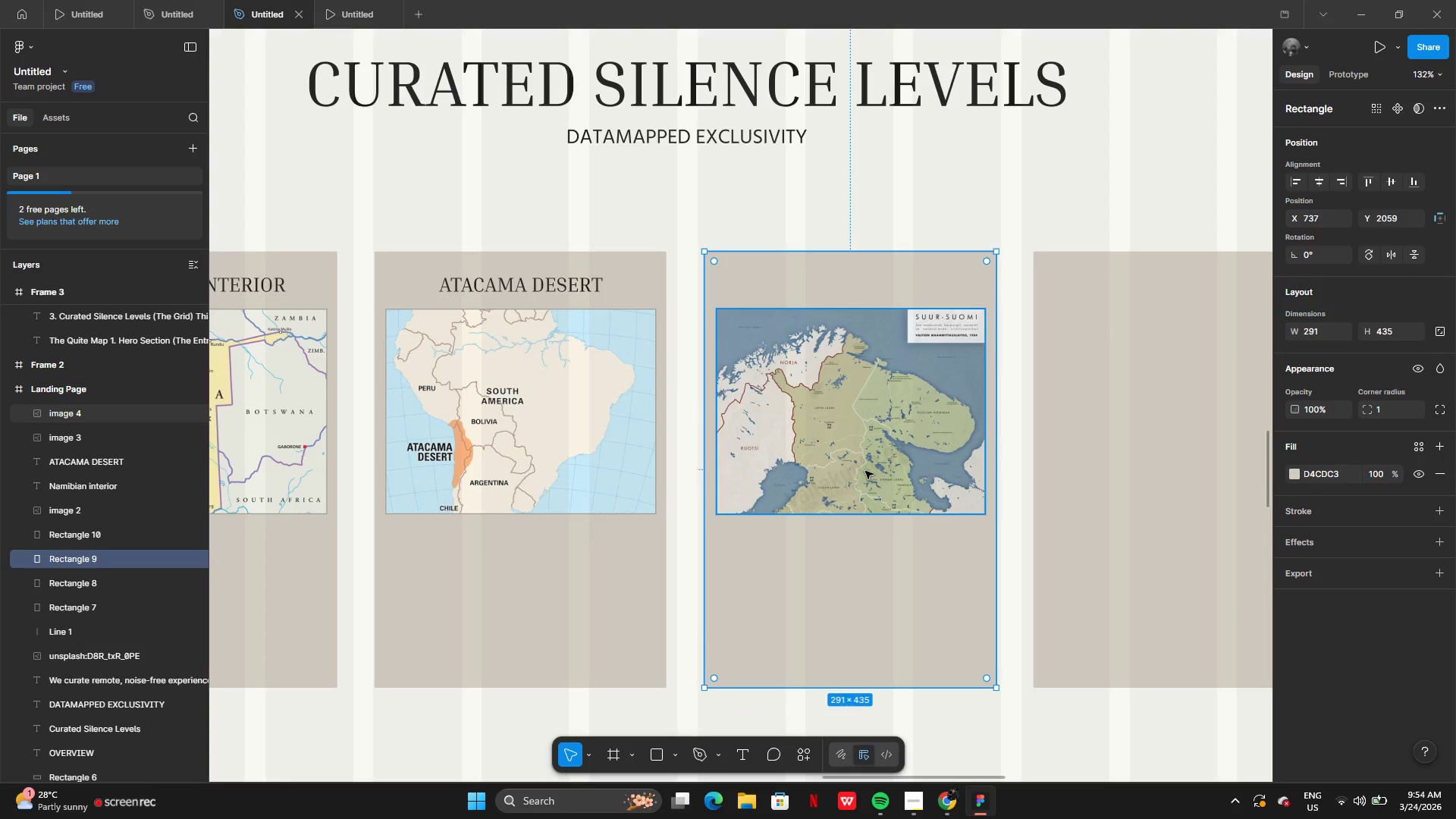 
left_click([866, 471])
 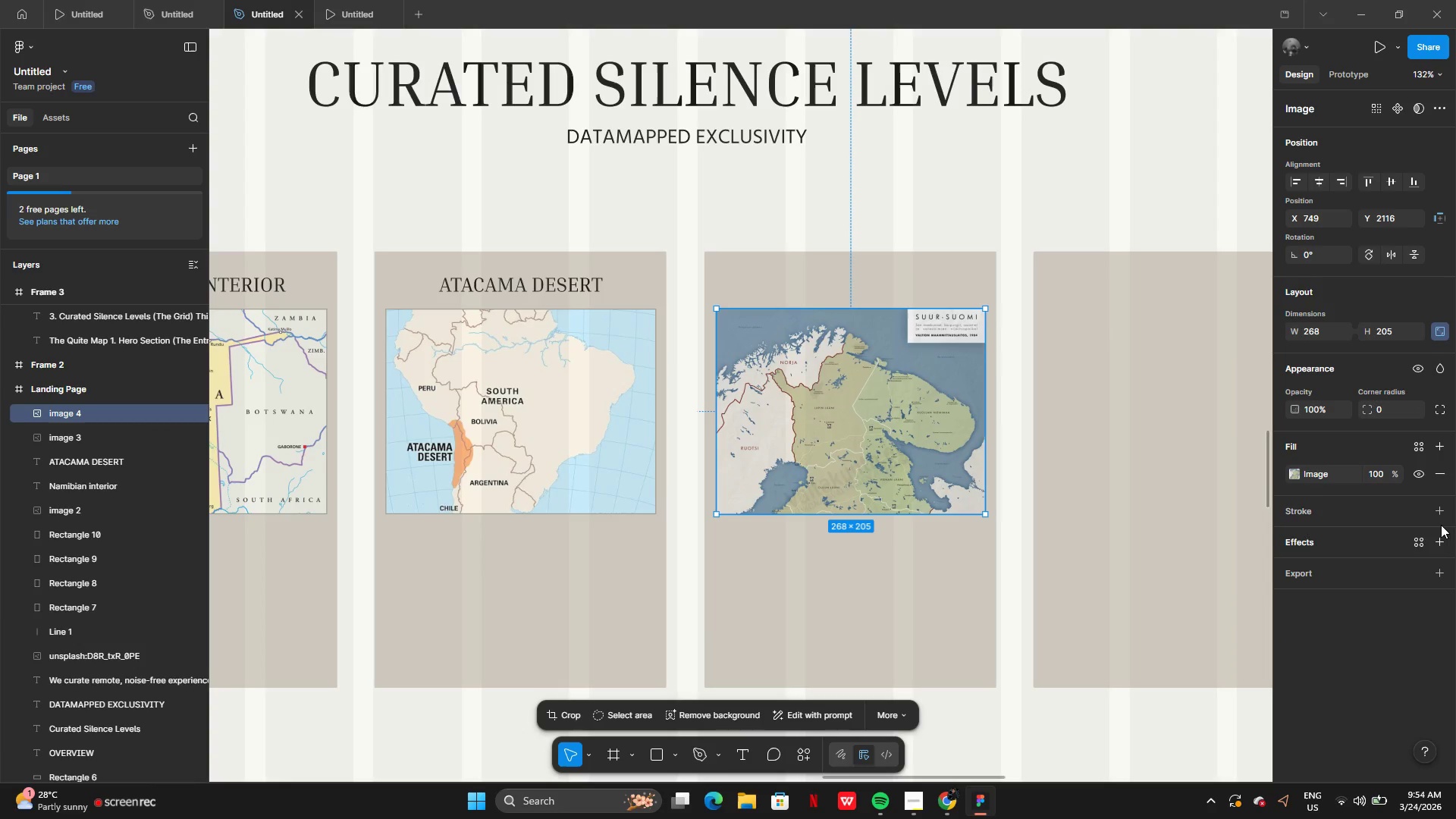 
left_click([1438, 516])
 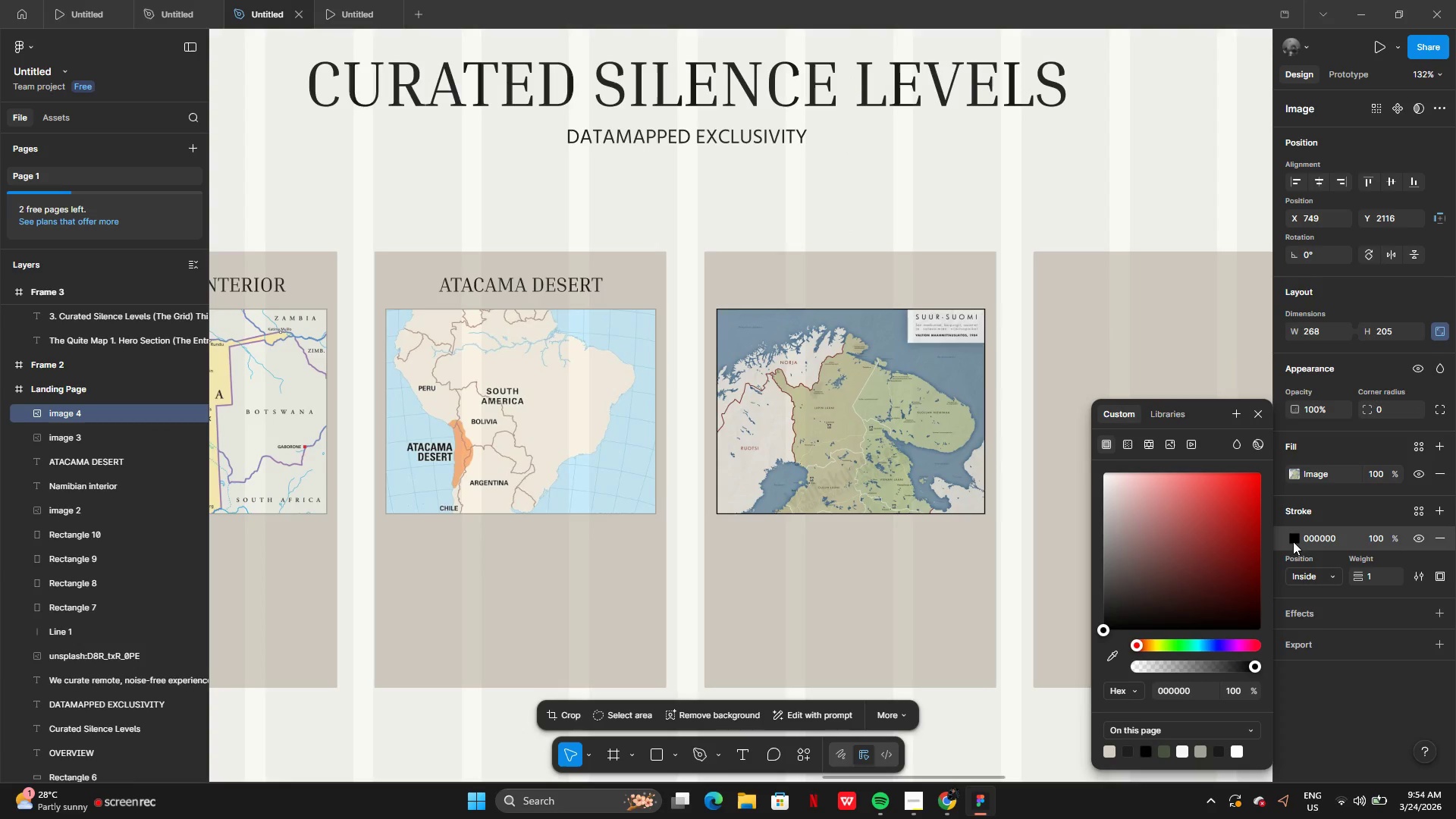 
left_click([1292, 541])
 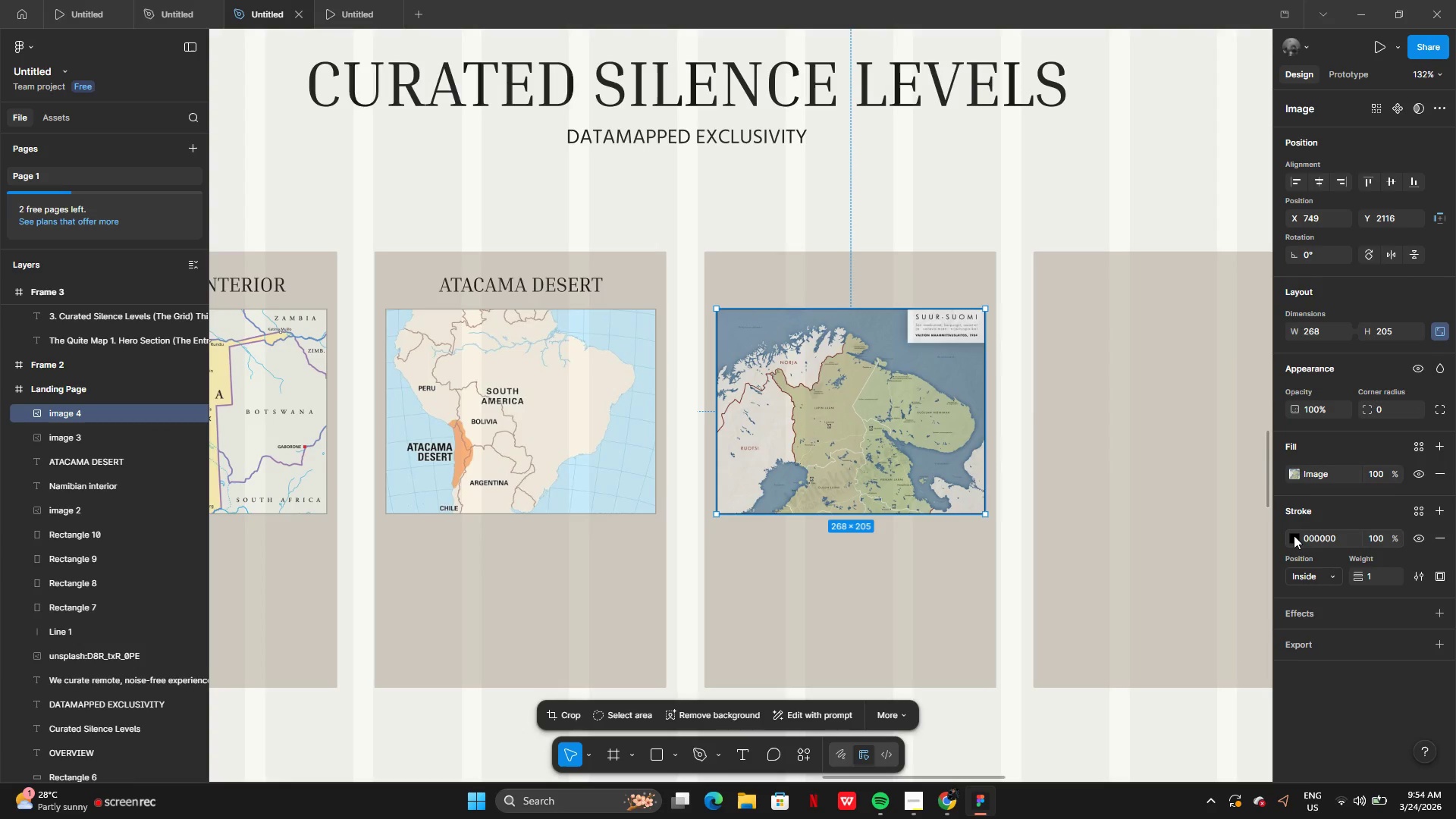 
left_click([1294, 535])
 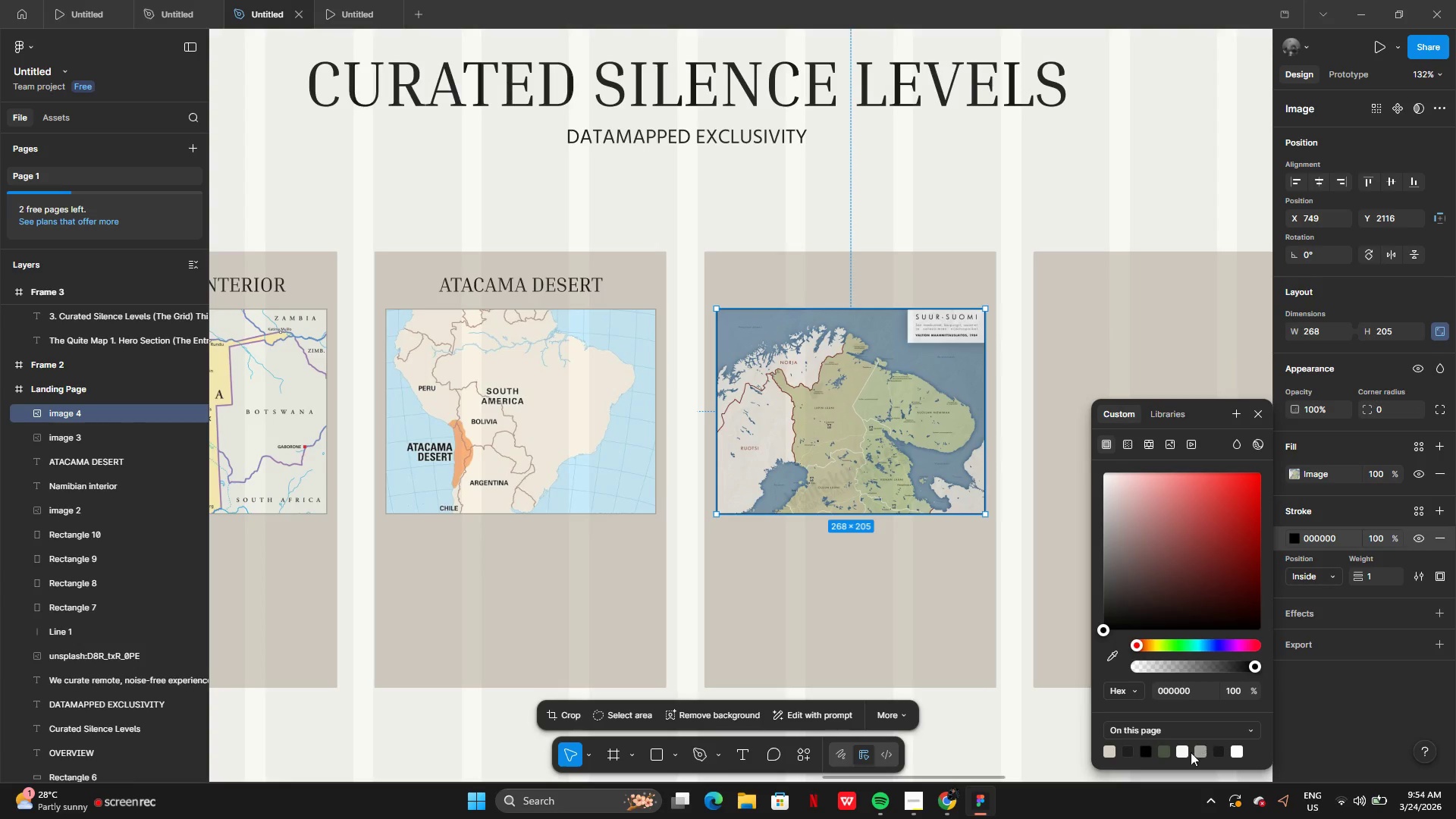 
left_click([1166, 752])
 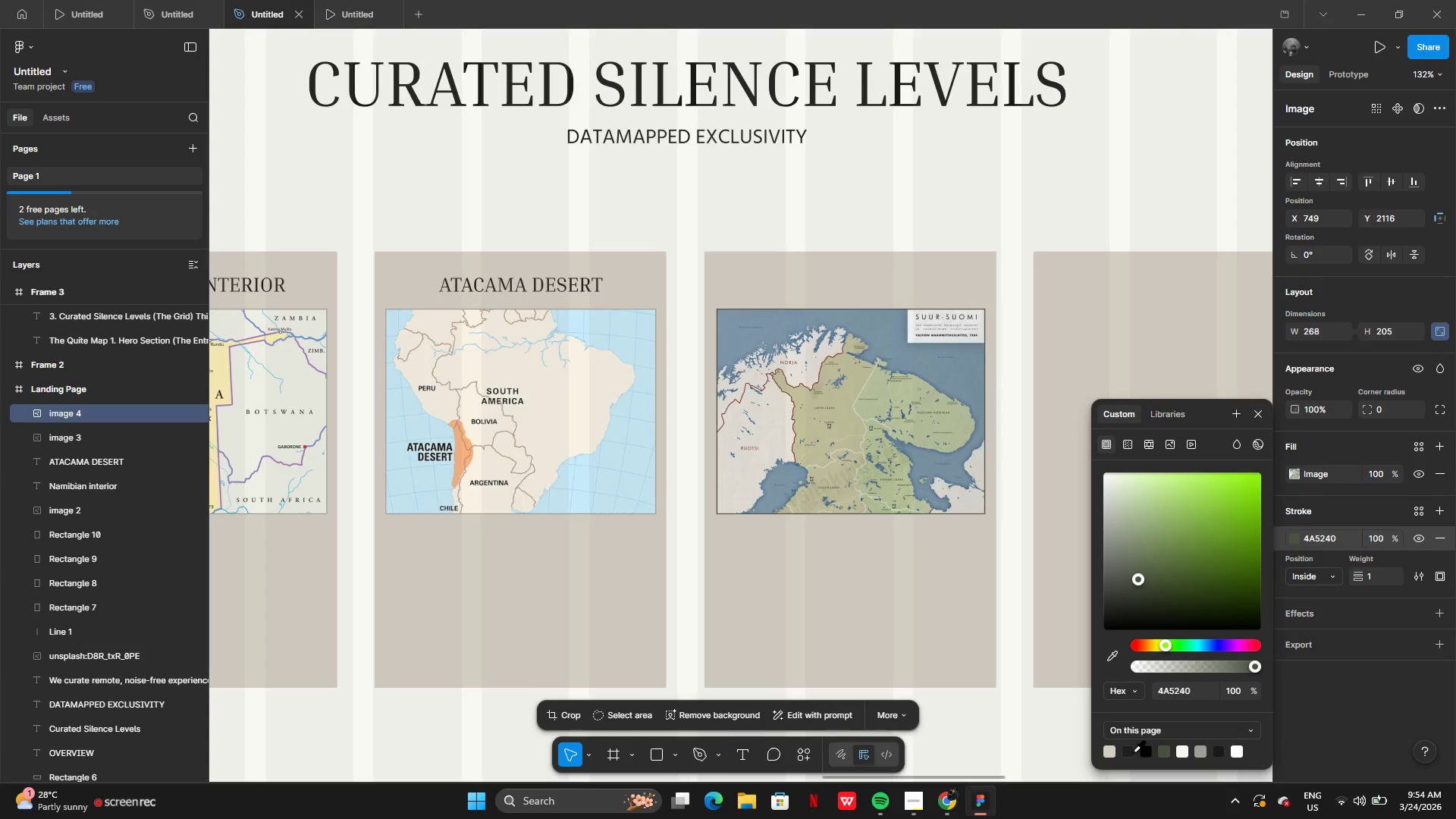 
left_click([1131, 752])
 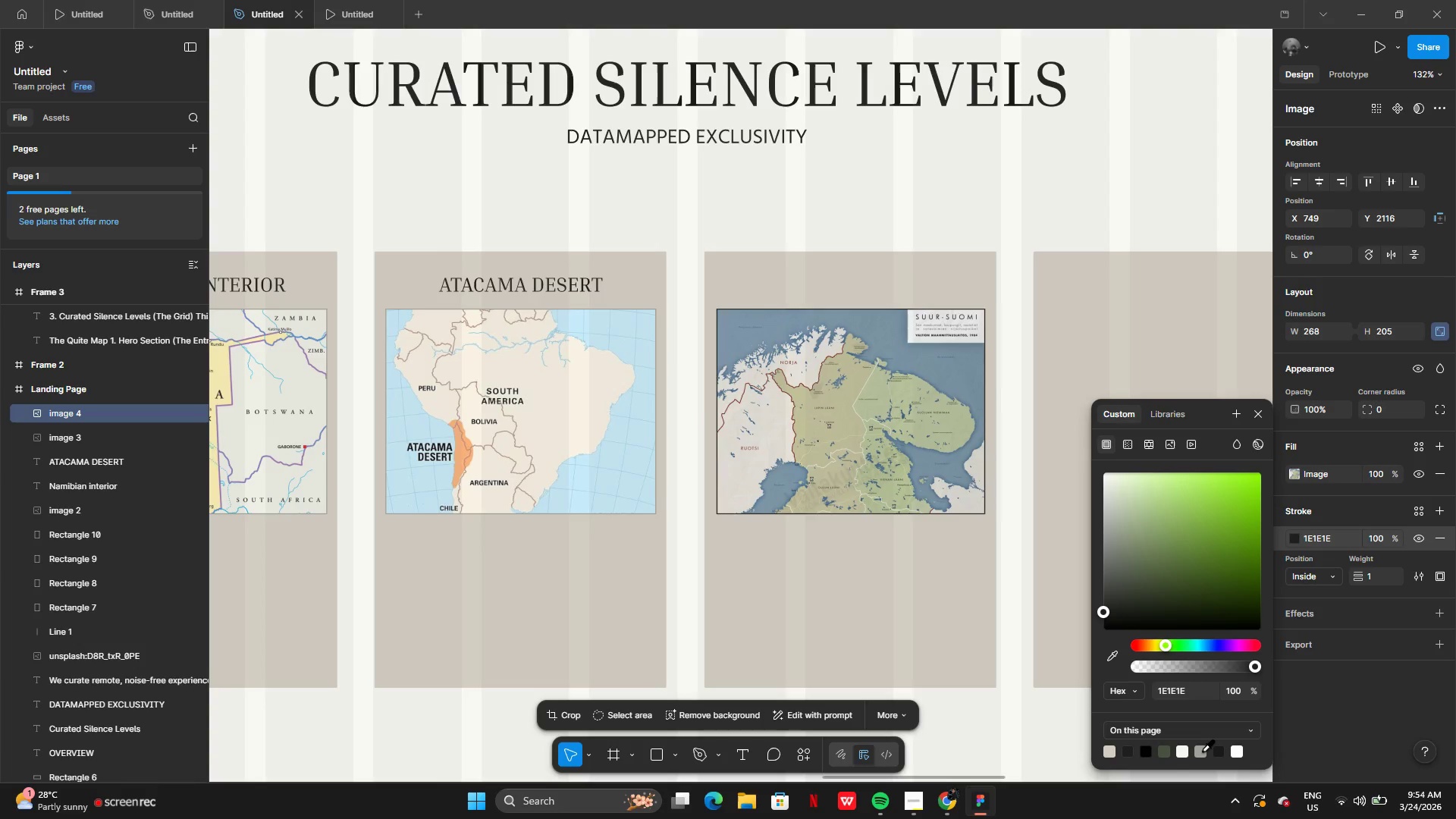 
left_click([1202, 751])
 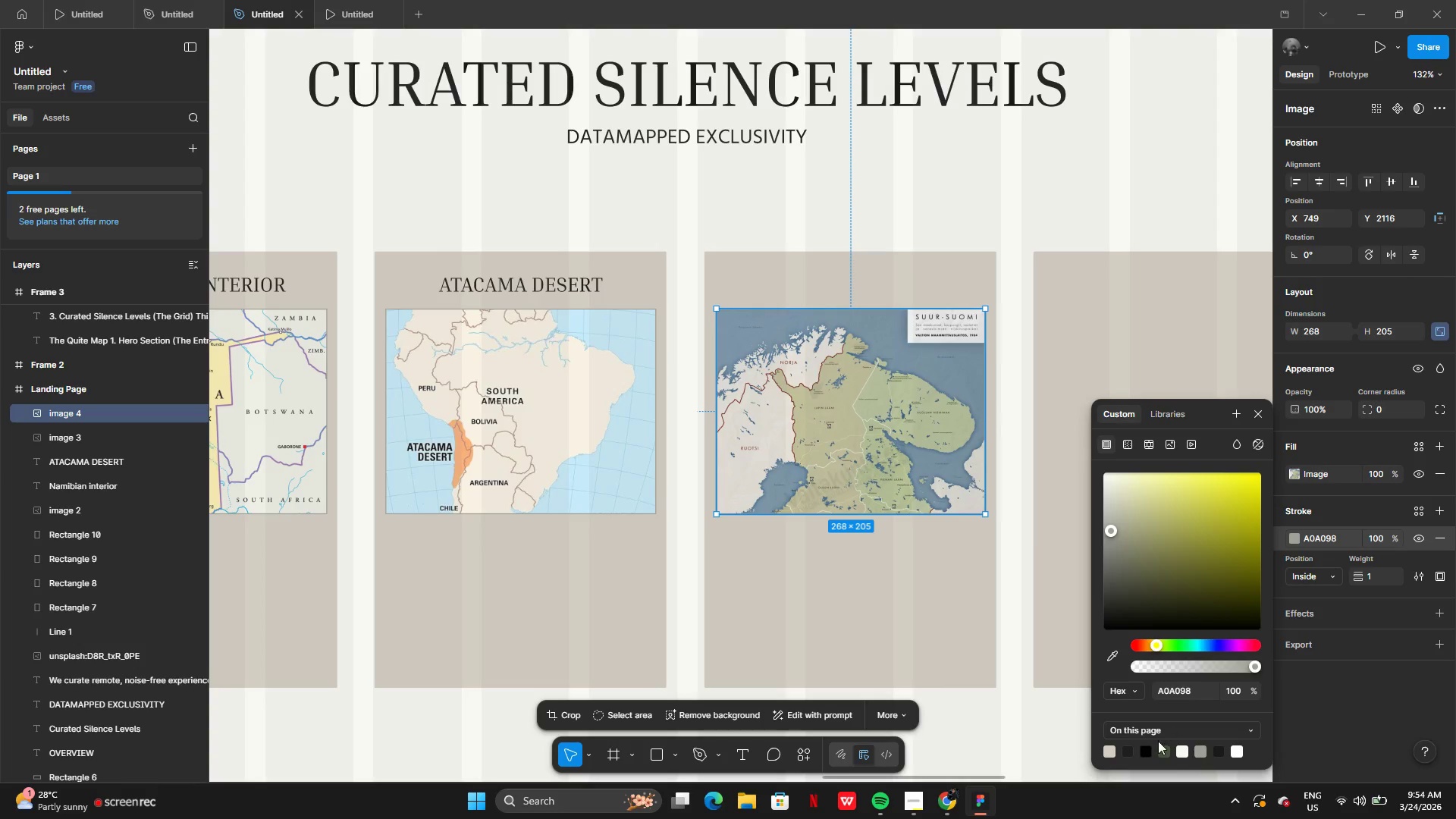 
left_click([1034, 179])
 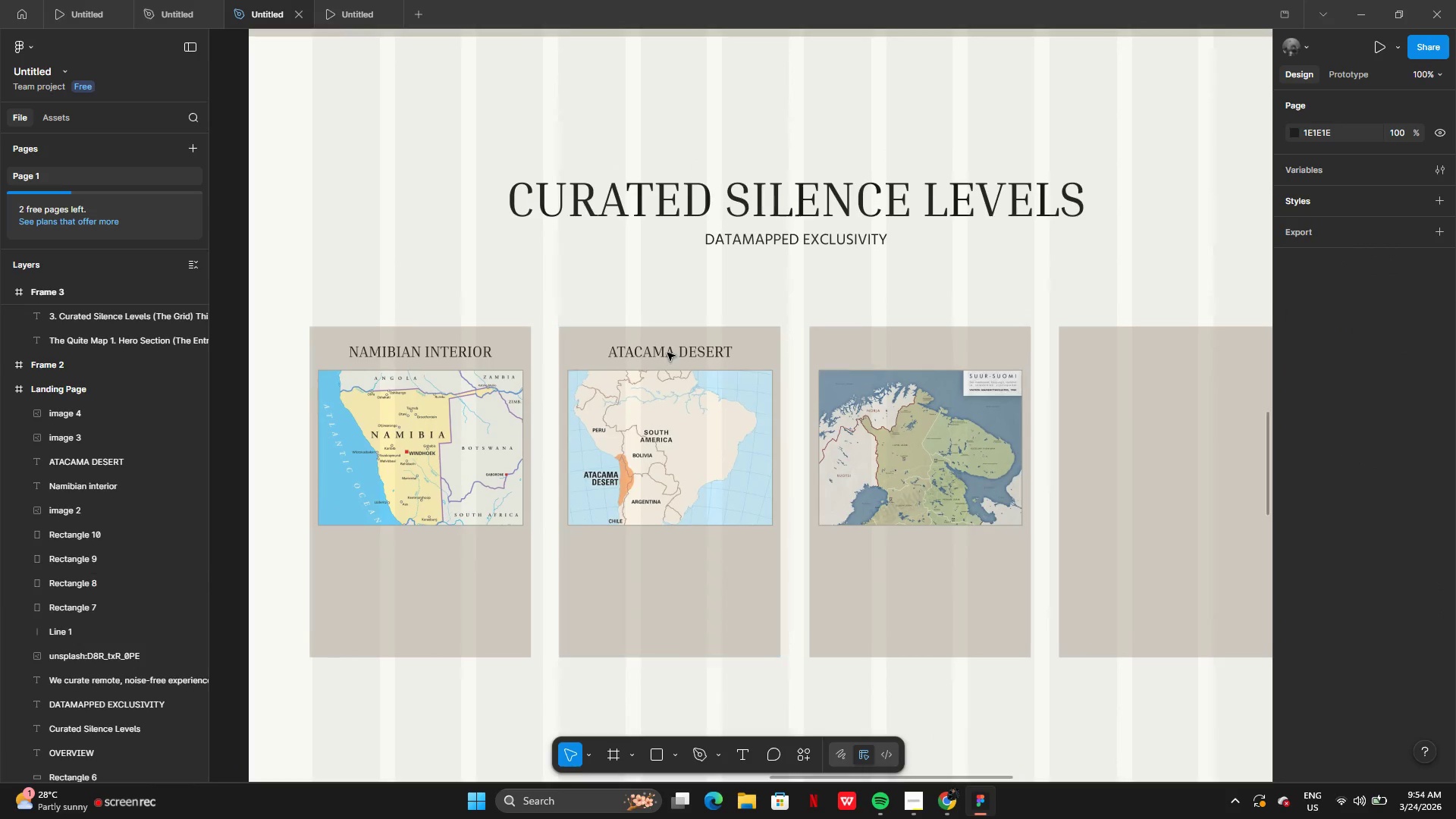 
left_click([670, 347])
 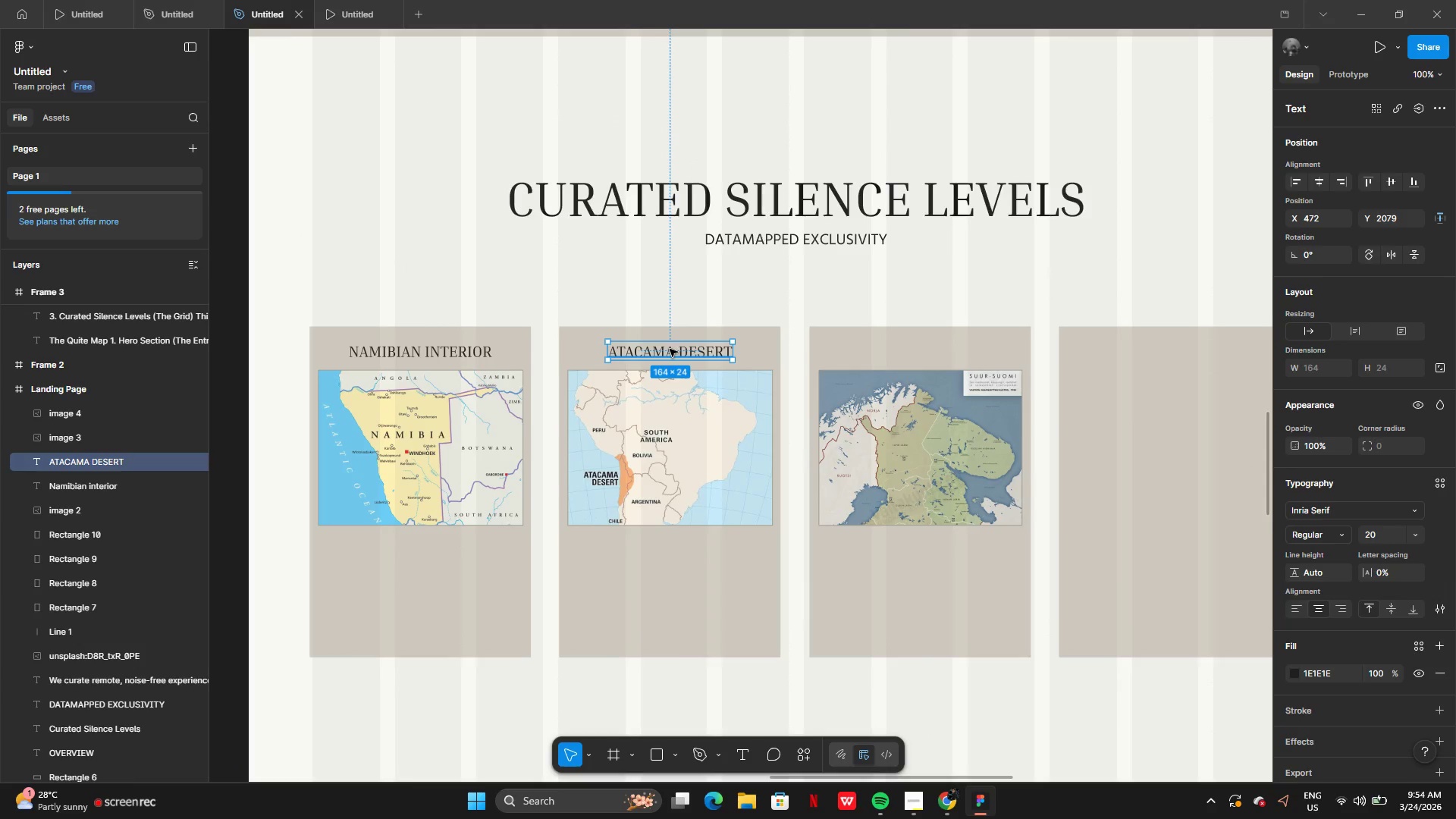 
hold_key(key=AltLeft, duration=0.31)
left_click_drag(start_coordinate=[667, 350], to_coordinate=[681, 347])
 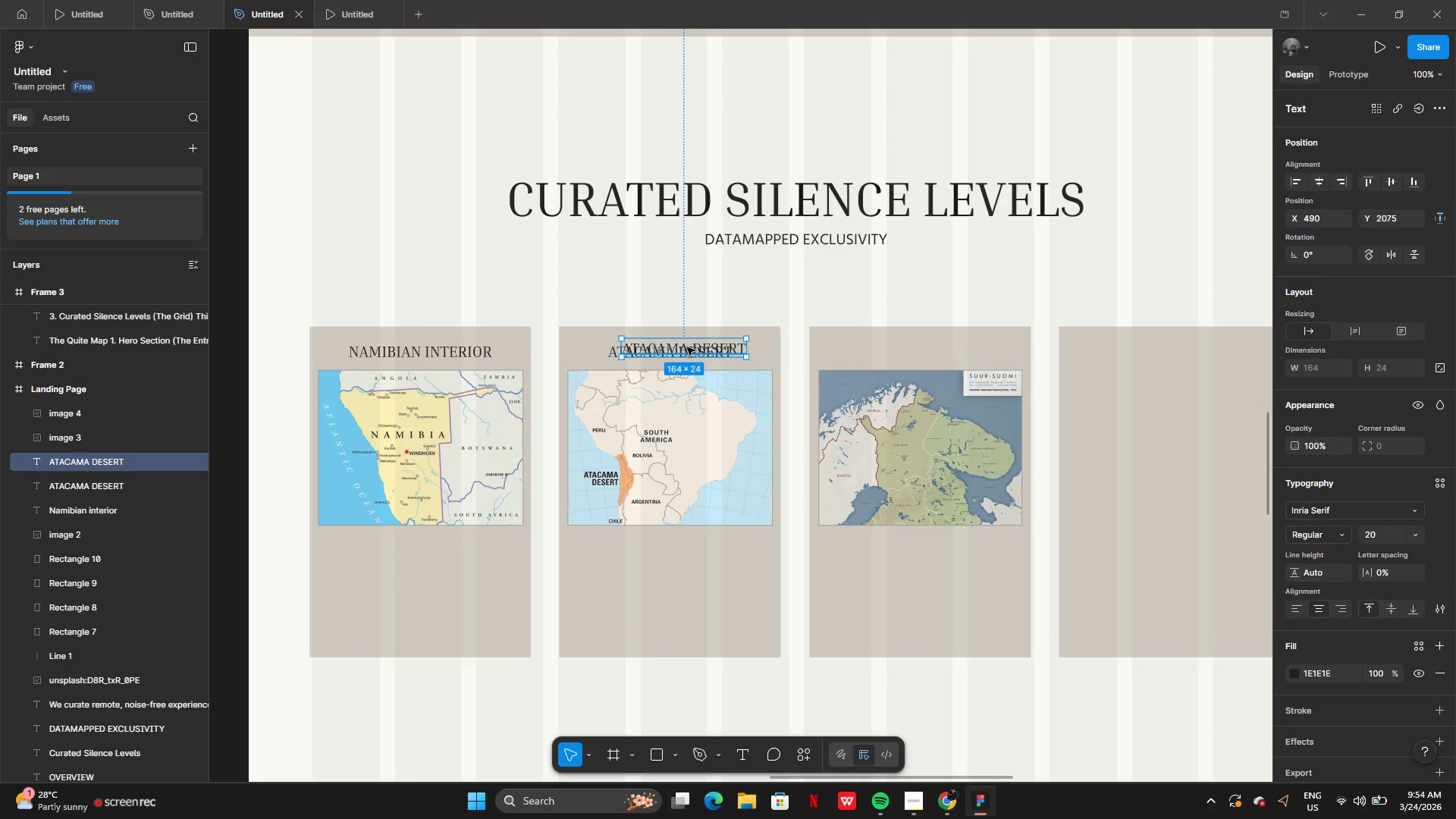 
left_click_drag(start_coordinate=[687, 347], to_coordinate=[891, 350])
 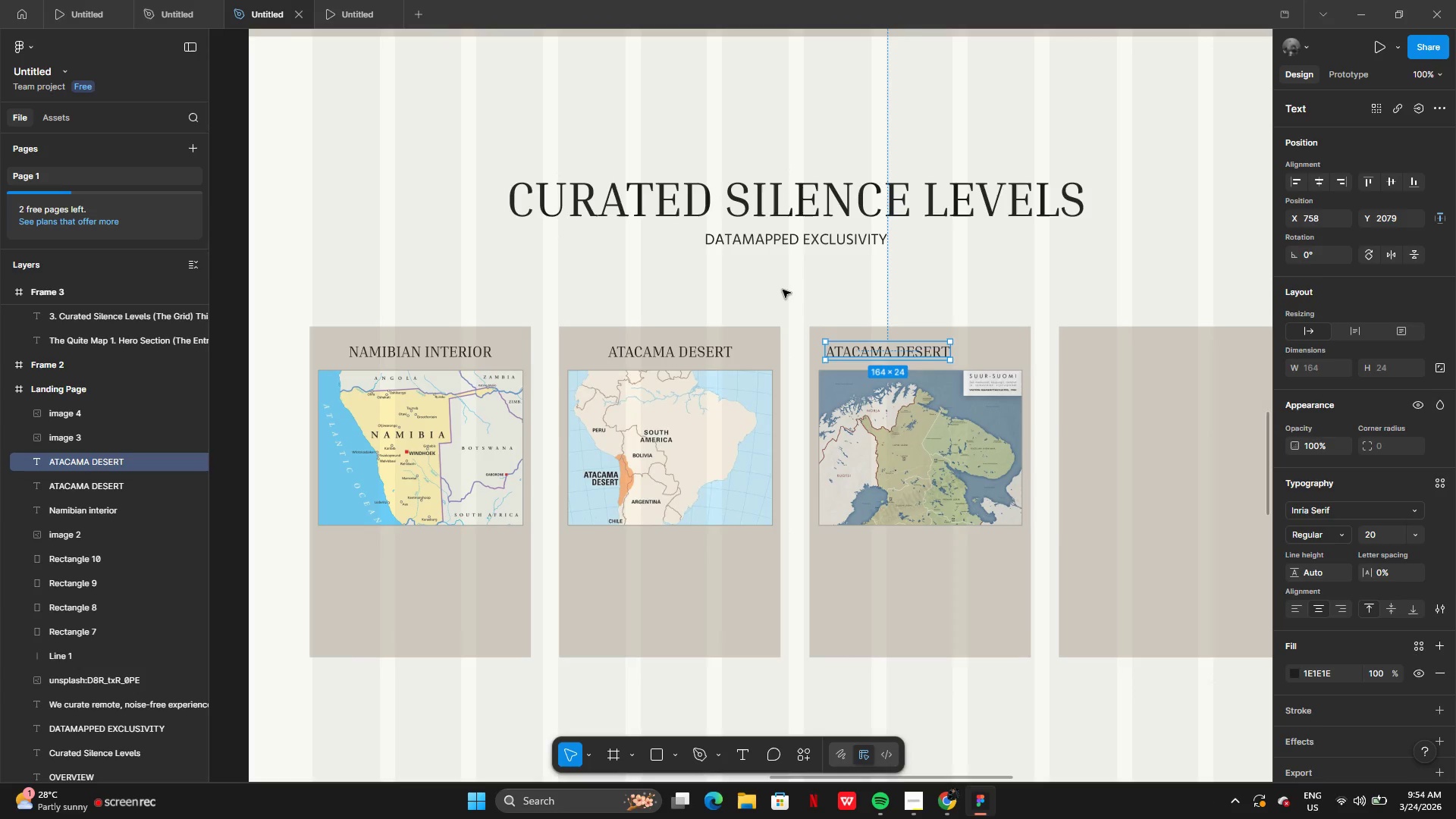 
left_click([783, 290])
 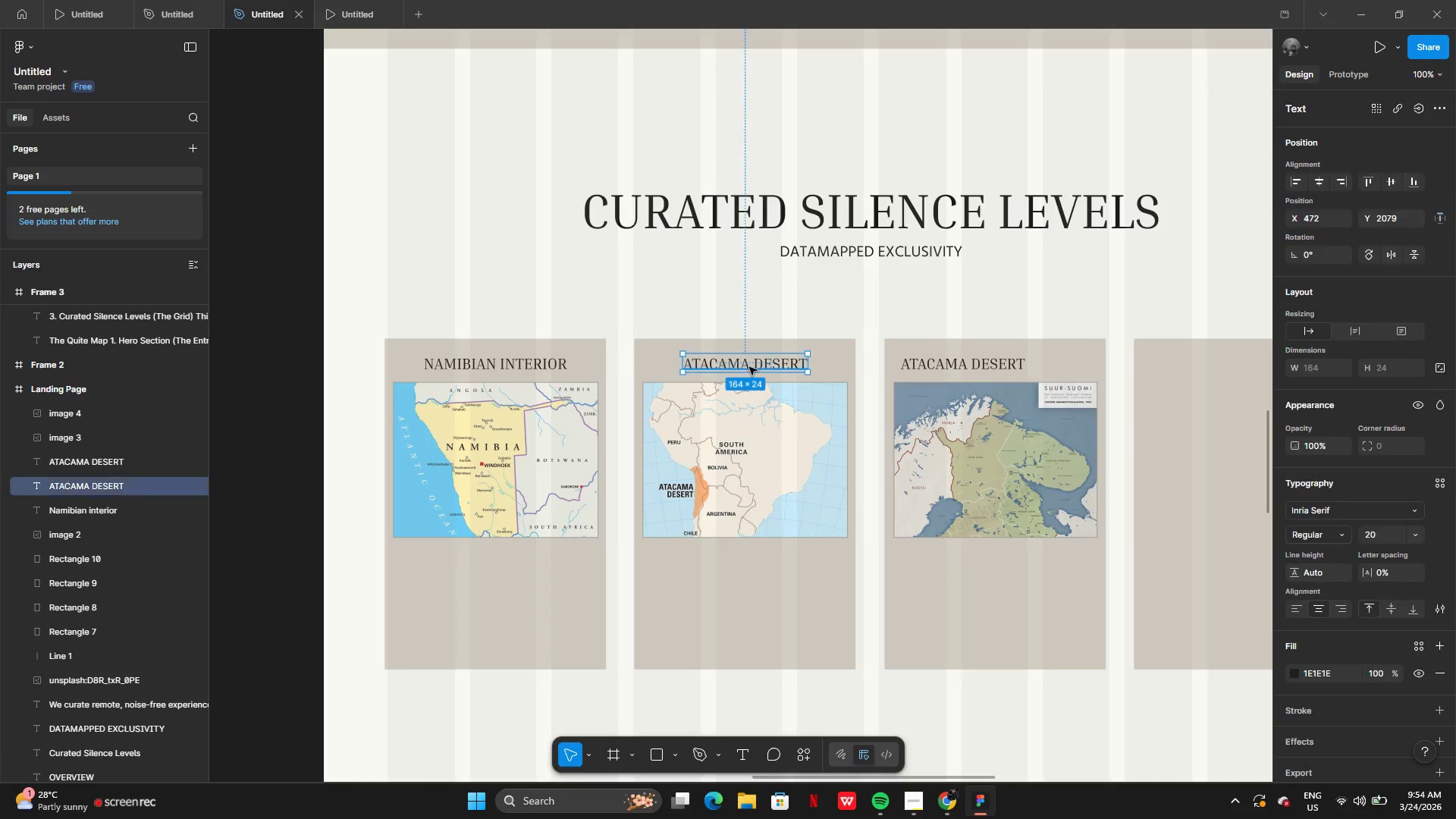 
left_click_drag(start_coordinate=[765, 365], to_coordinate=[724, 360])
 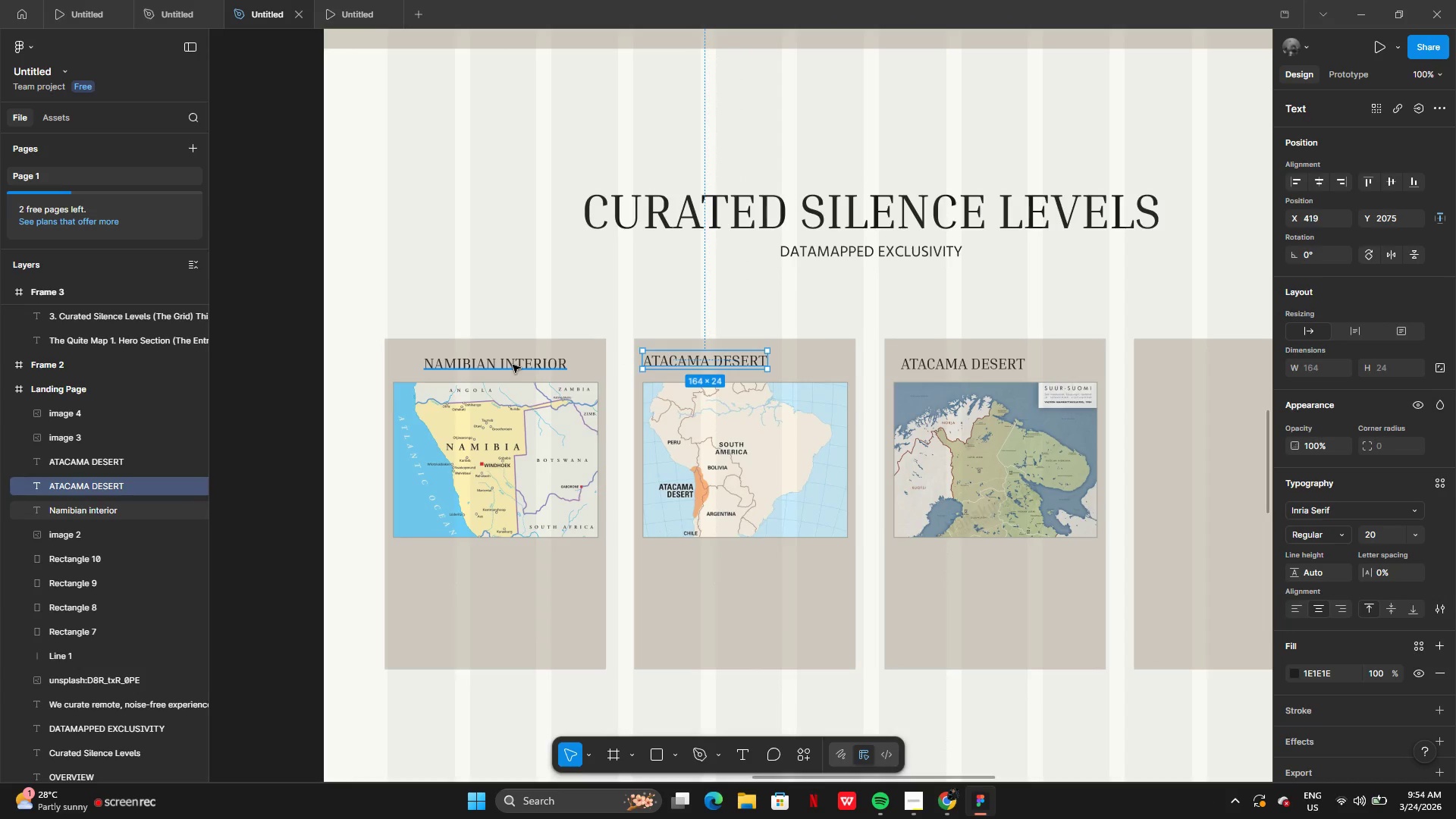 
left_click([513, 366])
 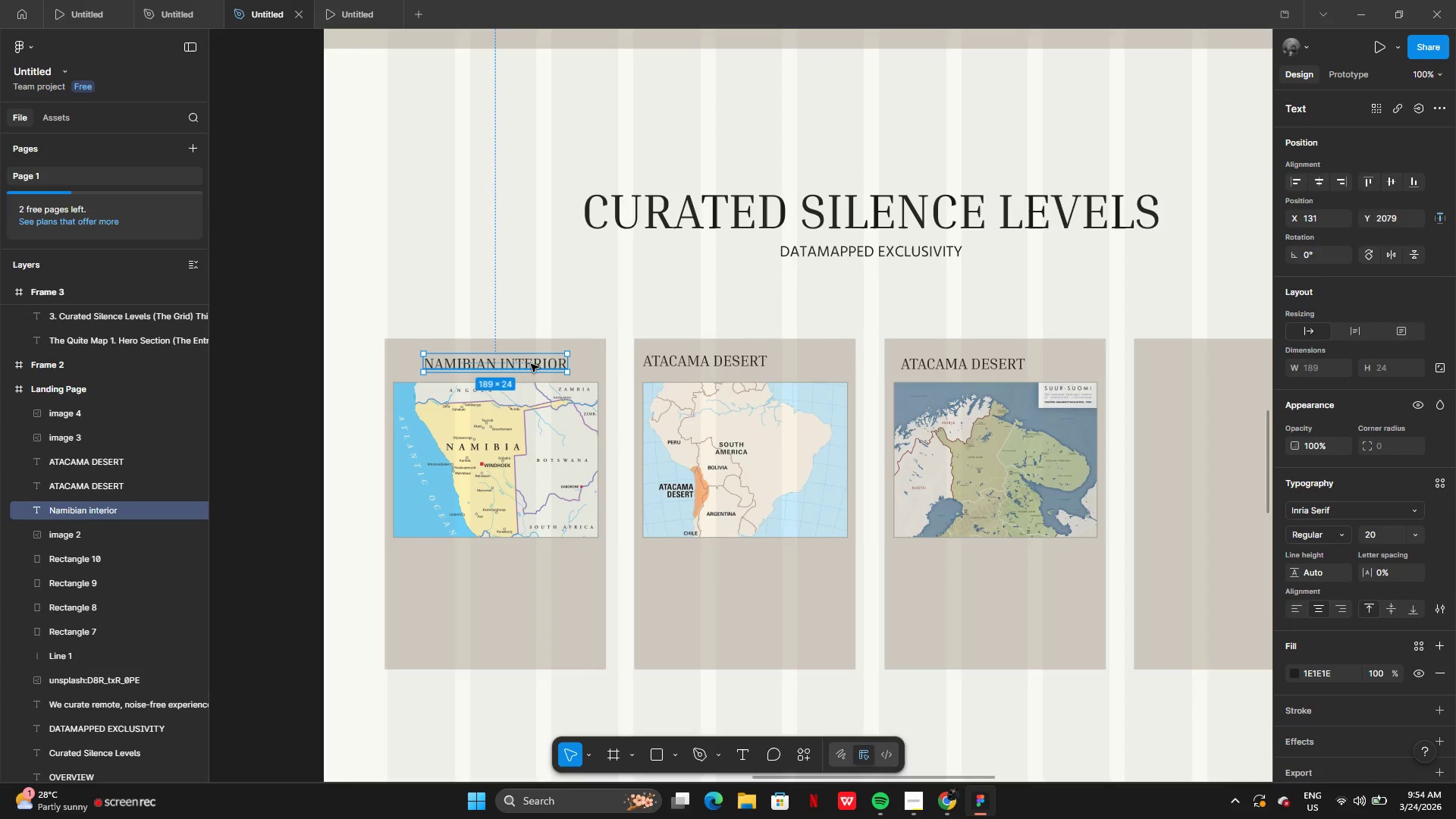 
left_click_drag(start_coordinate=[531, 364], to_coordinate=[499, 362])
 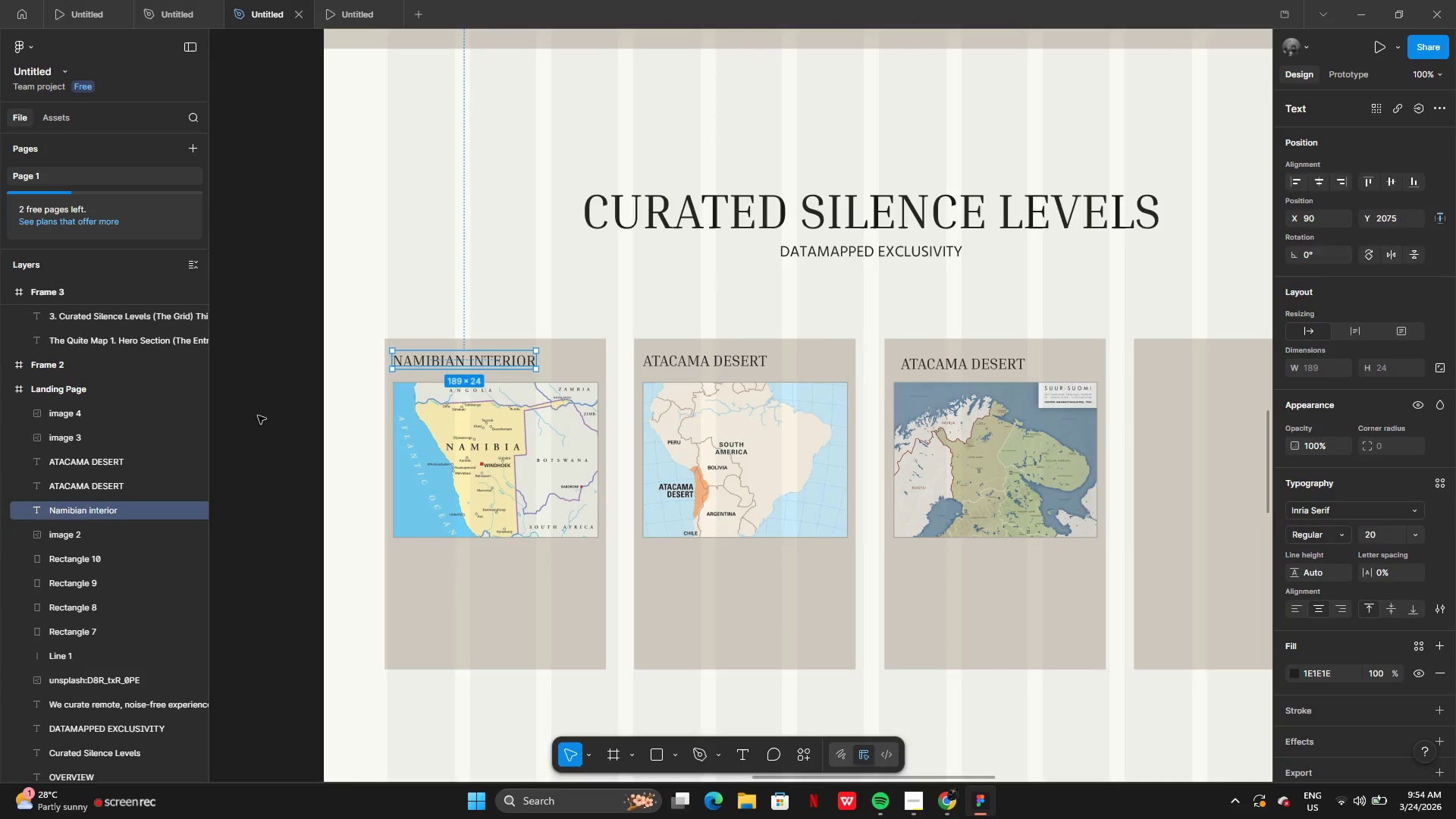 
left_click([258, 416])
 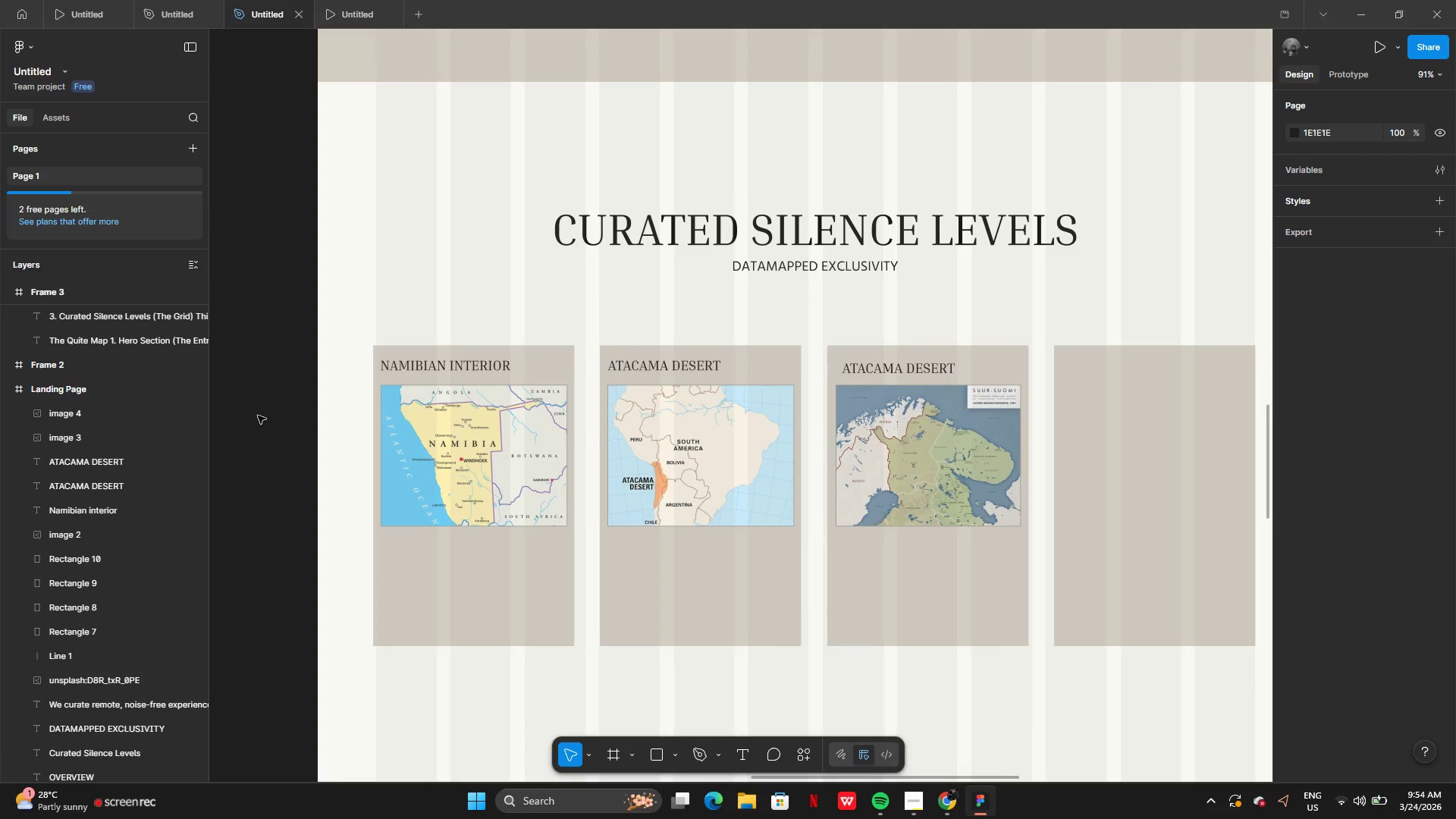 
wait(8.31)
 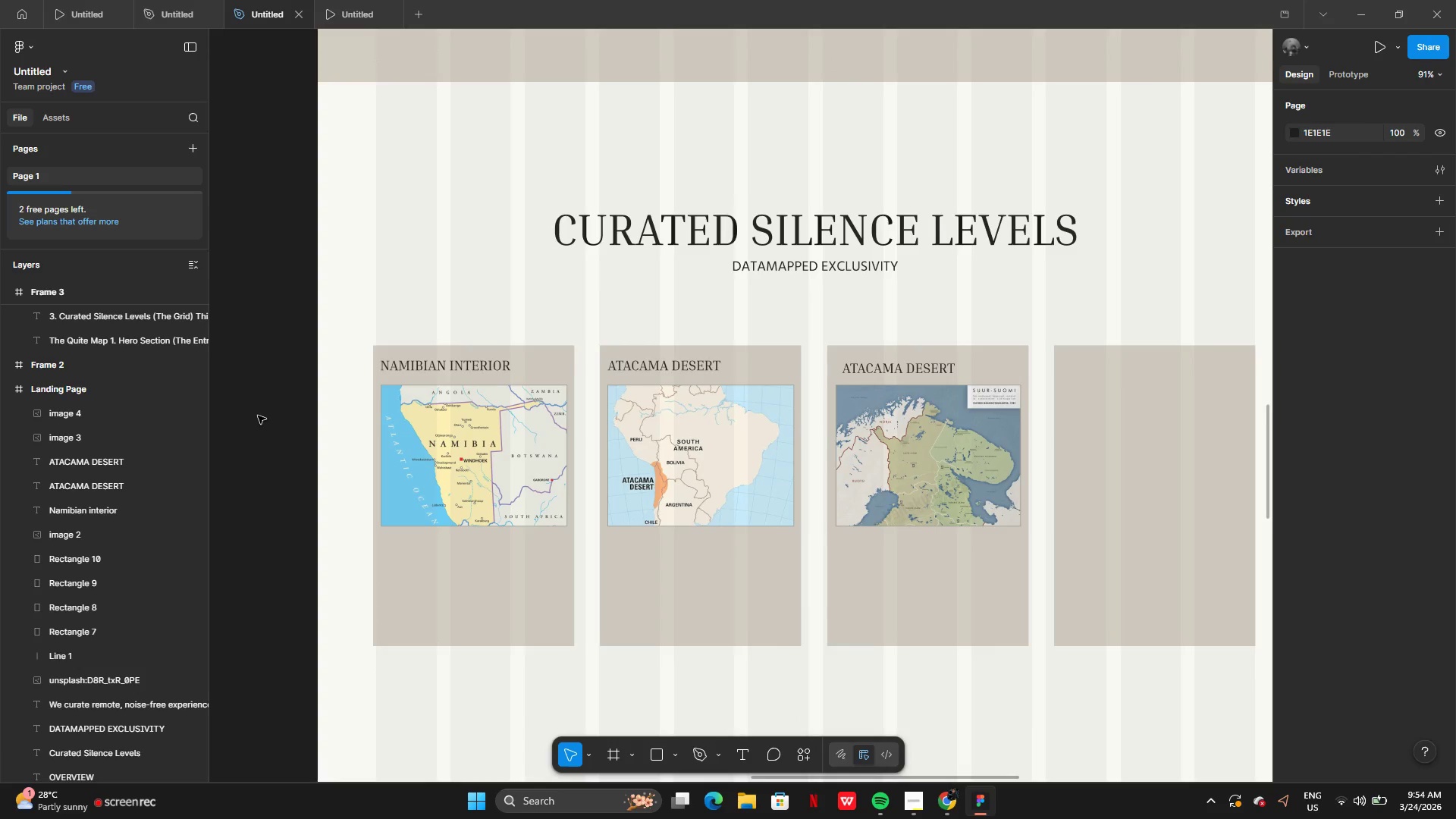 
left_click([613, 369])
 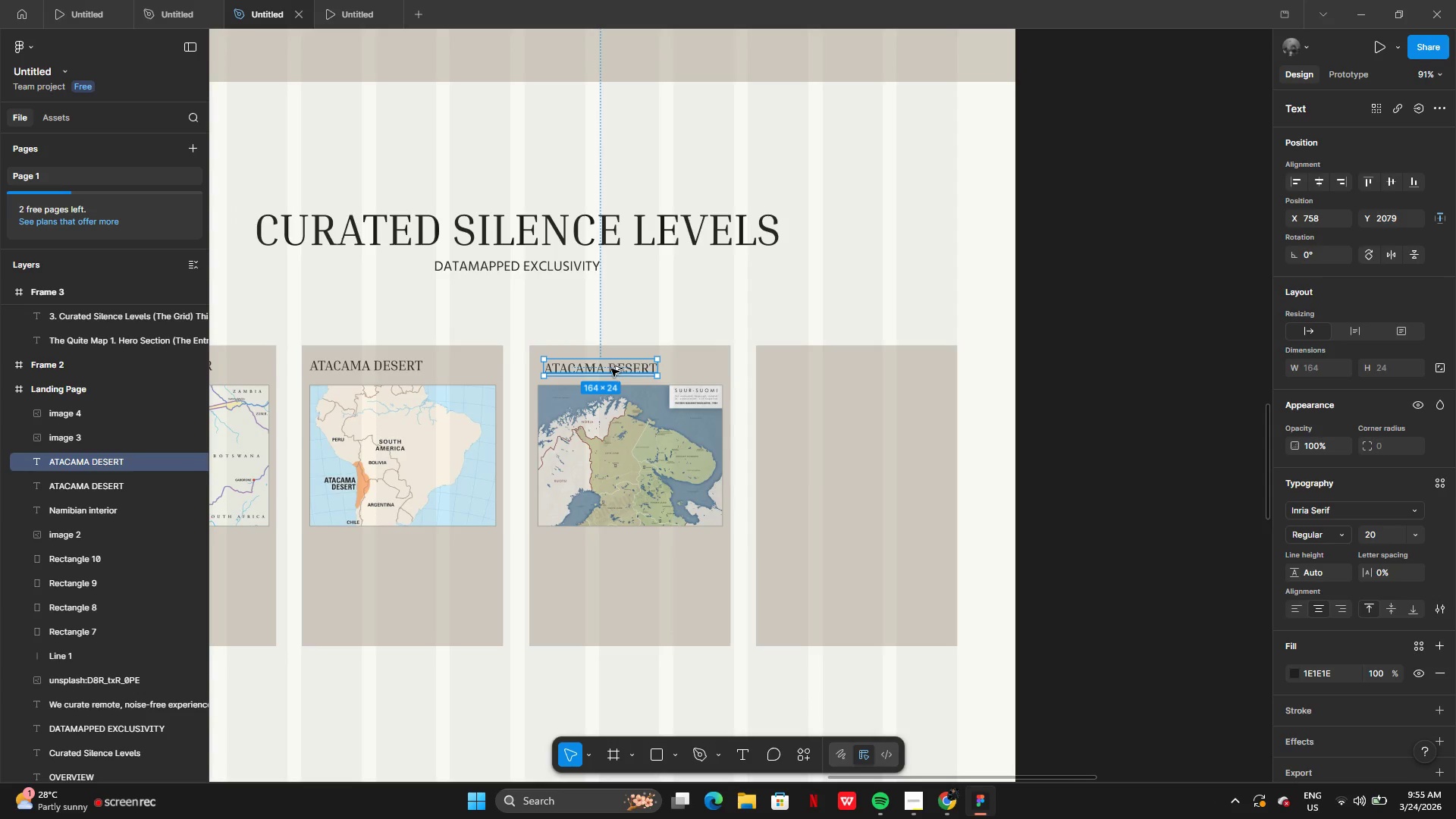 
hold_key(key=AltLeft, duration=0.52)
left_click_drag(start_coordinate=[611, 369], to_coordinate=[657, 372])
 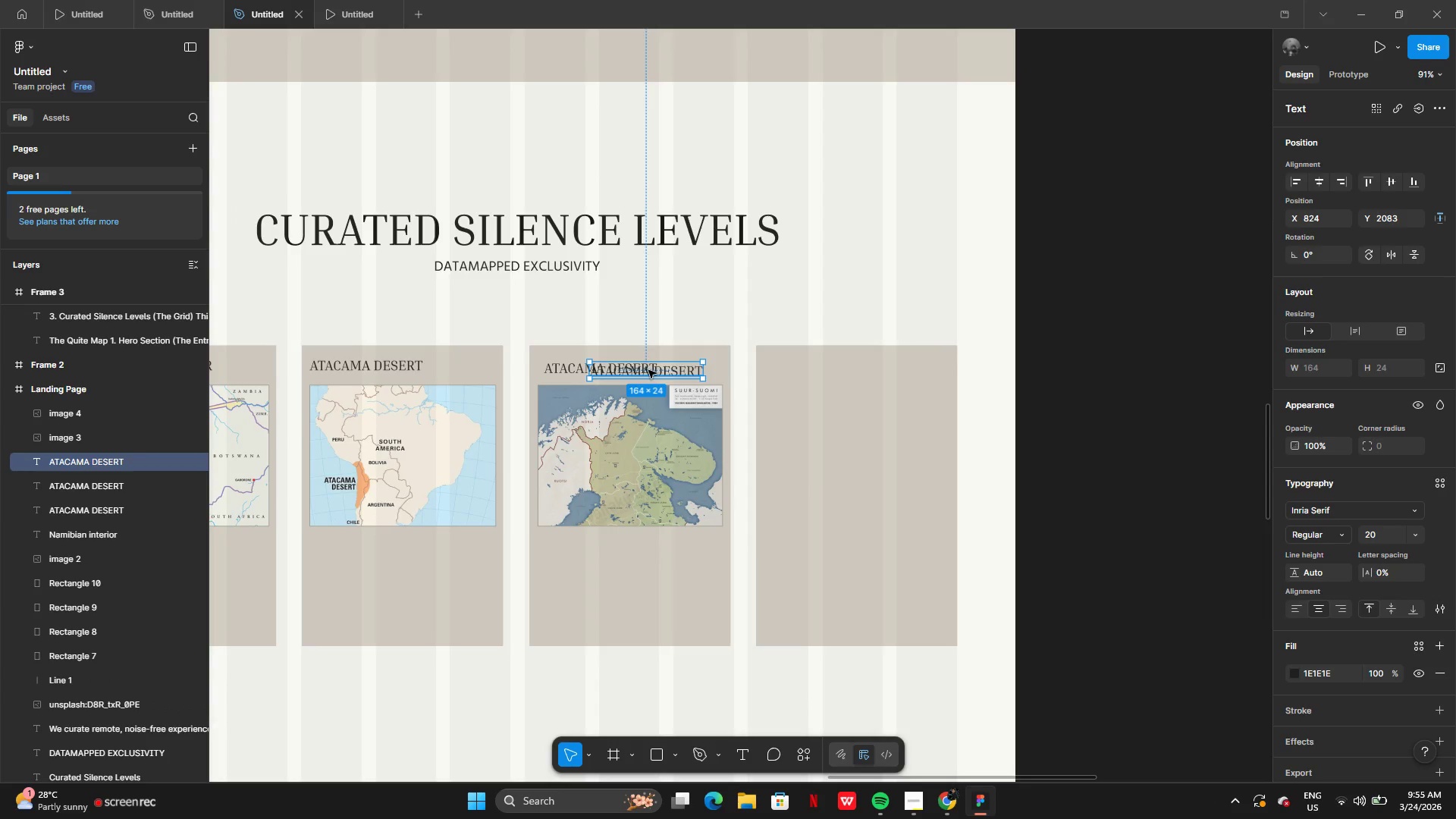 
left_click_drag(start_coordinate=[648, 370], to_coordinate=[824, 366])
 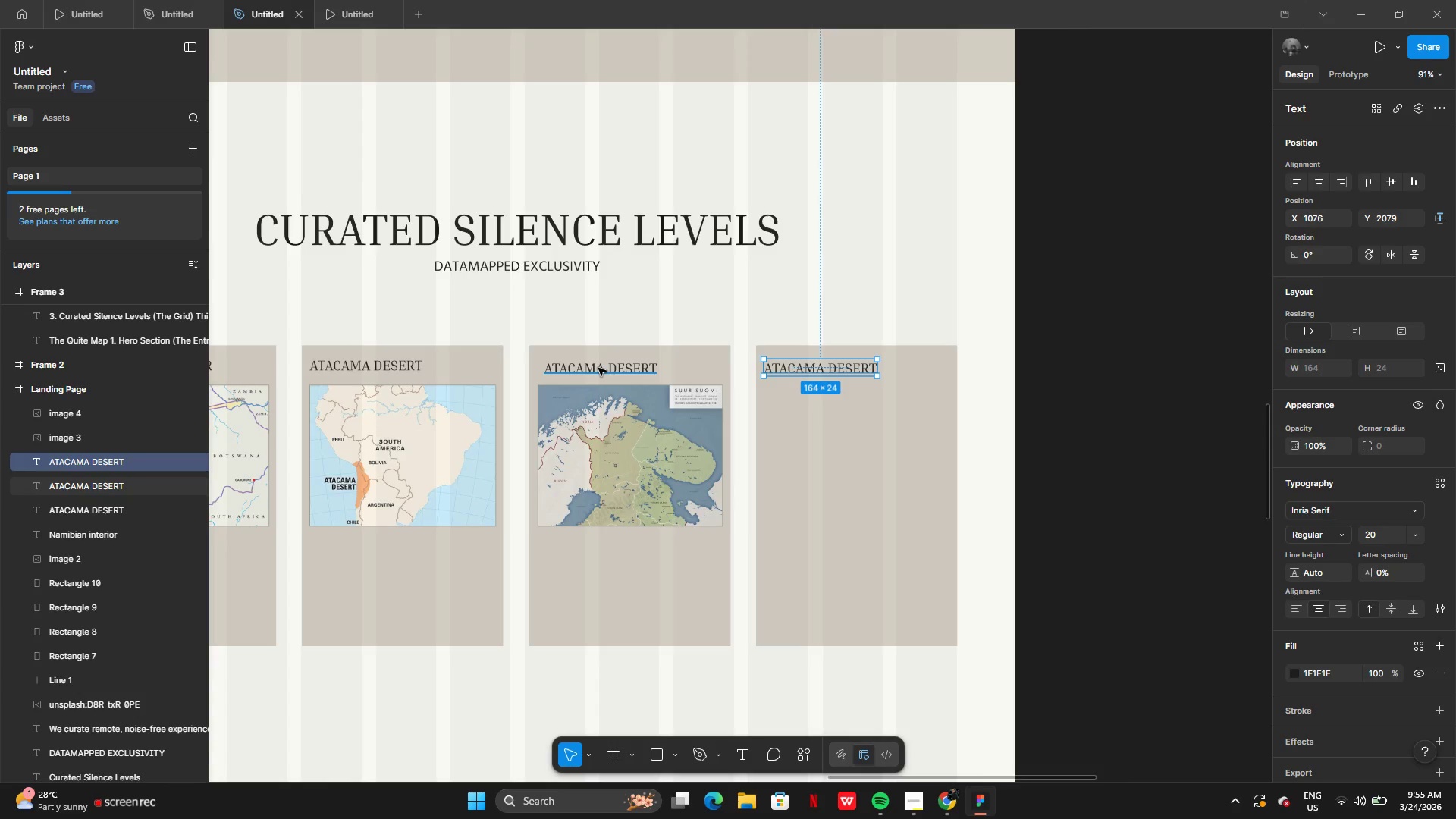 
left_click([598, 368])
 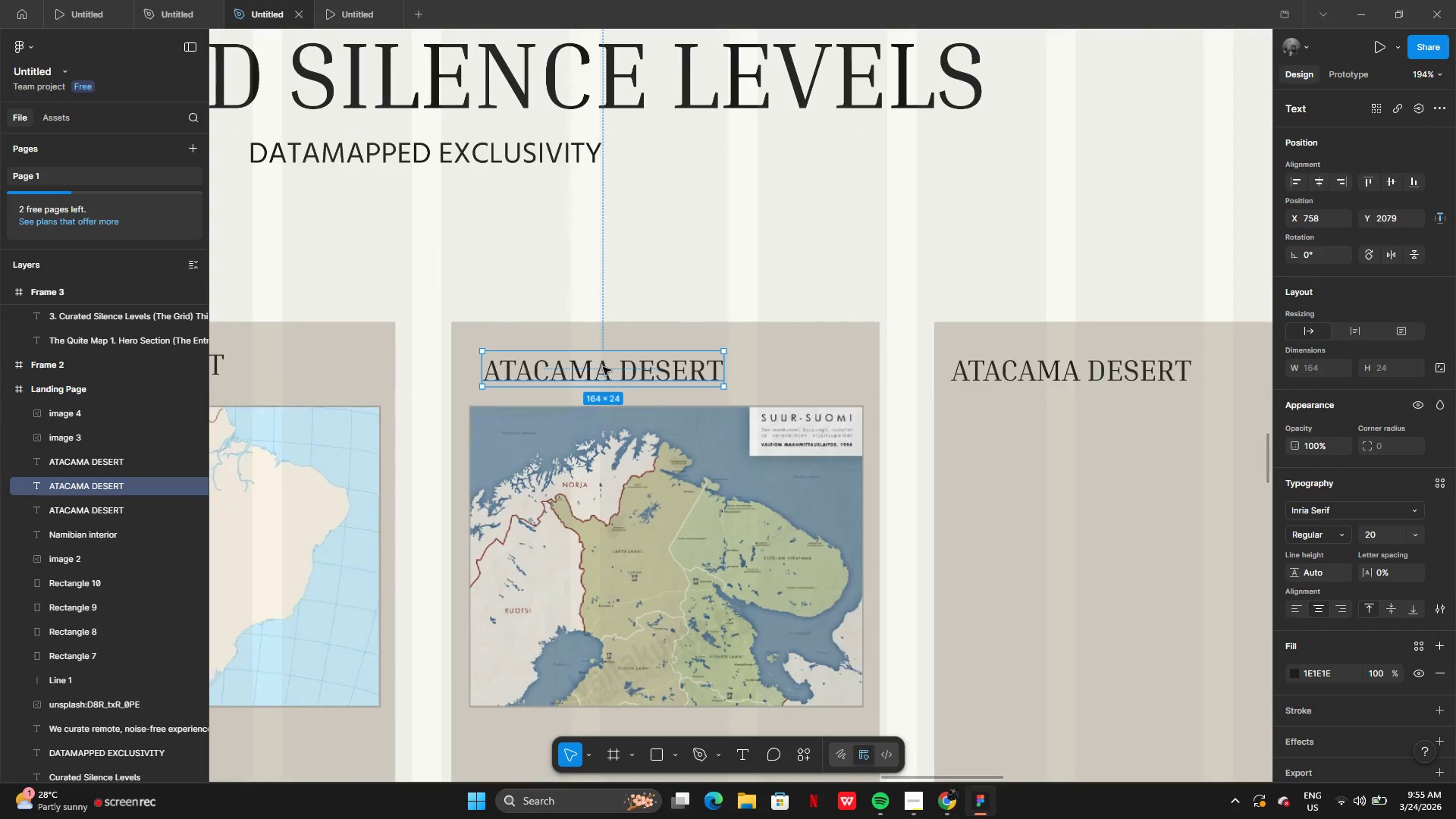 
left_click_drag(start_coordinate=[607, 367], to_coordinate=[597, 367])
 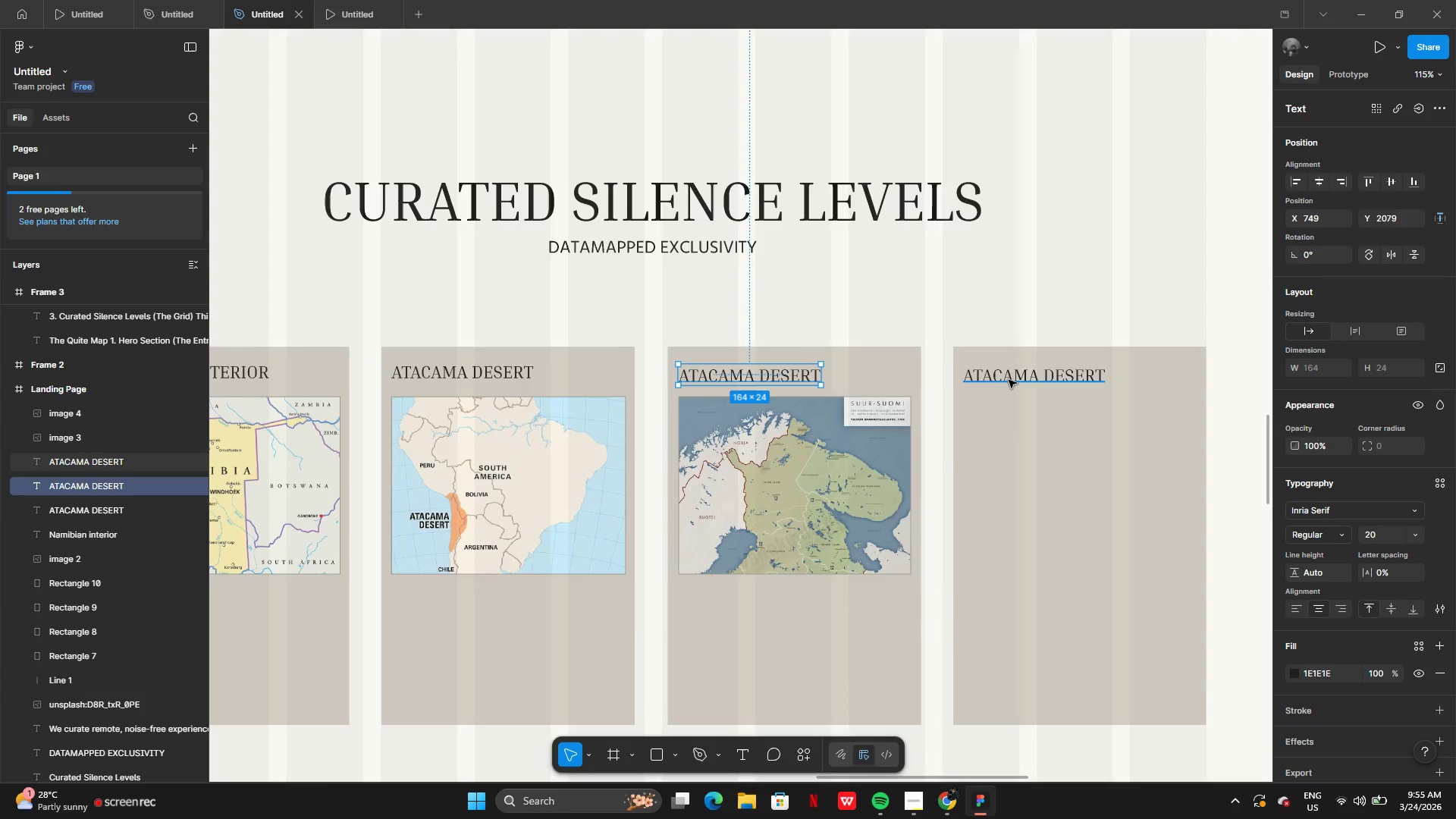 
double_click([1009, 380])
 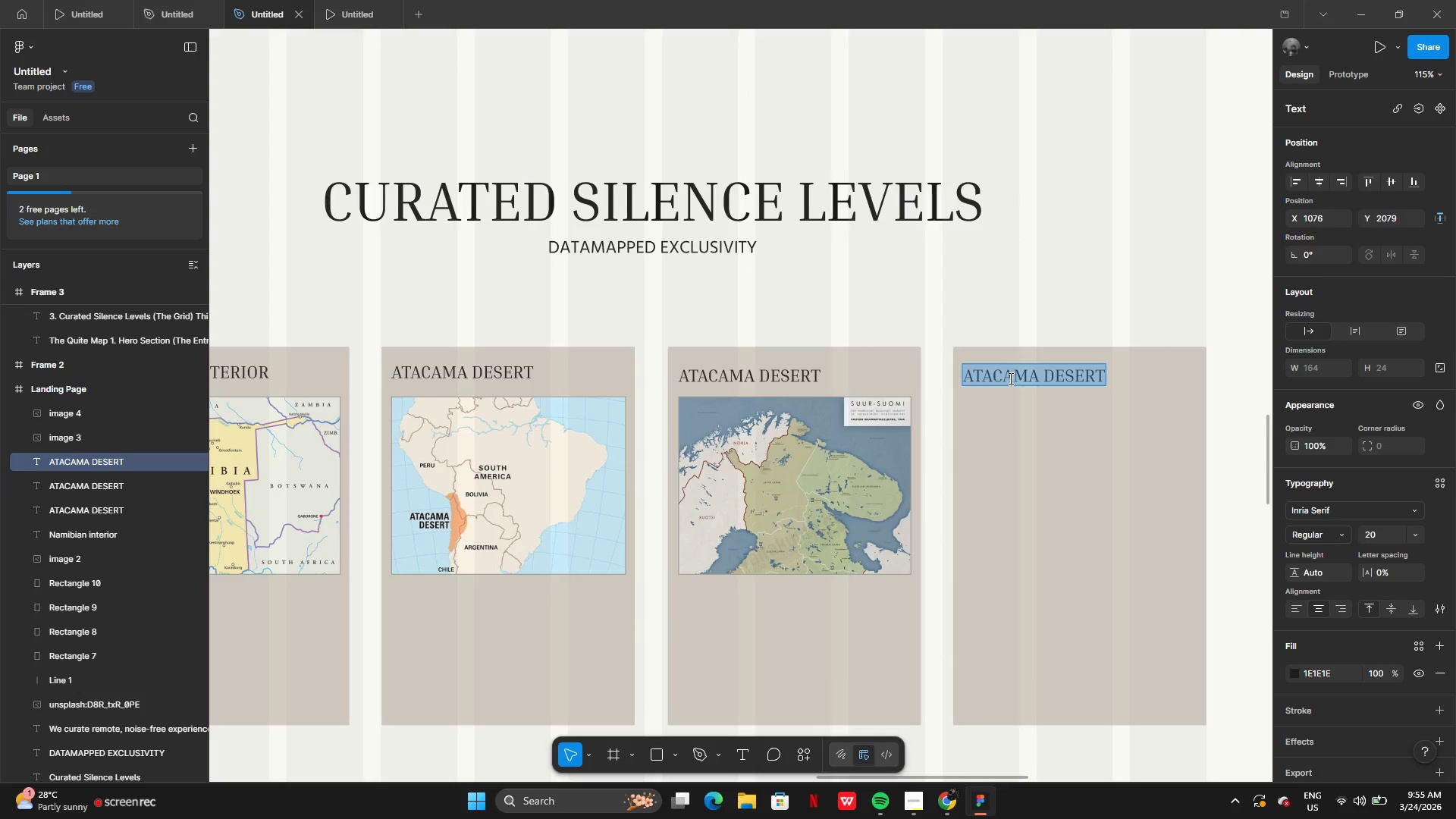 
type(MONGOLIAN)
 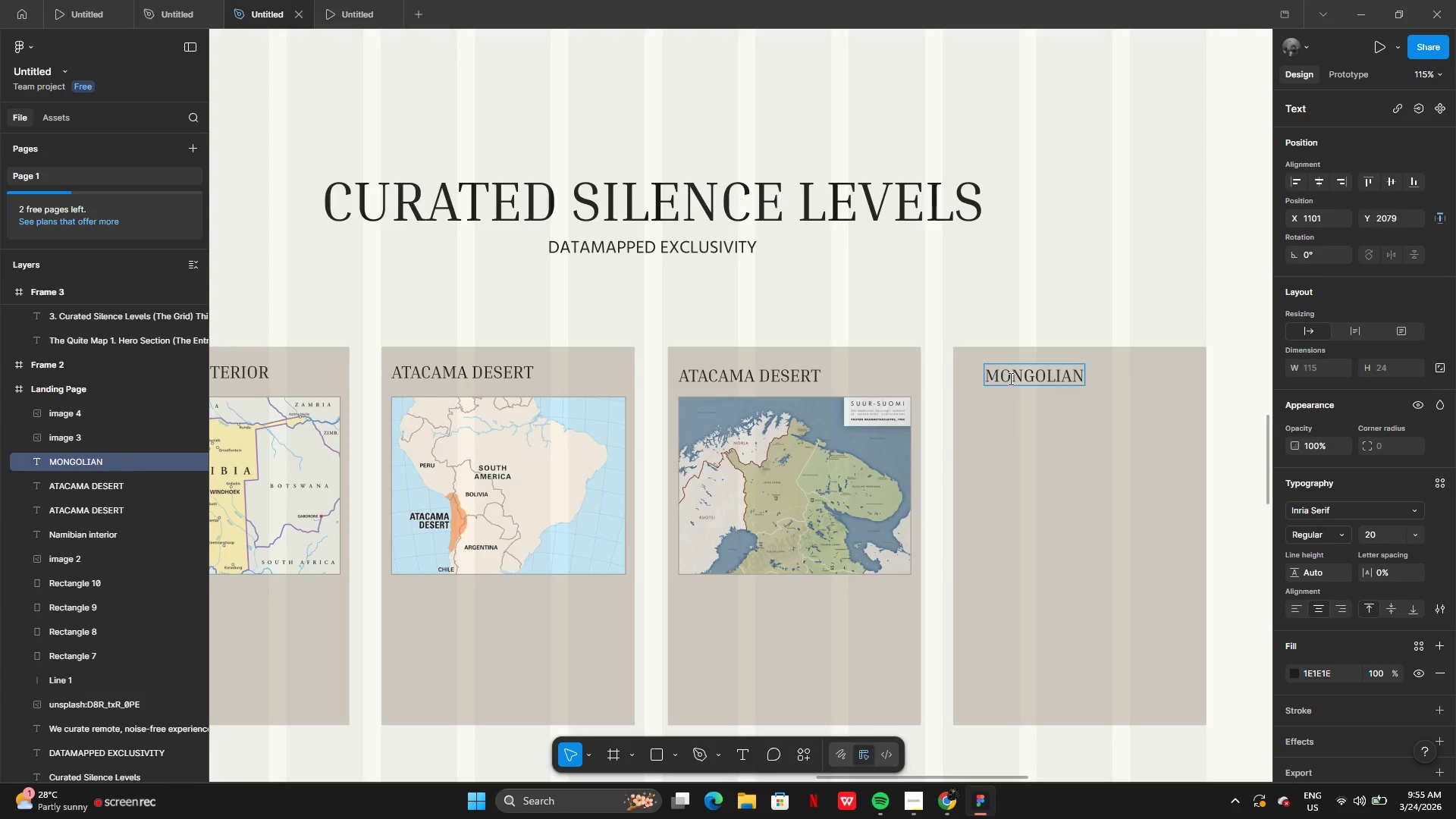 
type( STEPPE)
 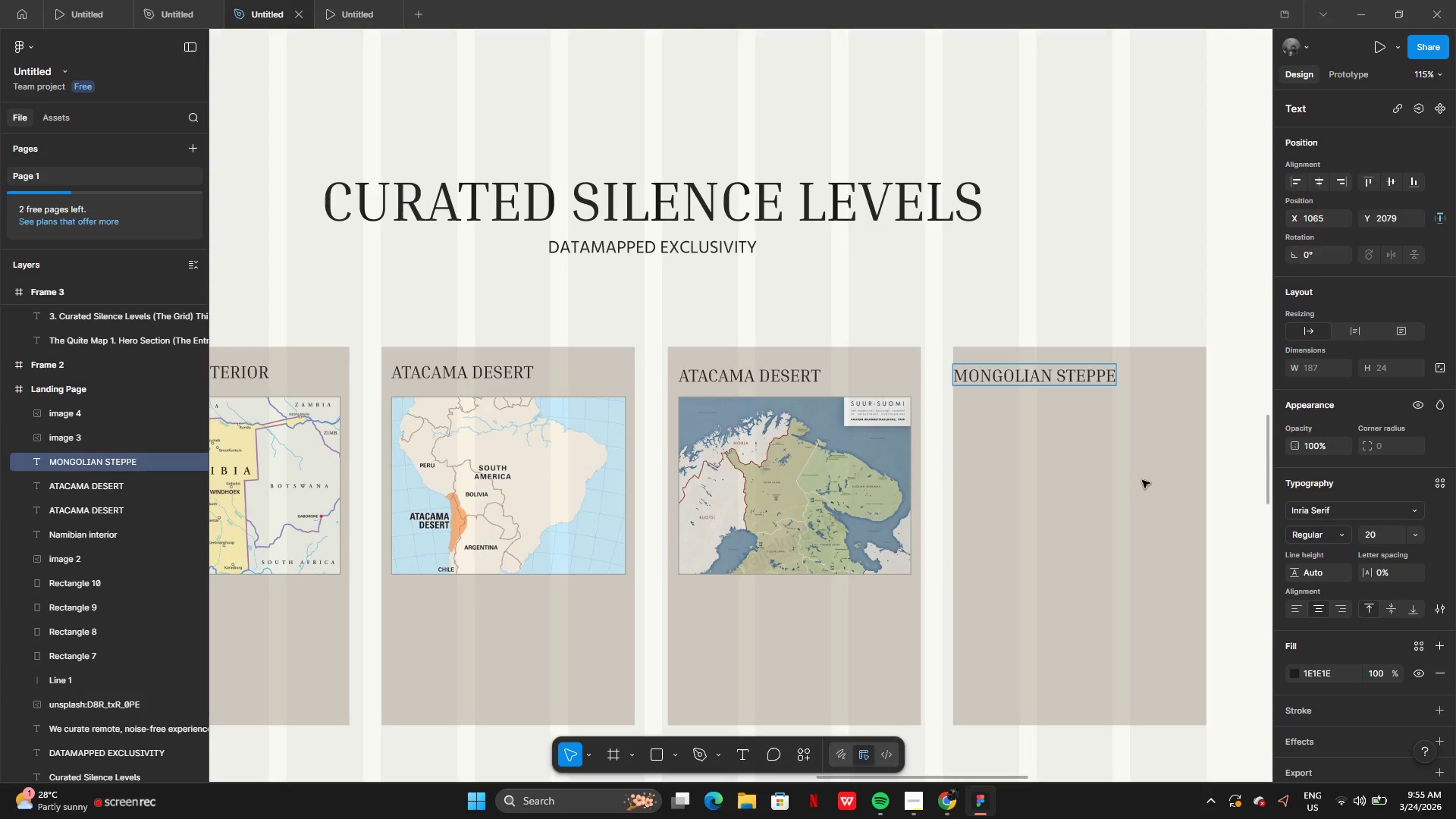 
left_click([1114, 481])
 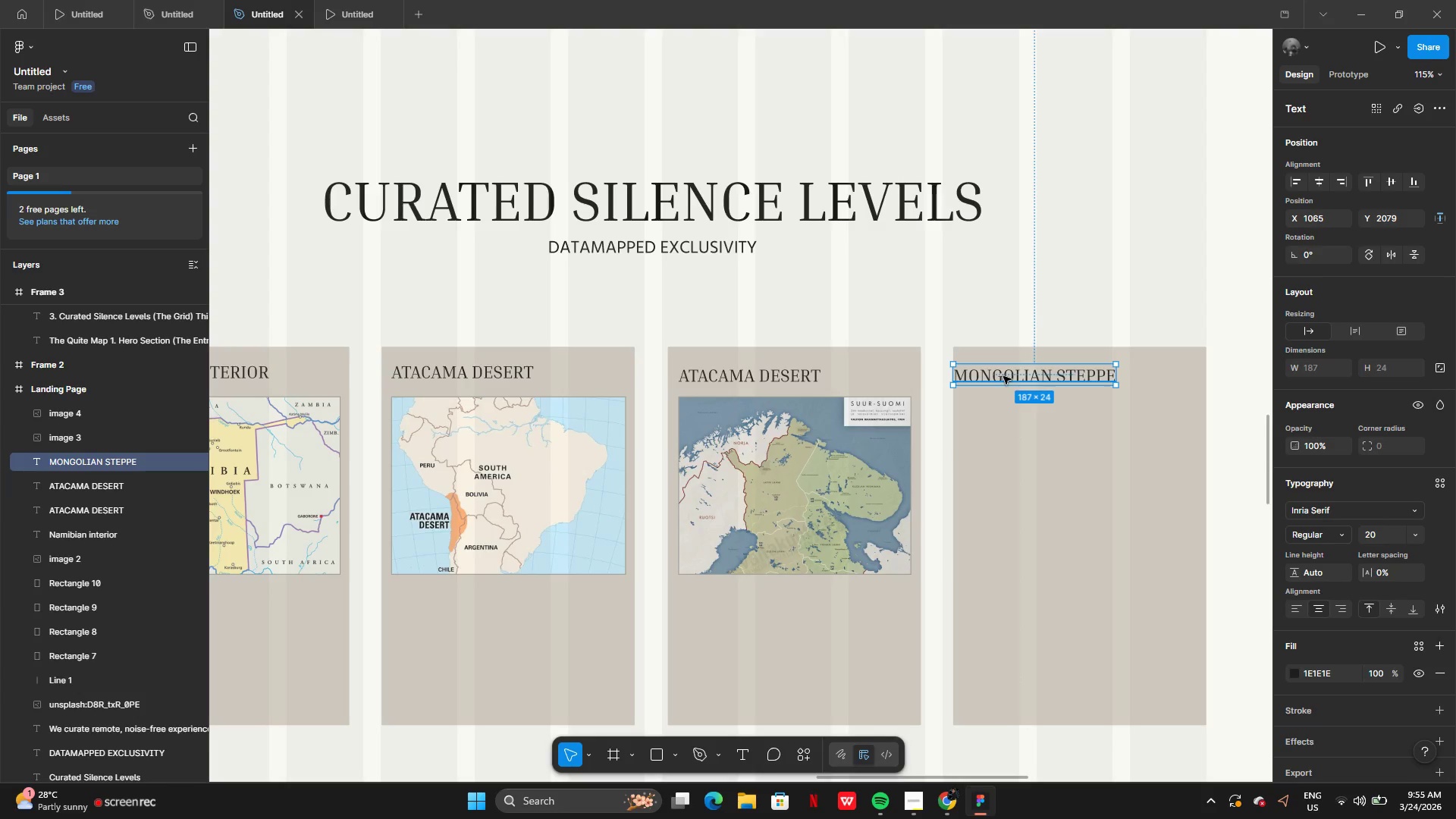 
left_click_drag(start_coordinate=[1004, 376], to_coordinate=[1012, 377])
 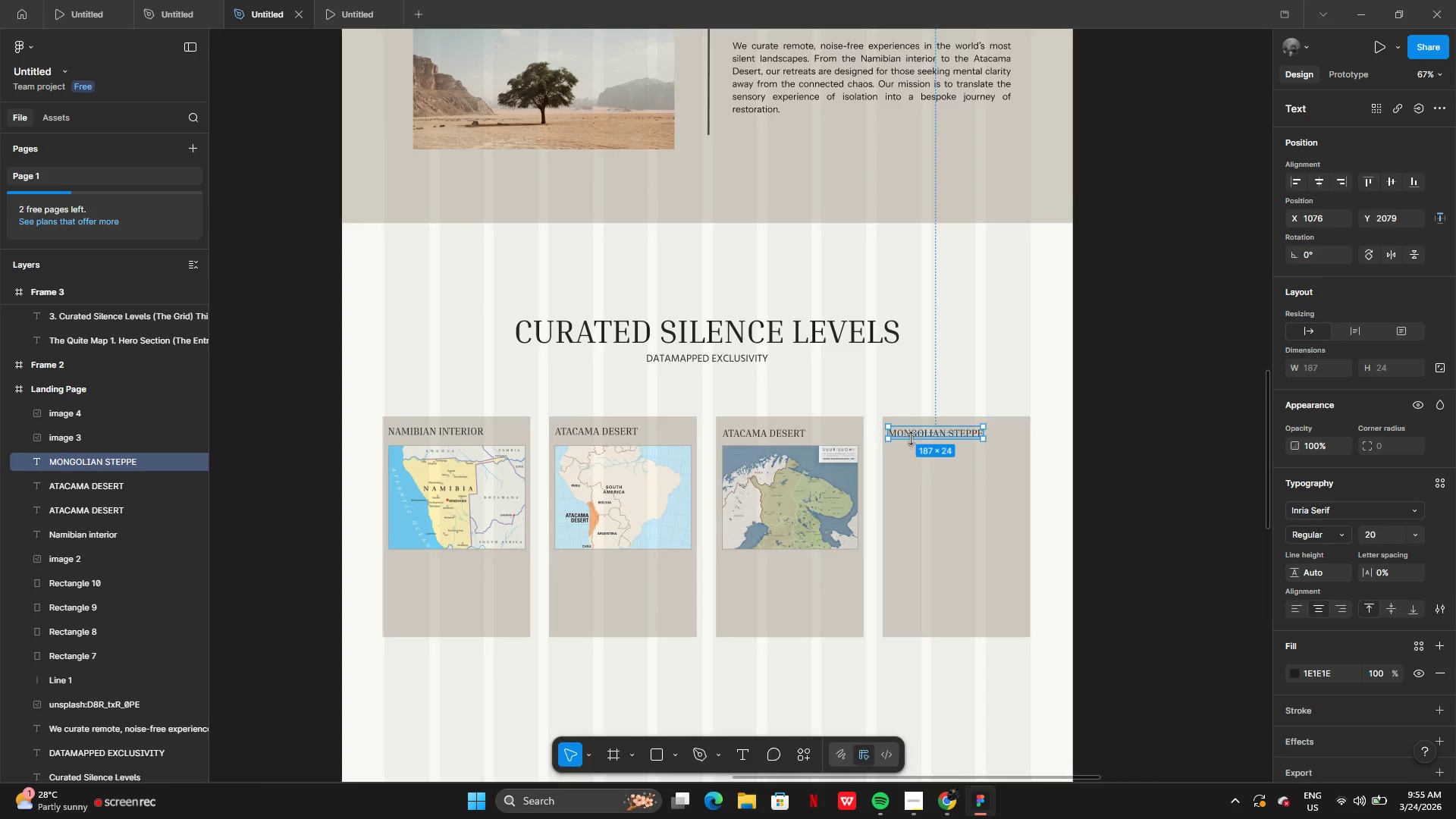 
double_click([915, 436])
 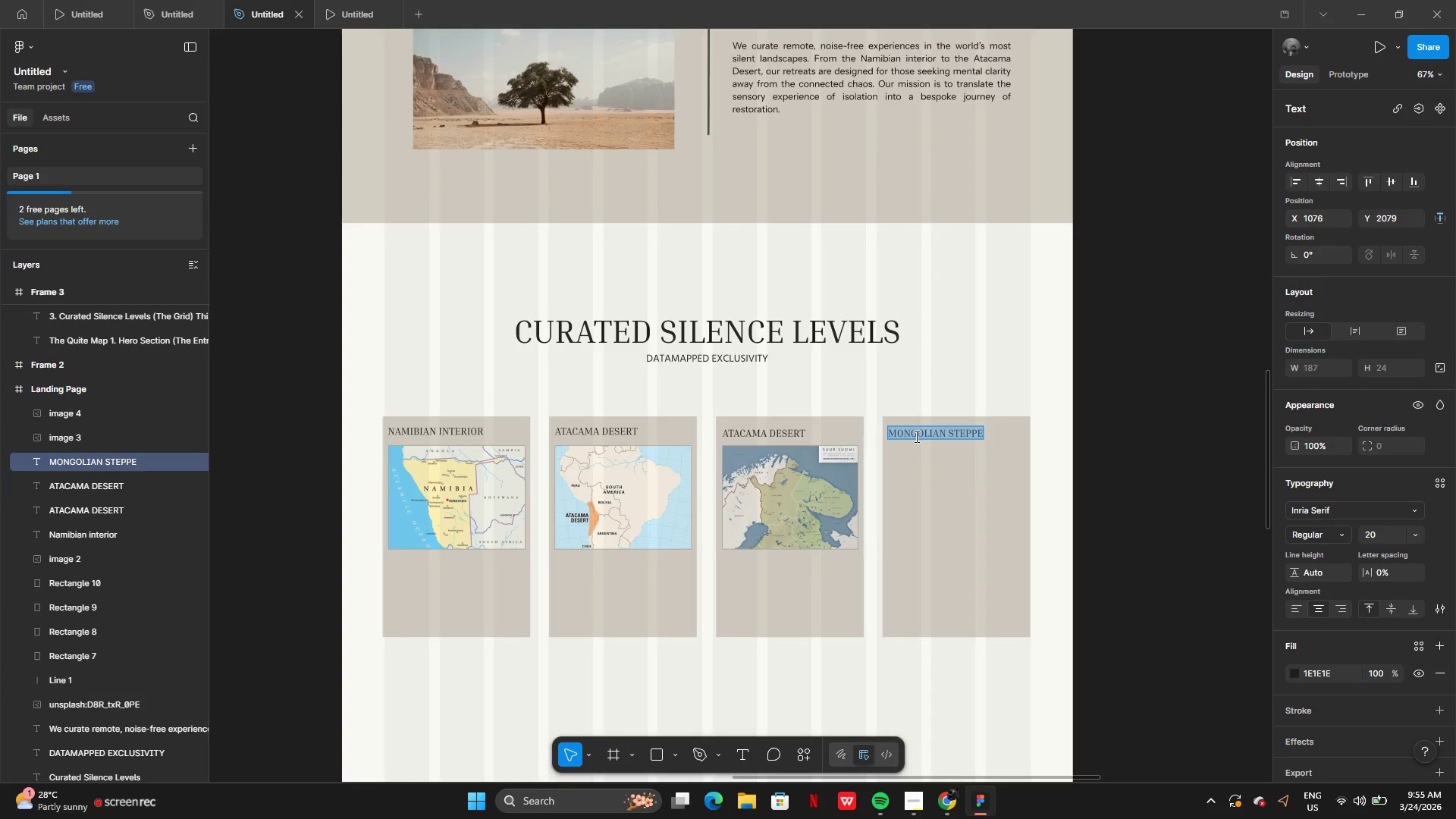 
key(Control+C)
 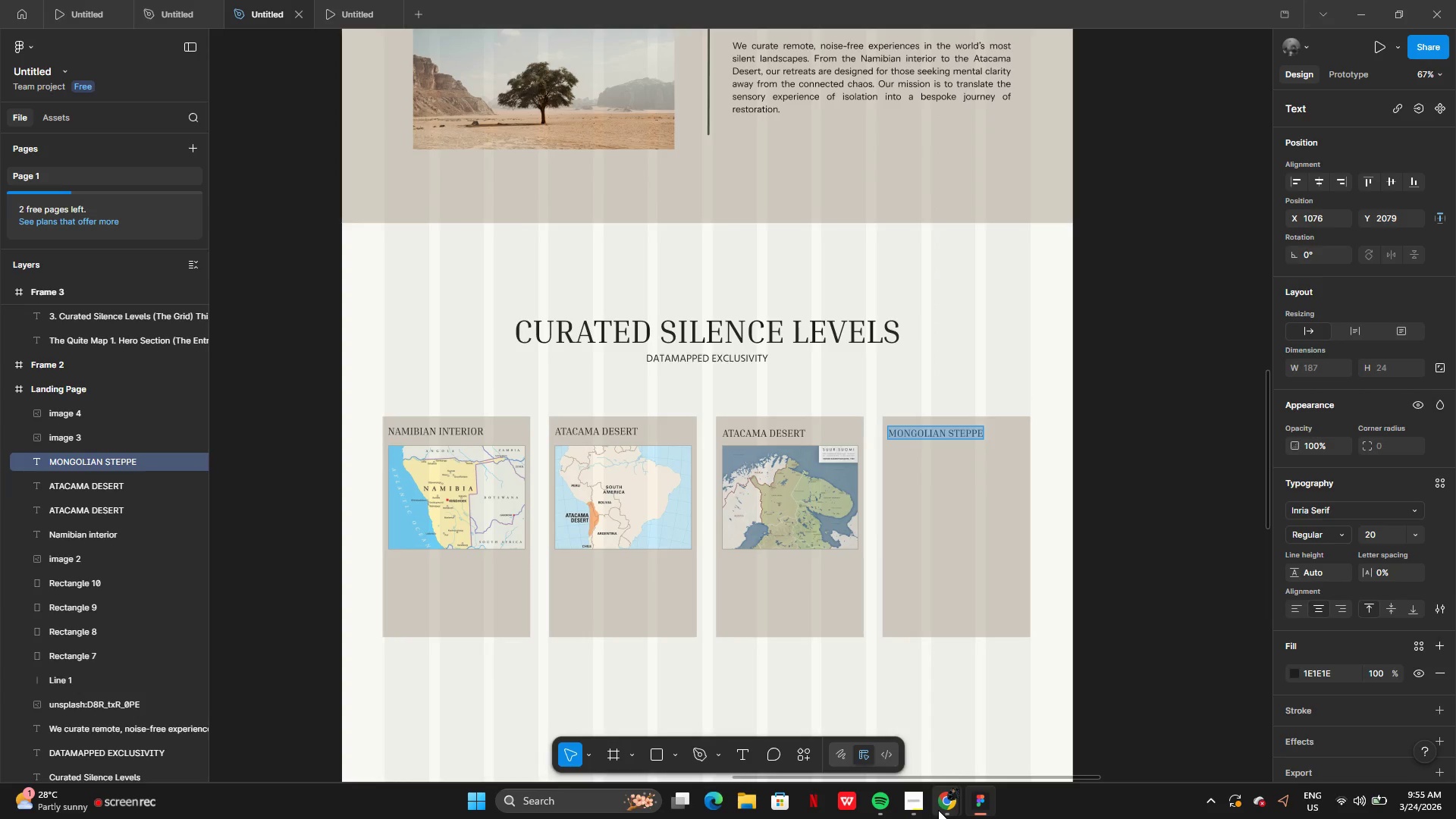 
left_click([942, 802])
 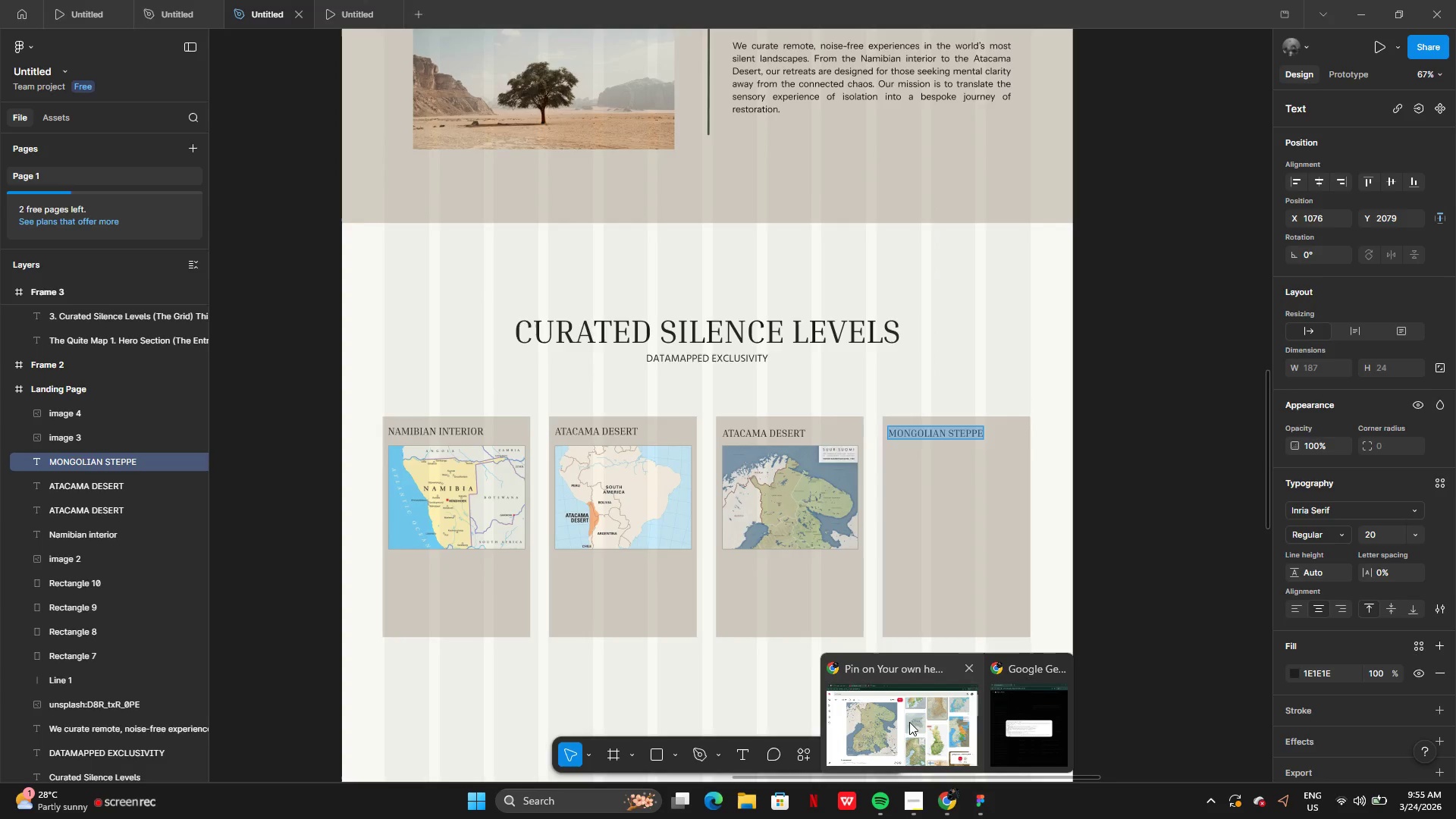 
left_click([909, 722])
 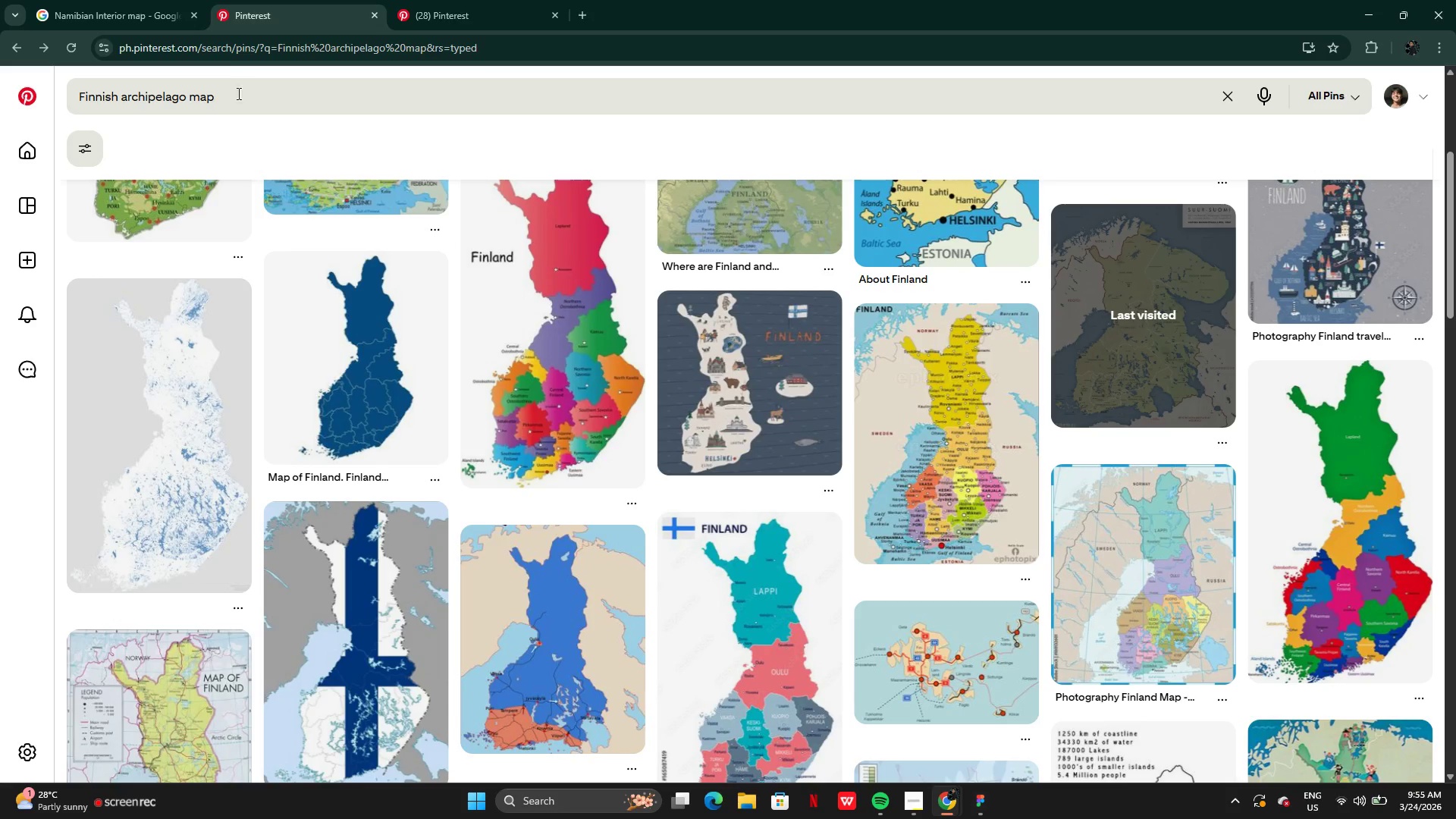 
left_click_drag(start_coordinate=[185, 96], to_coordinate=[56, 99])
 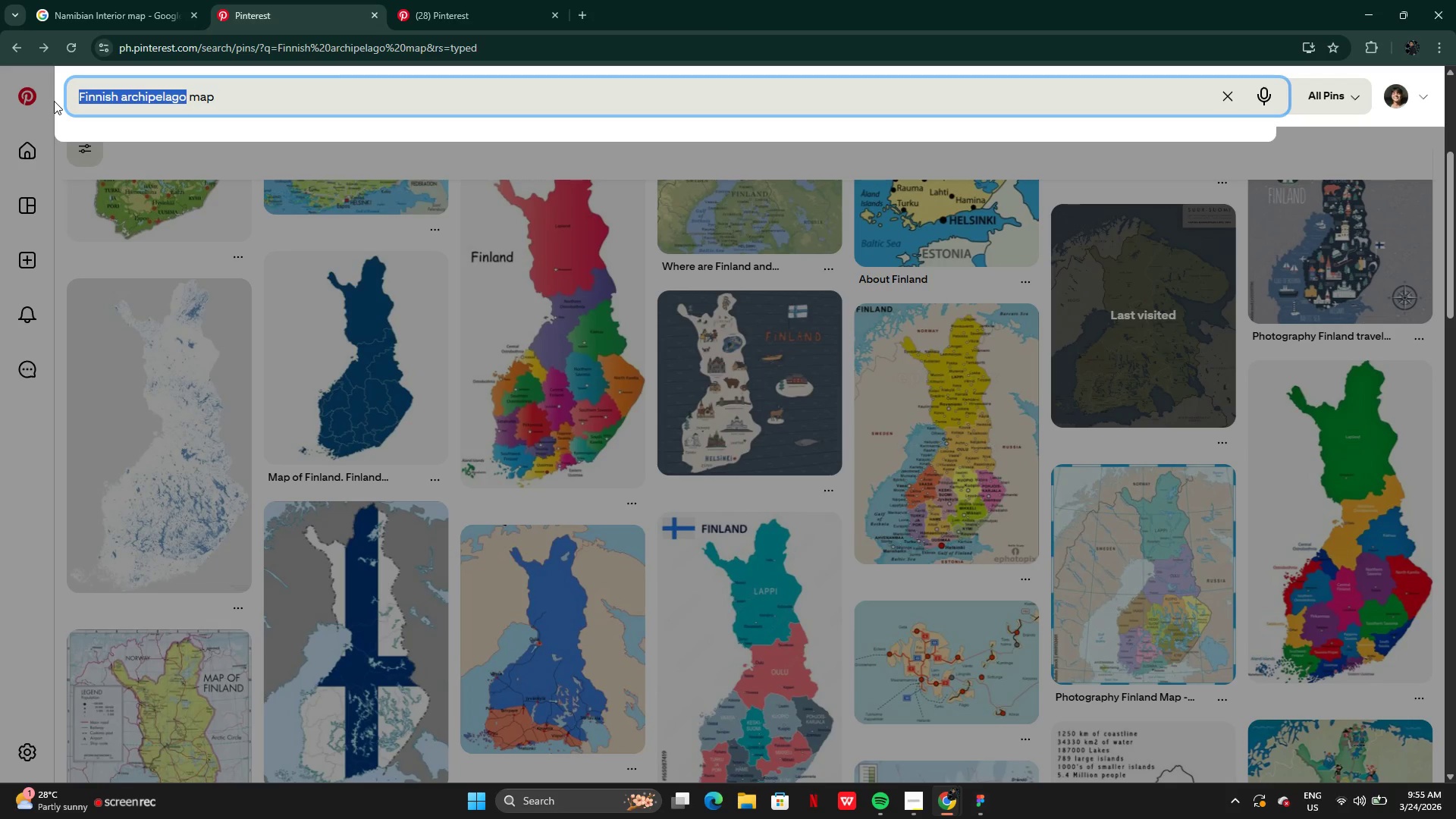 
key(Control+V)
 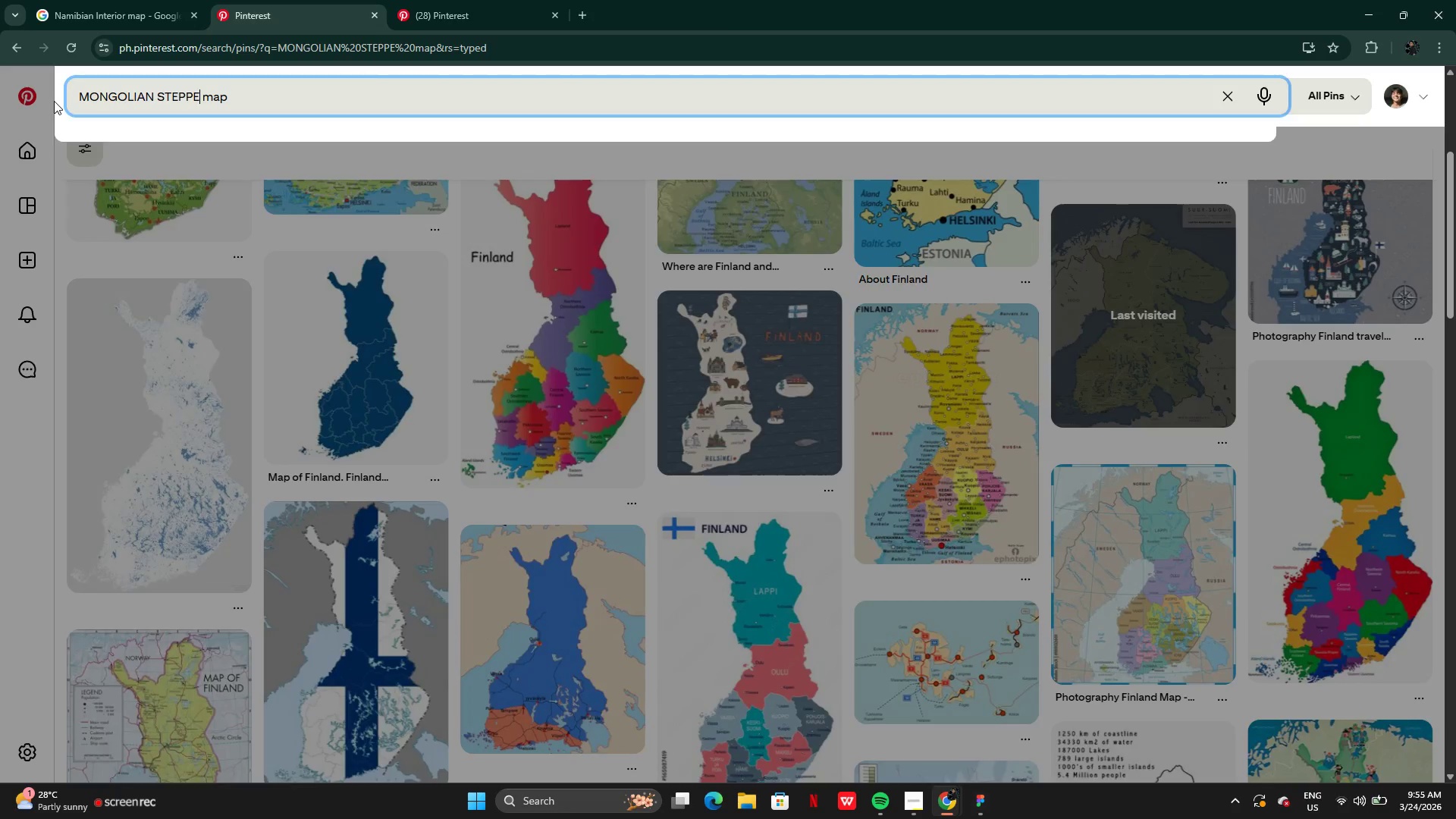 
key(Enter)
 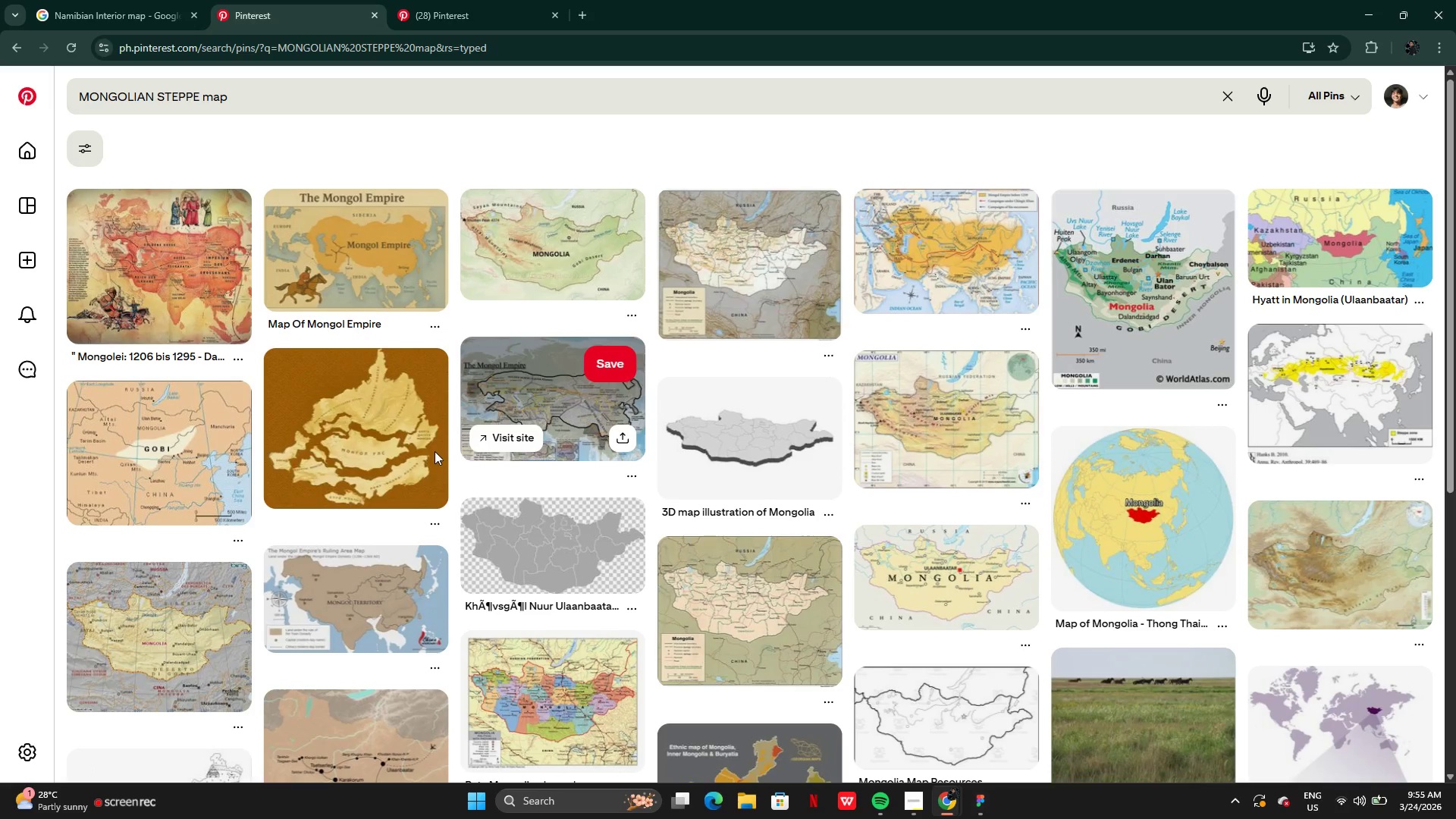 
wait(5.5)
 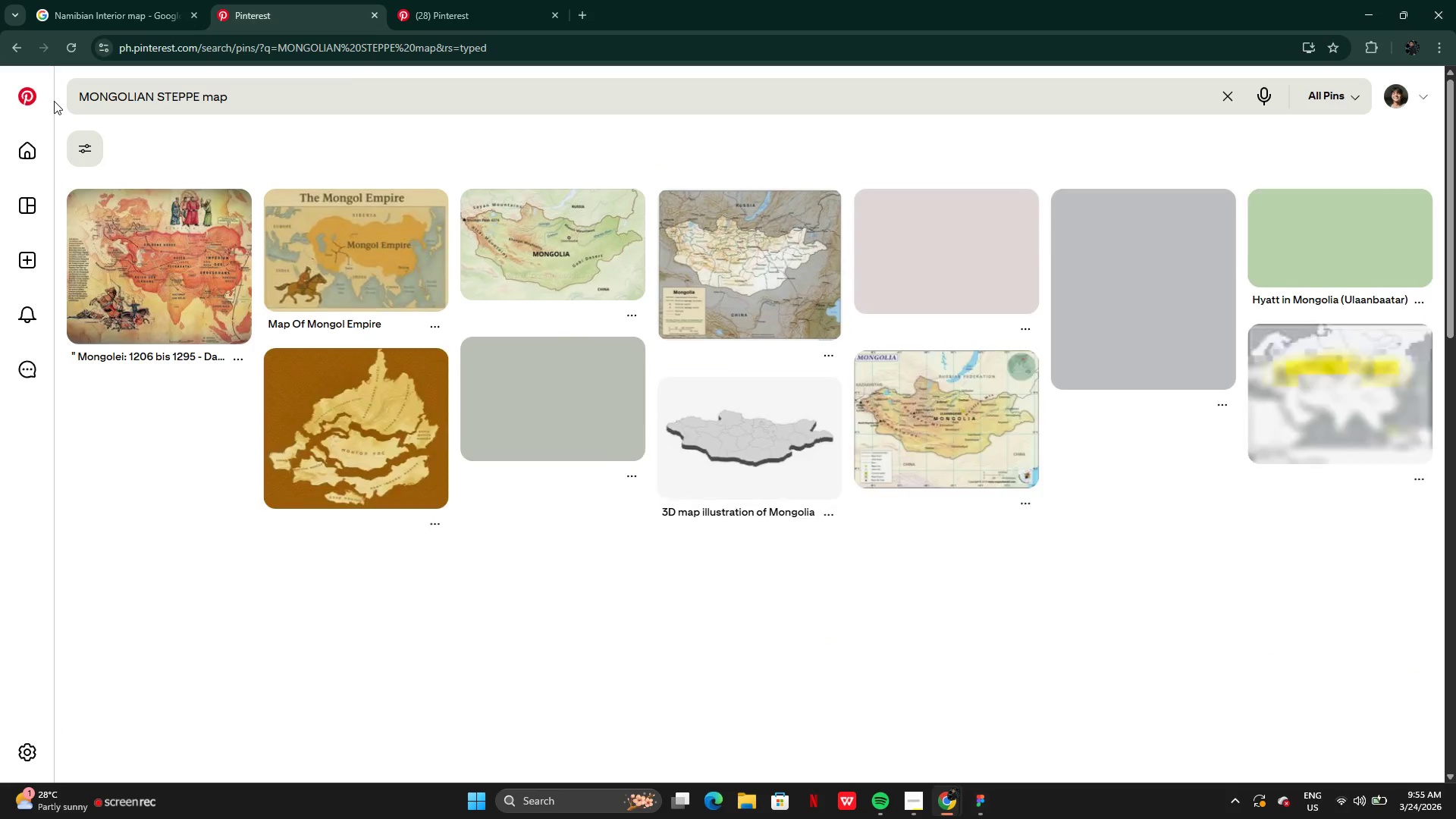 
mouse_move([1001, 486])
 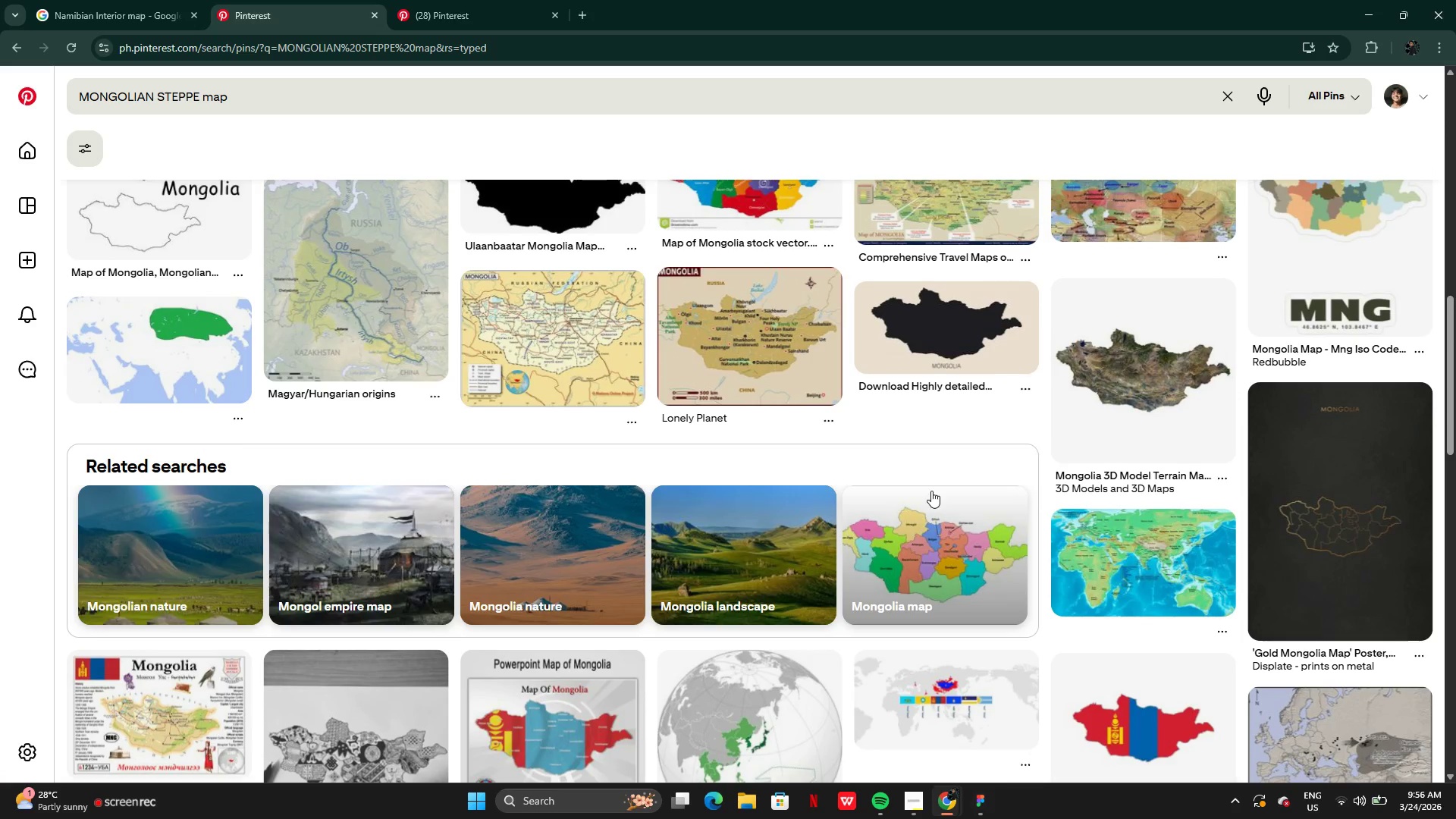 
mouse_move([469, 488])
 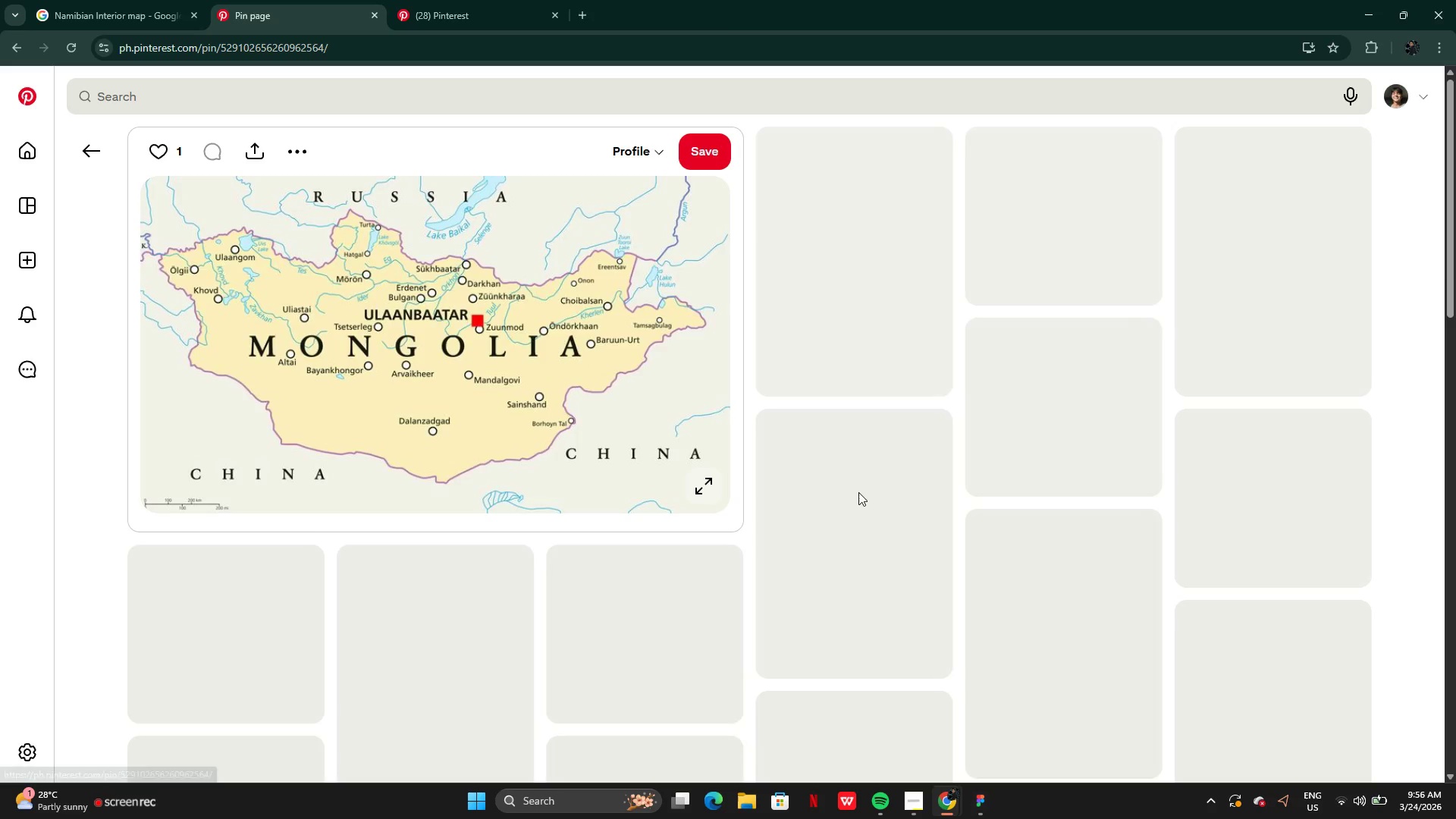 
right_click([502, 324])
 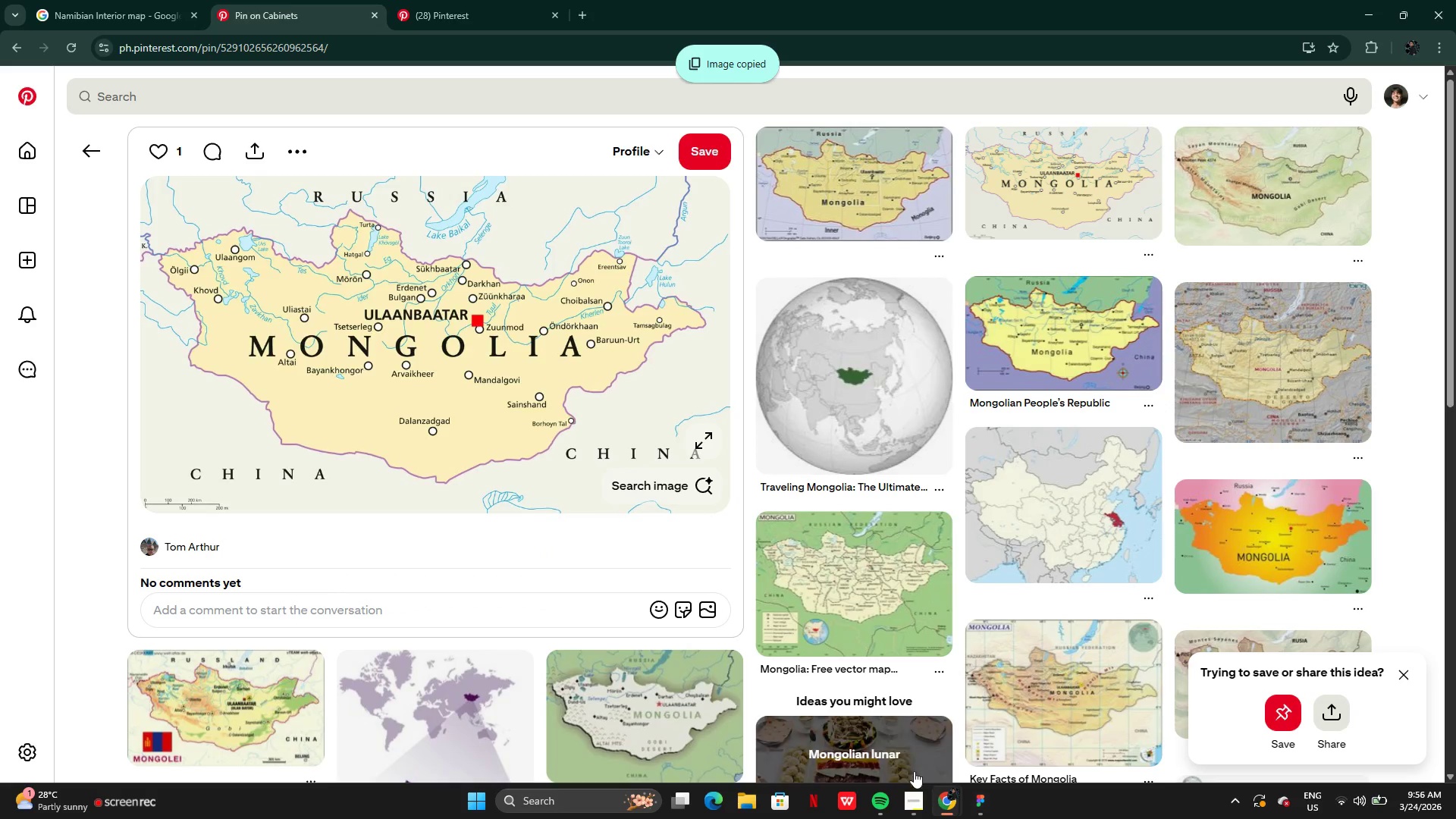 
left_click([974, 799])
 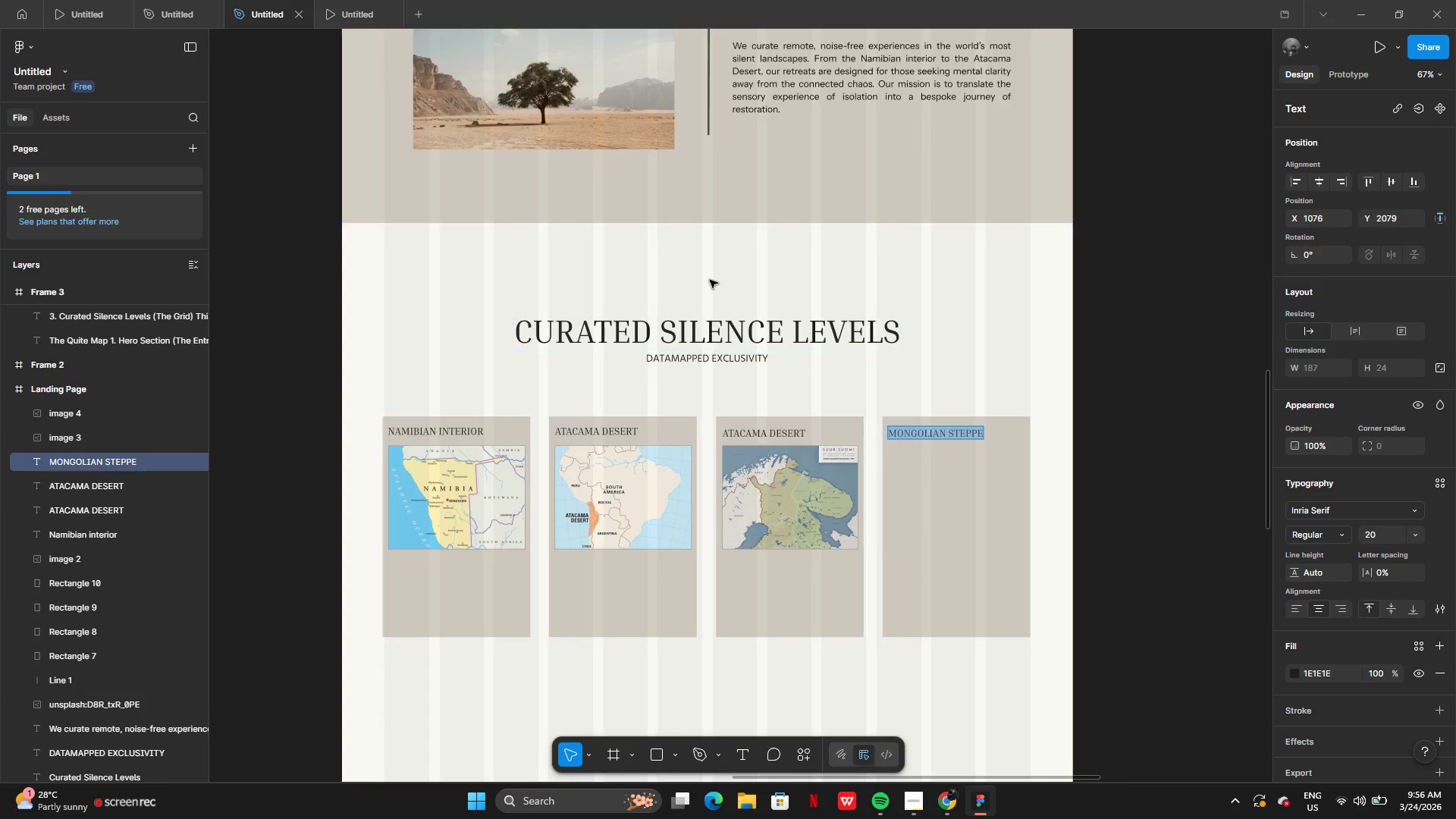 
left_click([710, 280])
 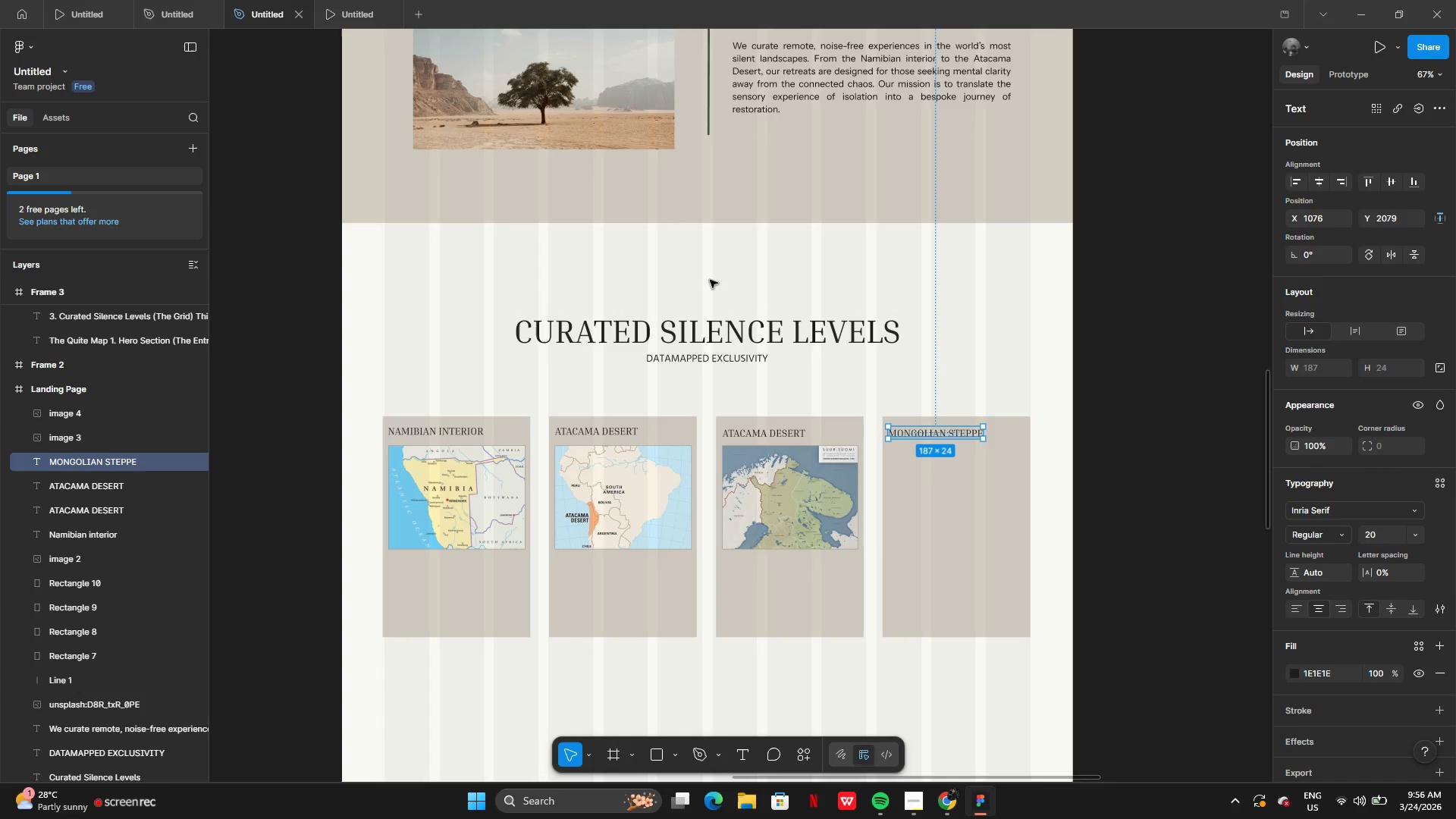 
key(Control+V)
 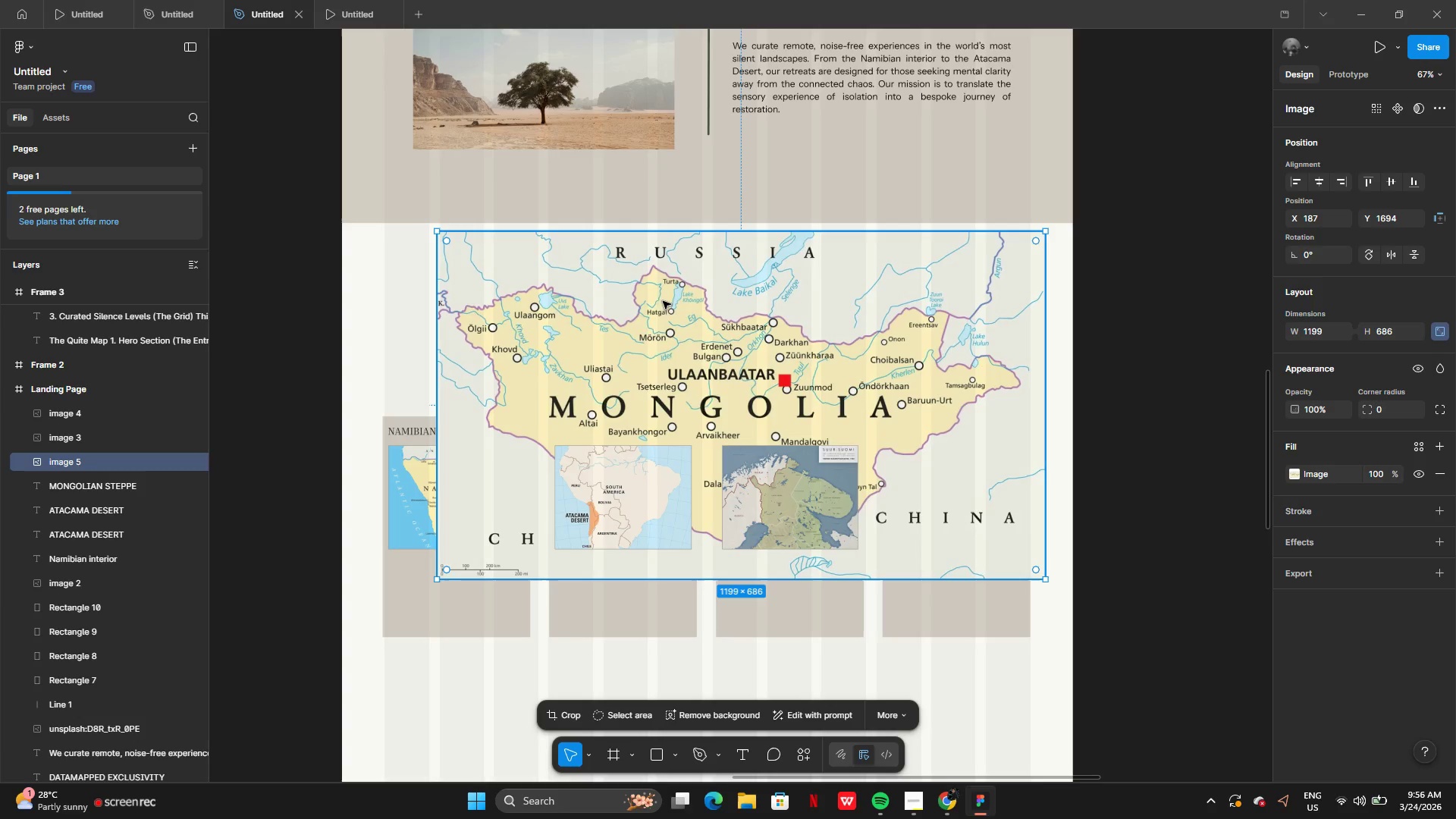 
left_click_drag(start_coordinate=[656, 298], to_coordinate=[947, 512])
 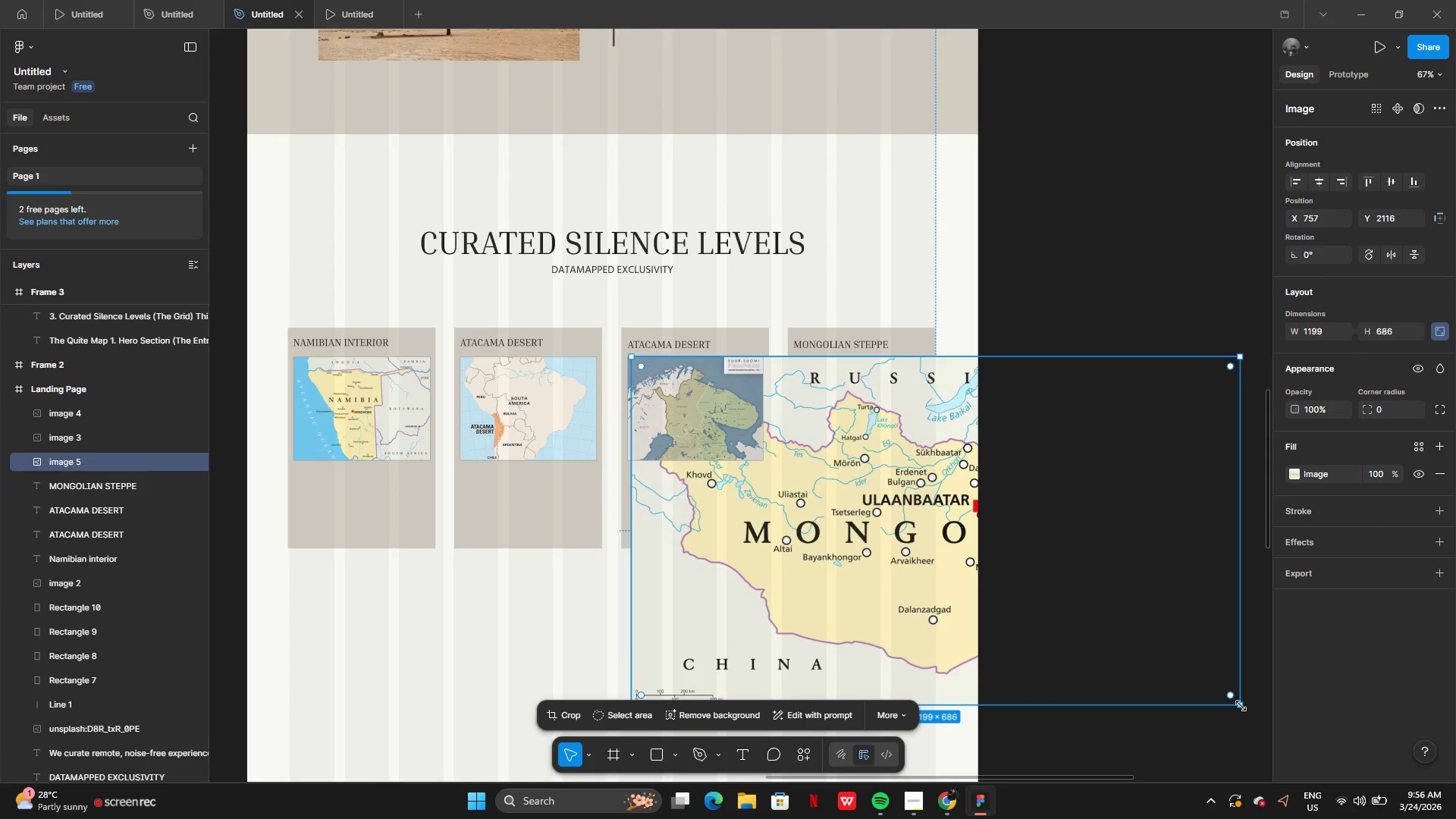 
left_click_drag(start_coordinate=[1238, 702], to_coordinate=[811, 450])
 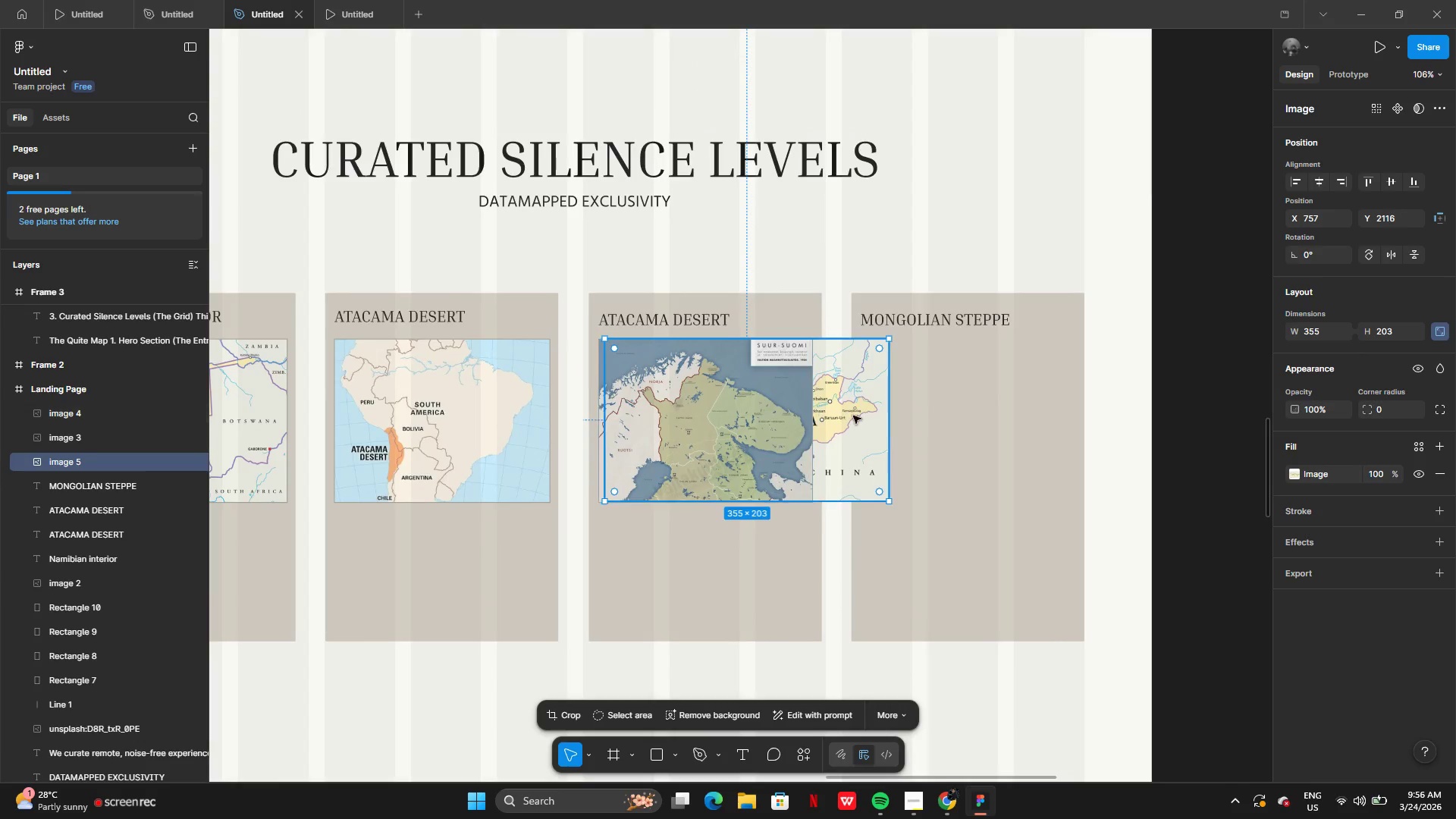 
left_click_drag(start_coordinate=[858, 416], to_coordinate=[852, 415])
 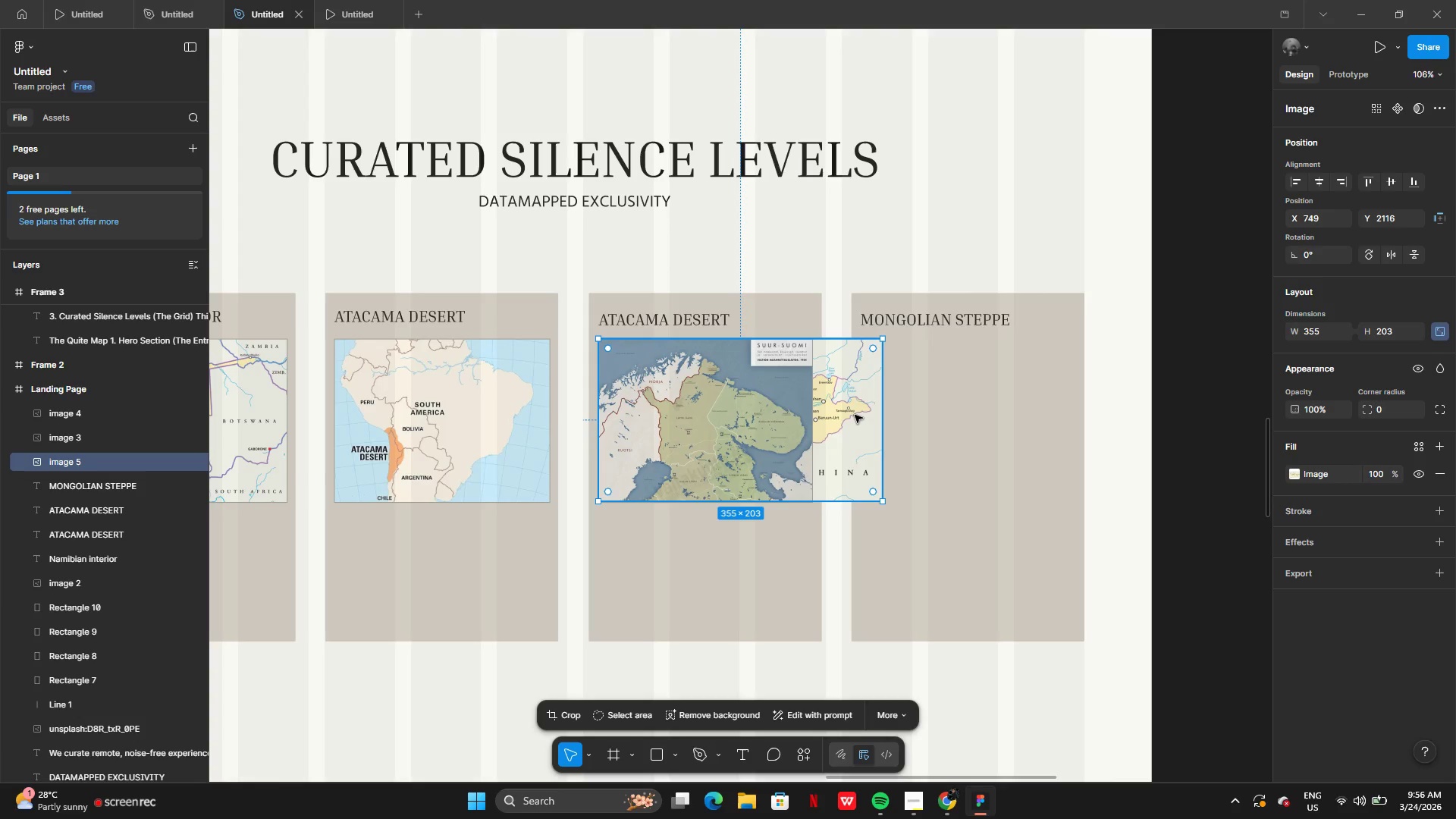 
double_click([855, 415])
 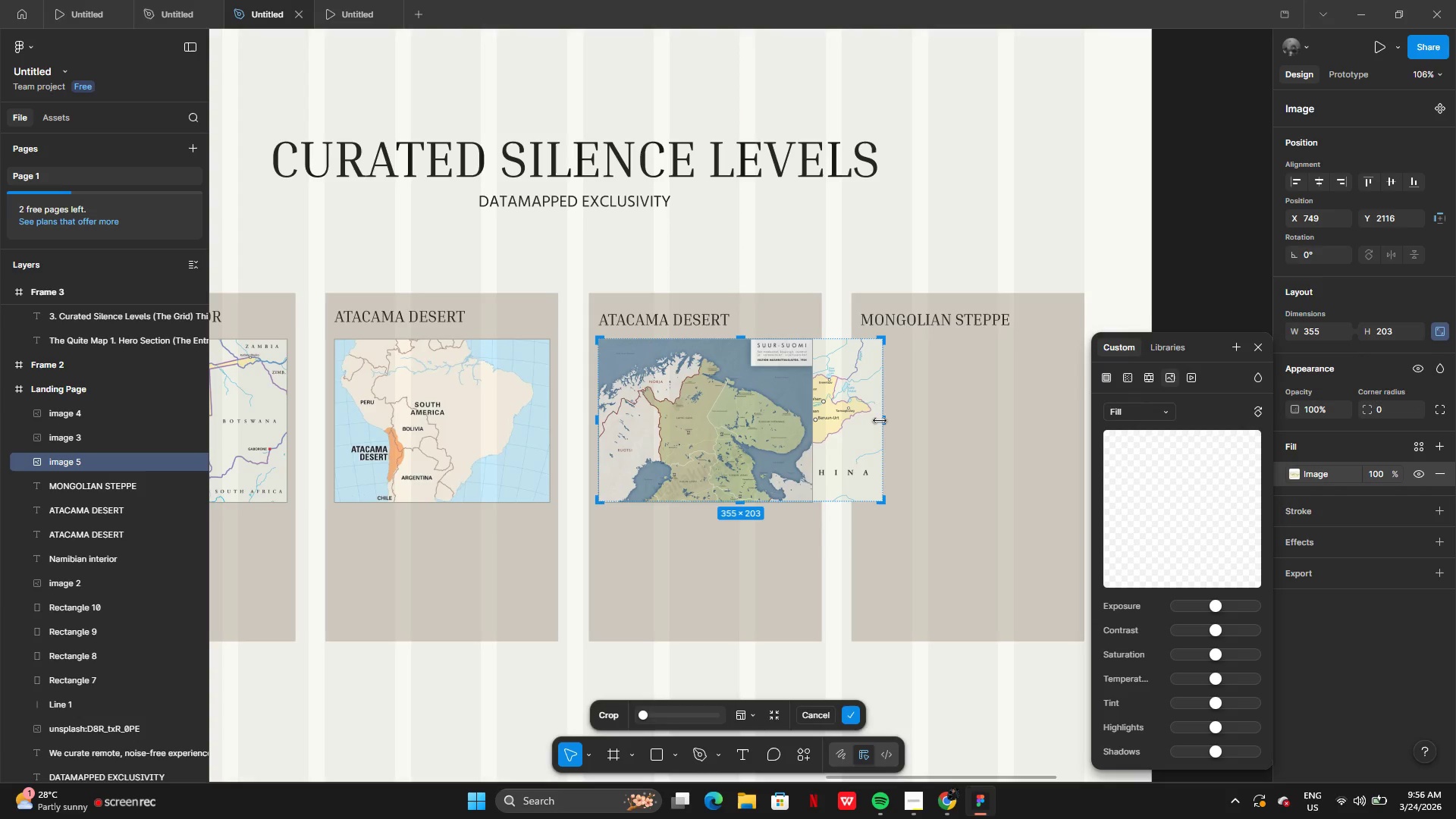 
left_click_drag(start_coordinate=[881, 421], to_coordinate=[814, 414])
 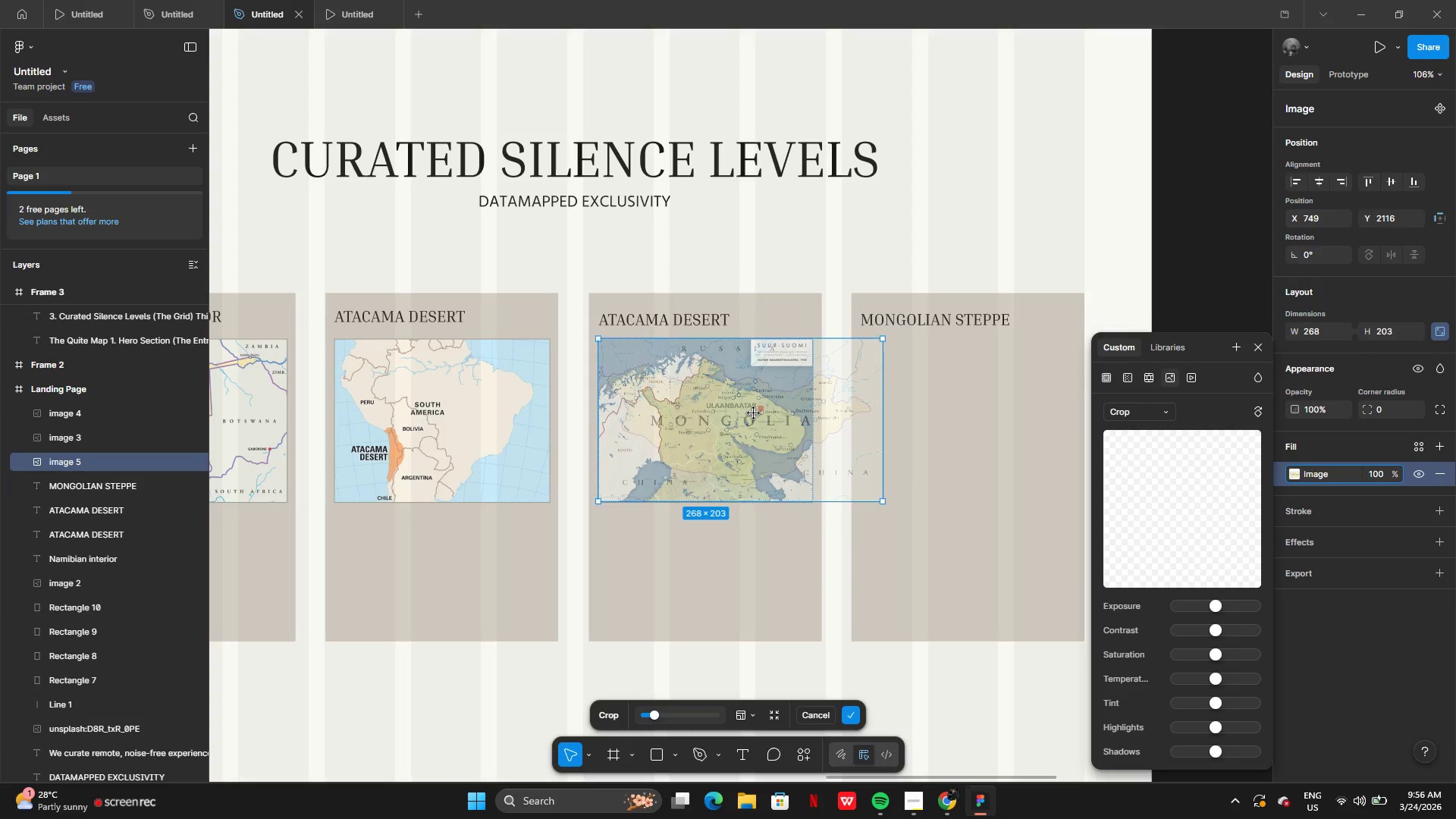 
left_click([754, 413])
 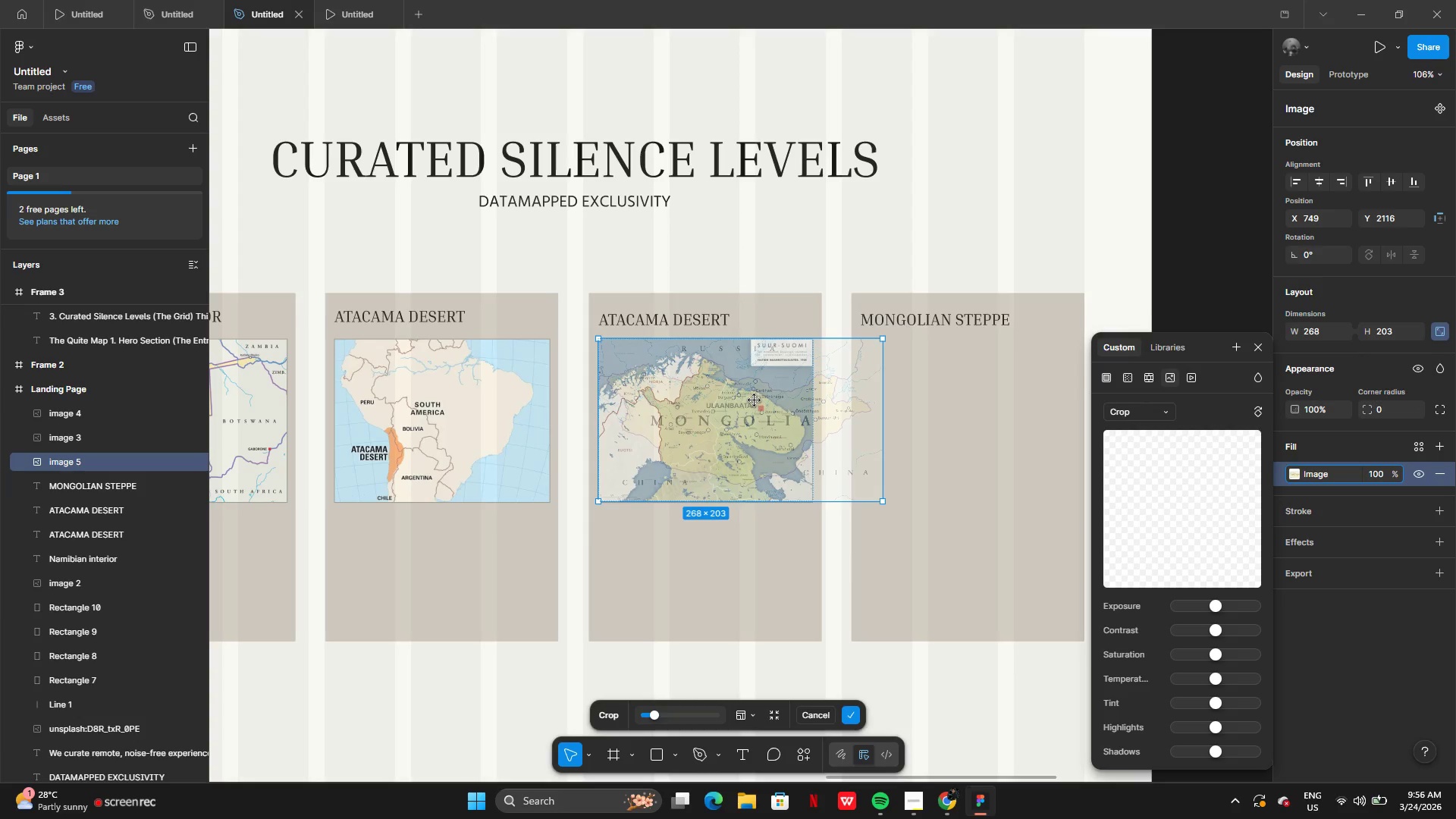 
left_click_drag(start_coordinate=[755, 400], to_coordinate=[729, 402])
 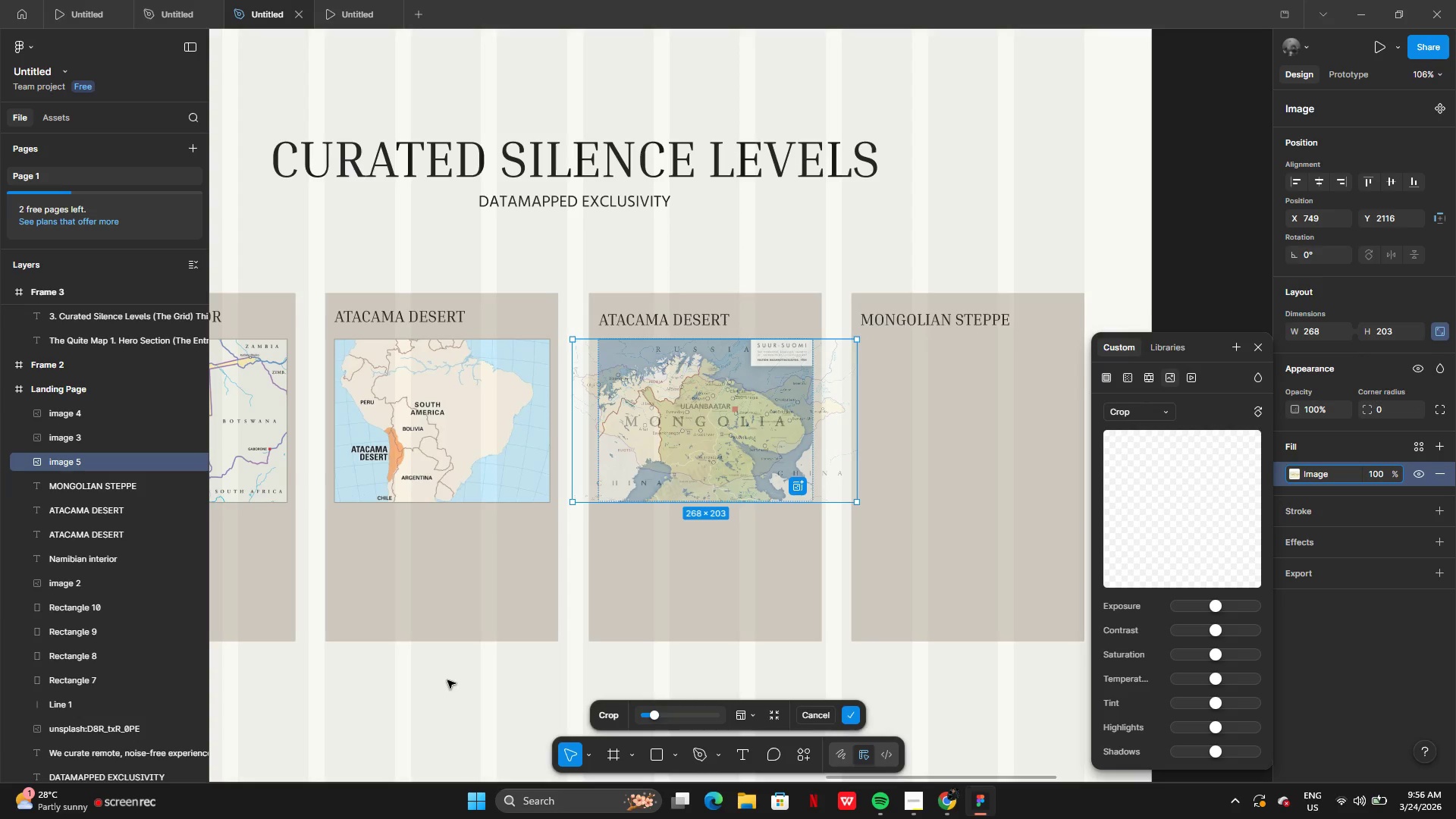 
left_click([447, 680])
 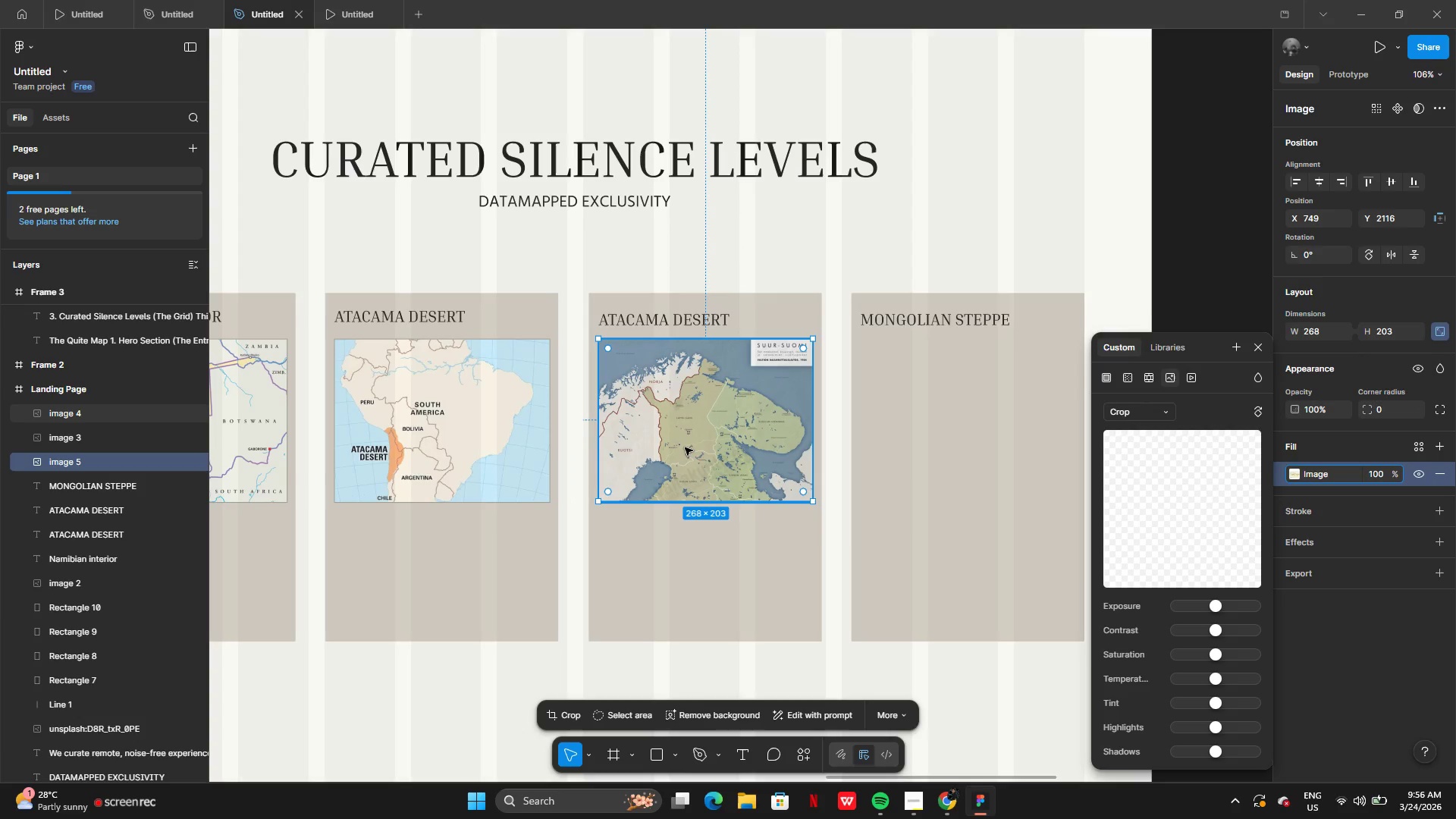 
left_click_drag(start_coordinate=[686, 443], to_coordinate=[949, 445])
 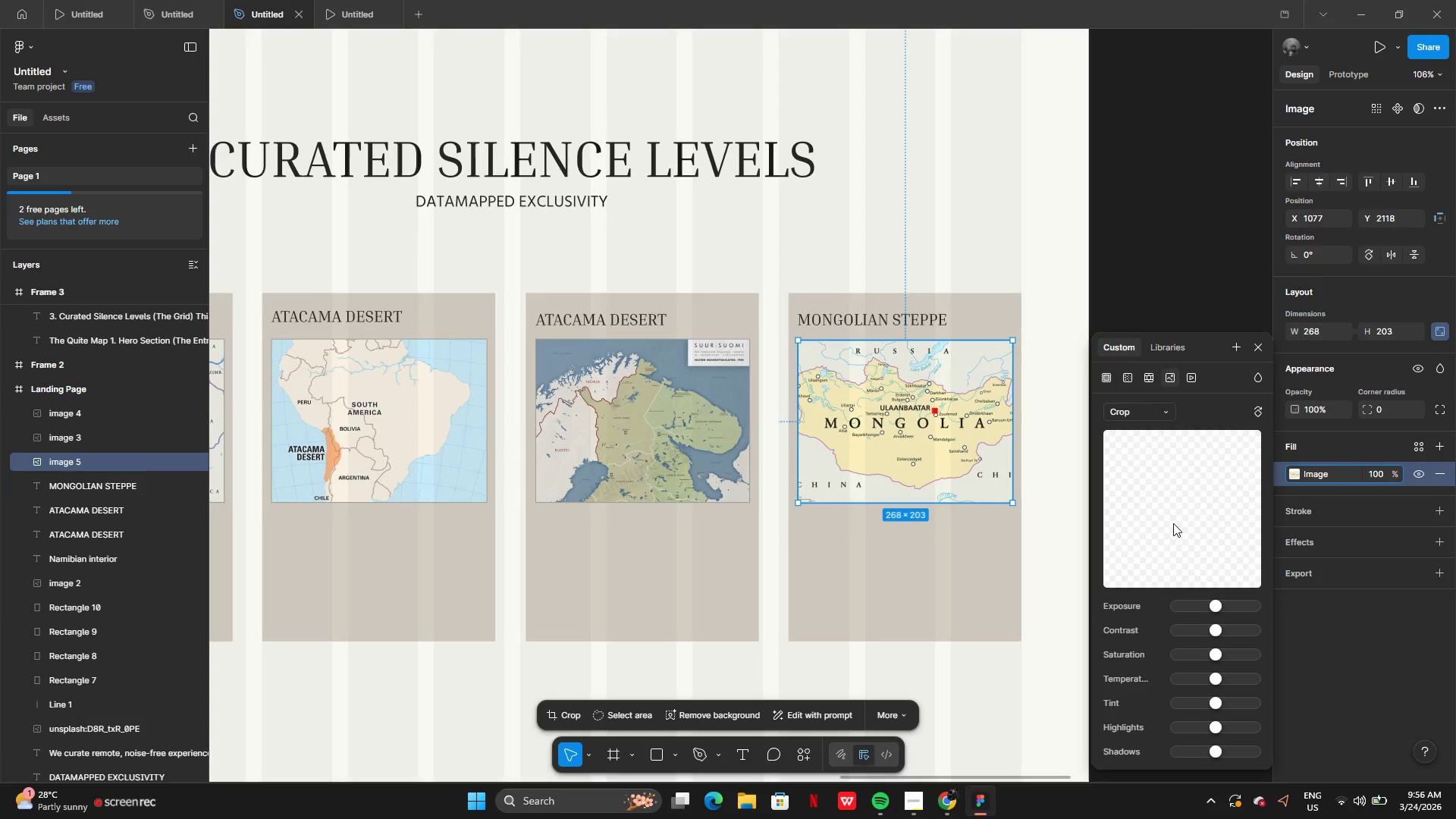 
wait(7.44)
 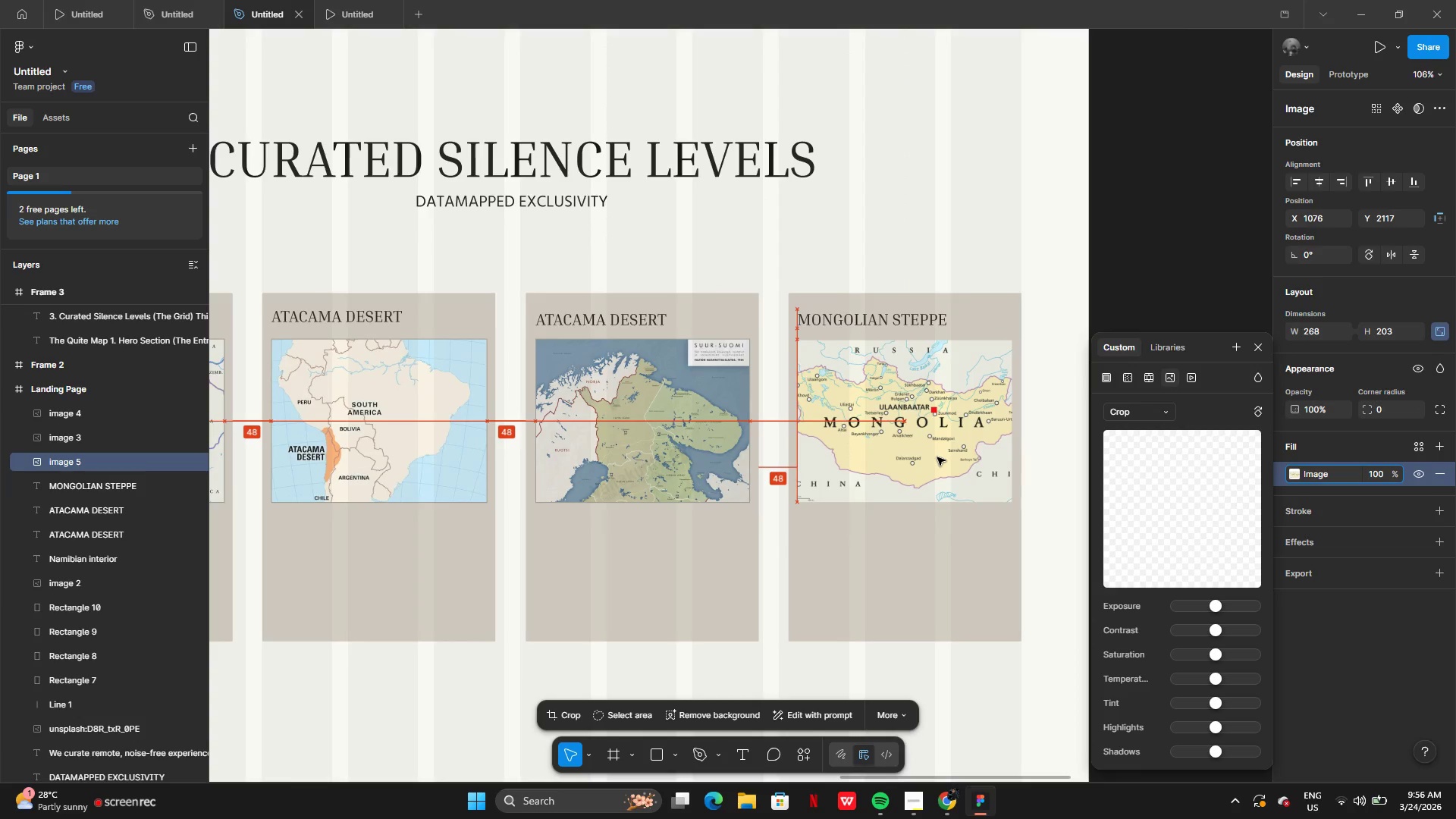 
left_click_drag(start_coordinate=[1439, 513], to_coordinate=[1422, 513])
 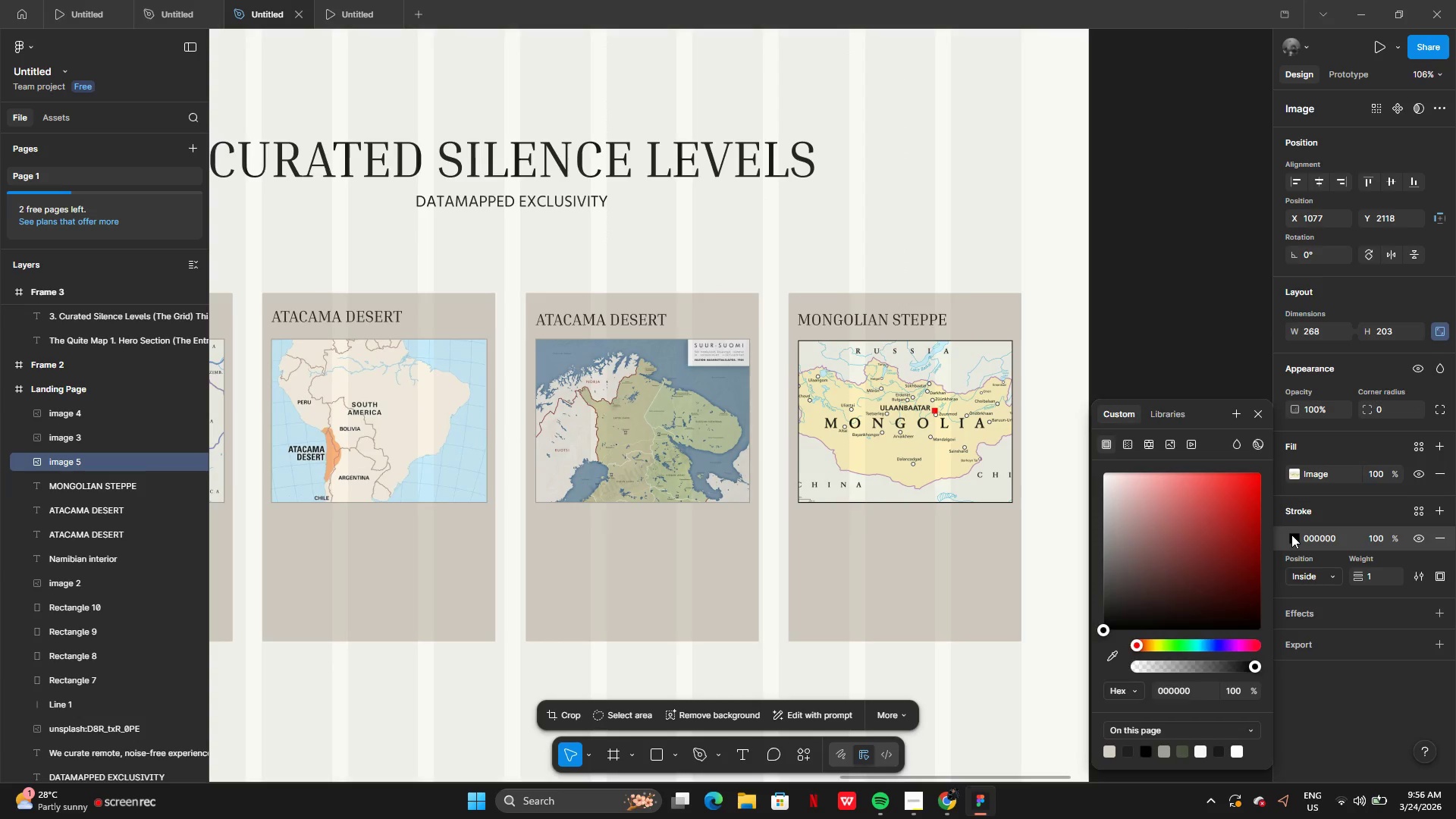 
left_click([1291, 535])
 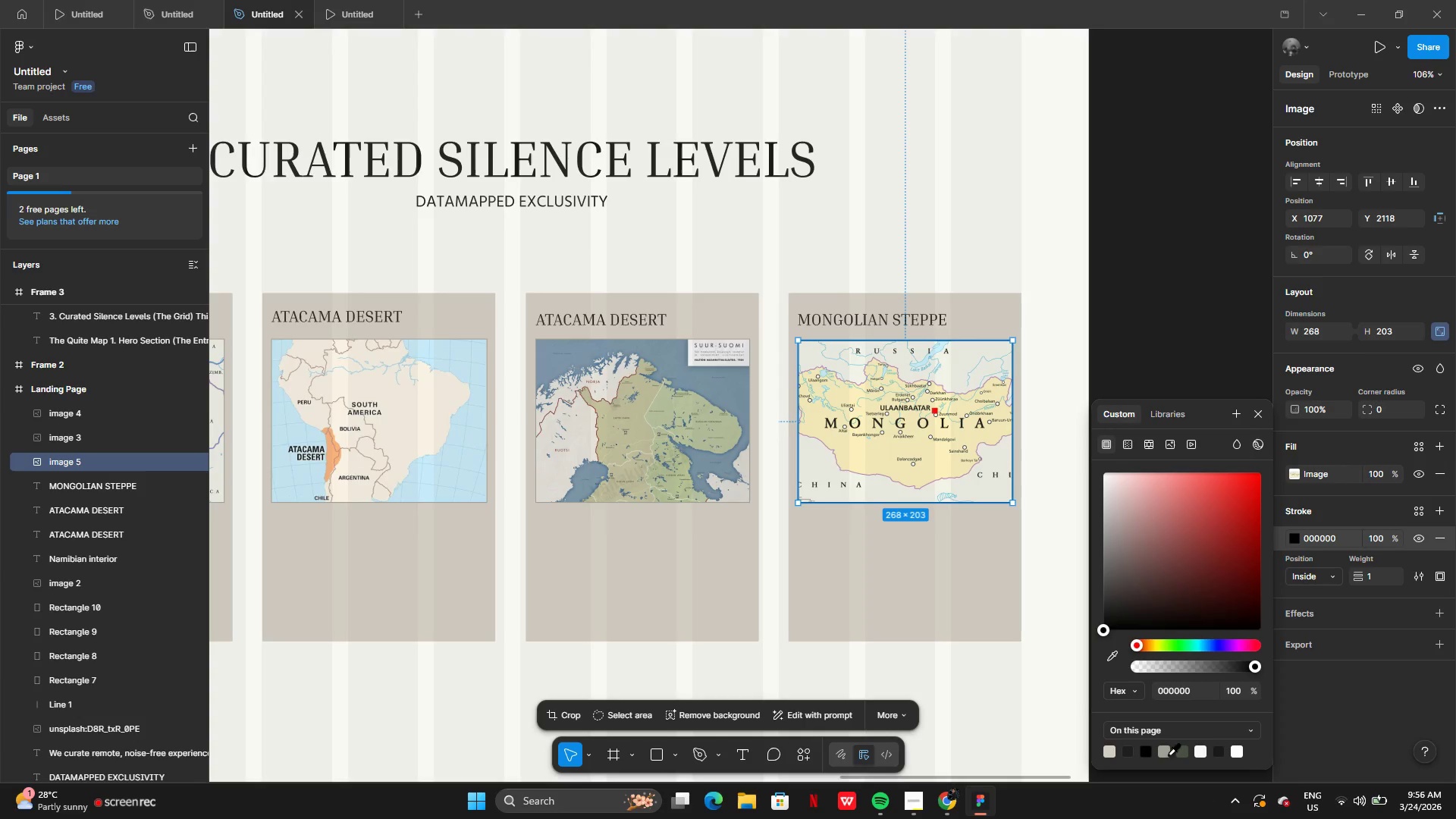 
left_click([1217, 754])
 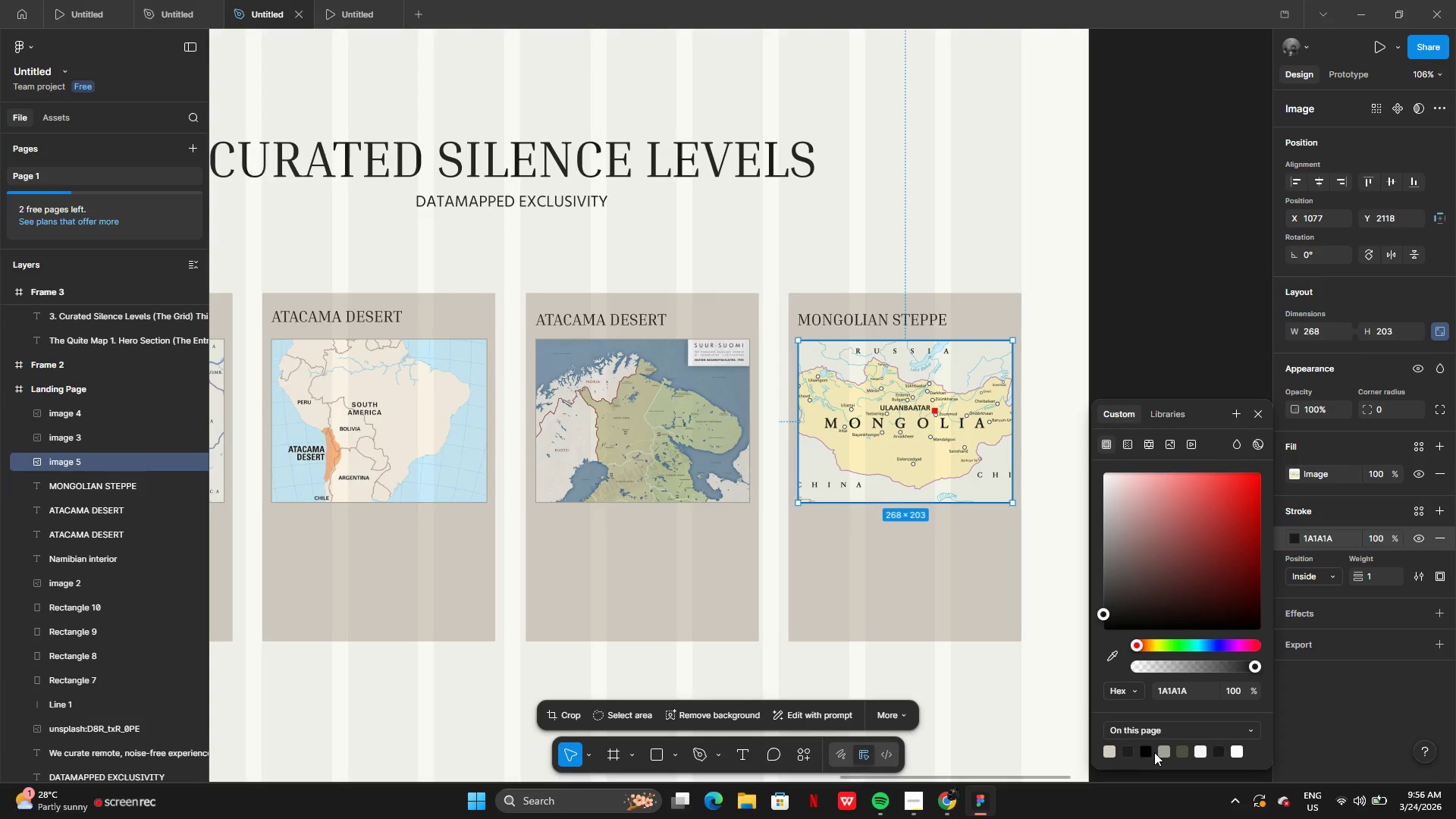 
left_click([1162, 752])
 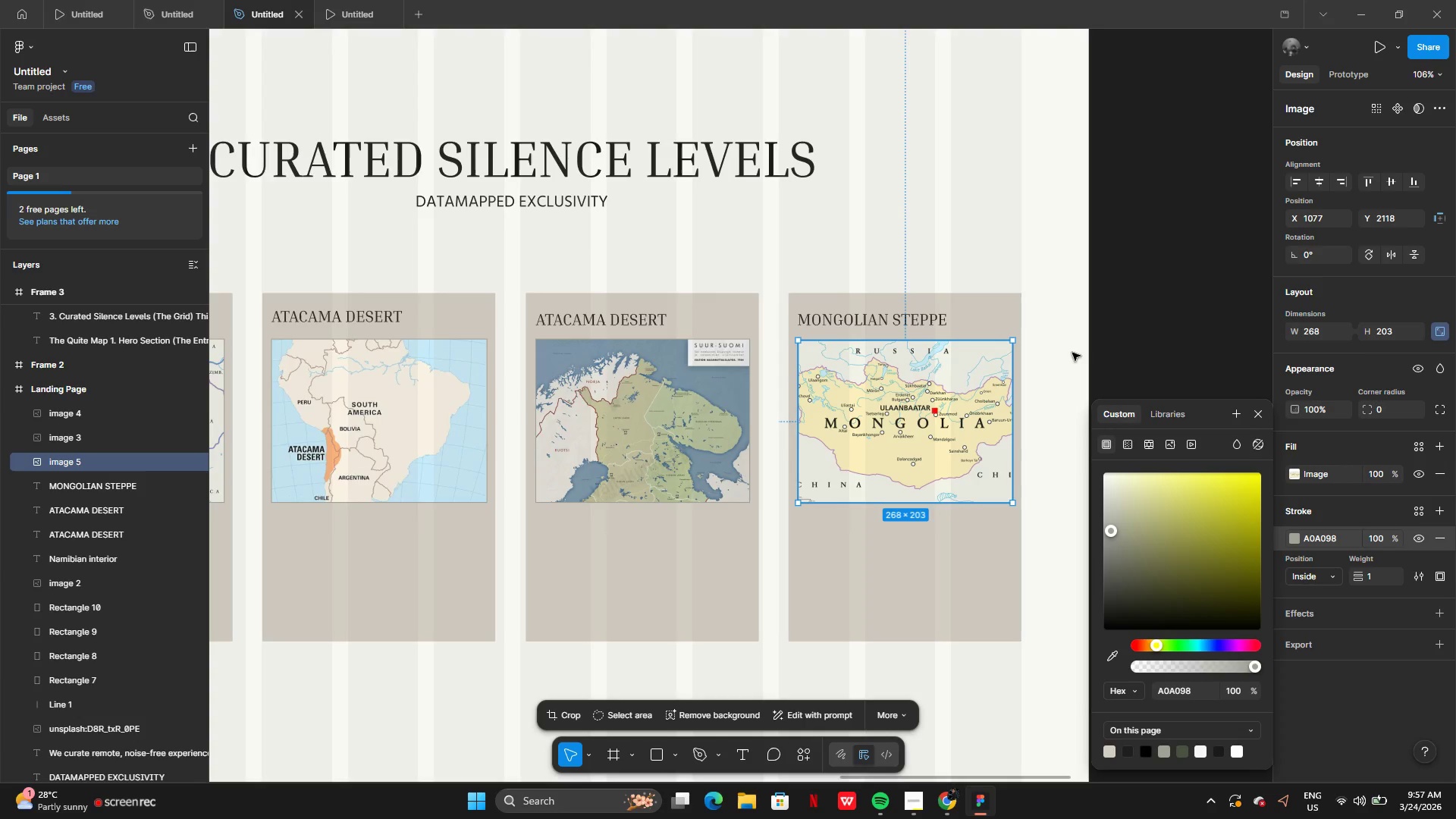 
left_click([1075, 352])
 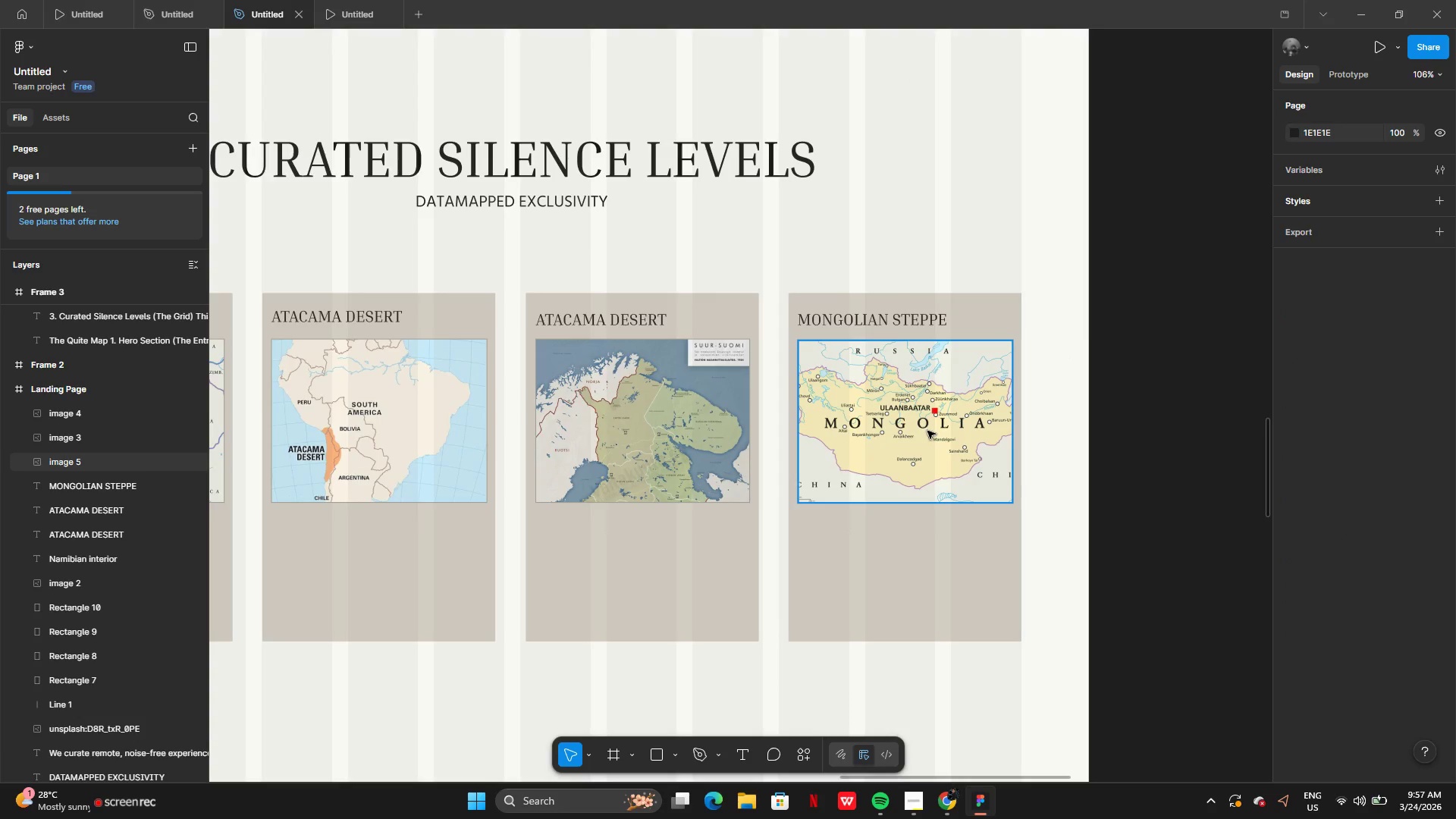 
left_click_drag(start_coordinate=[927, 431], to_coordinate=[929, 427])
 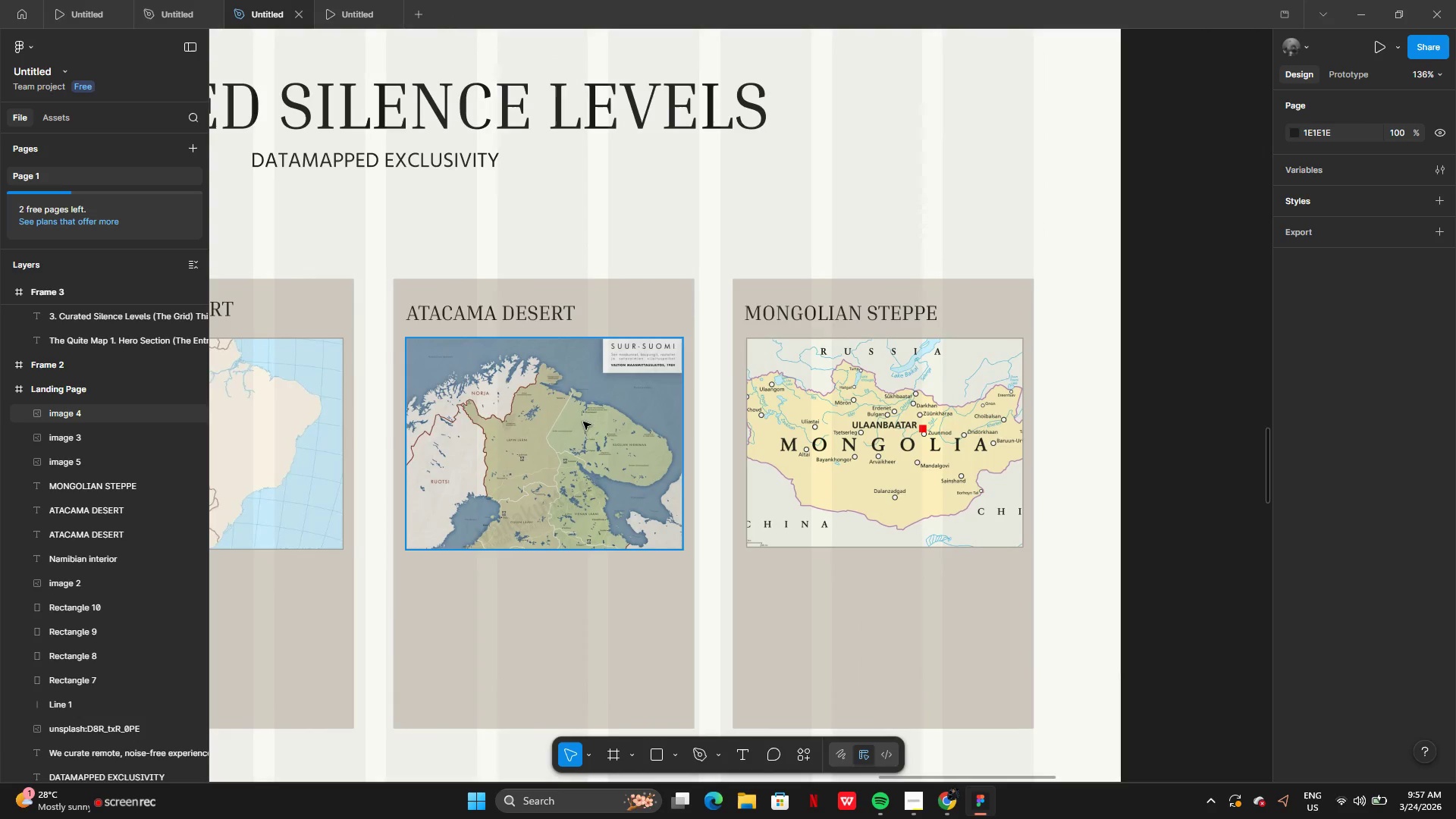 
wait(6.67)
 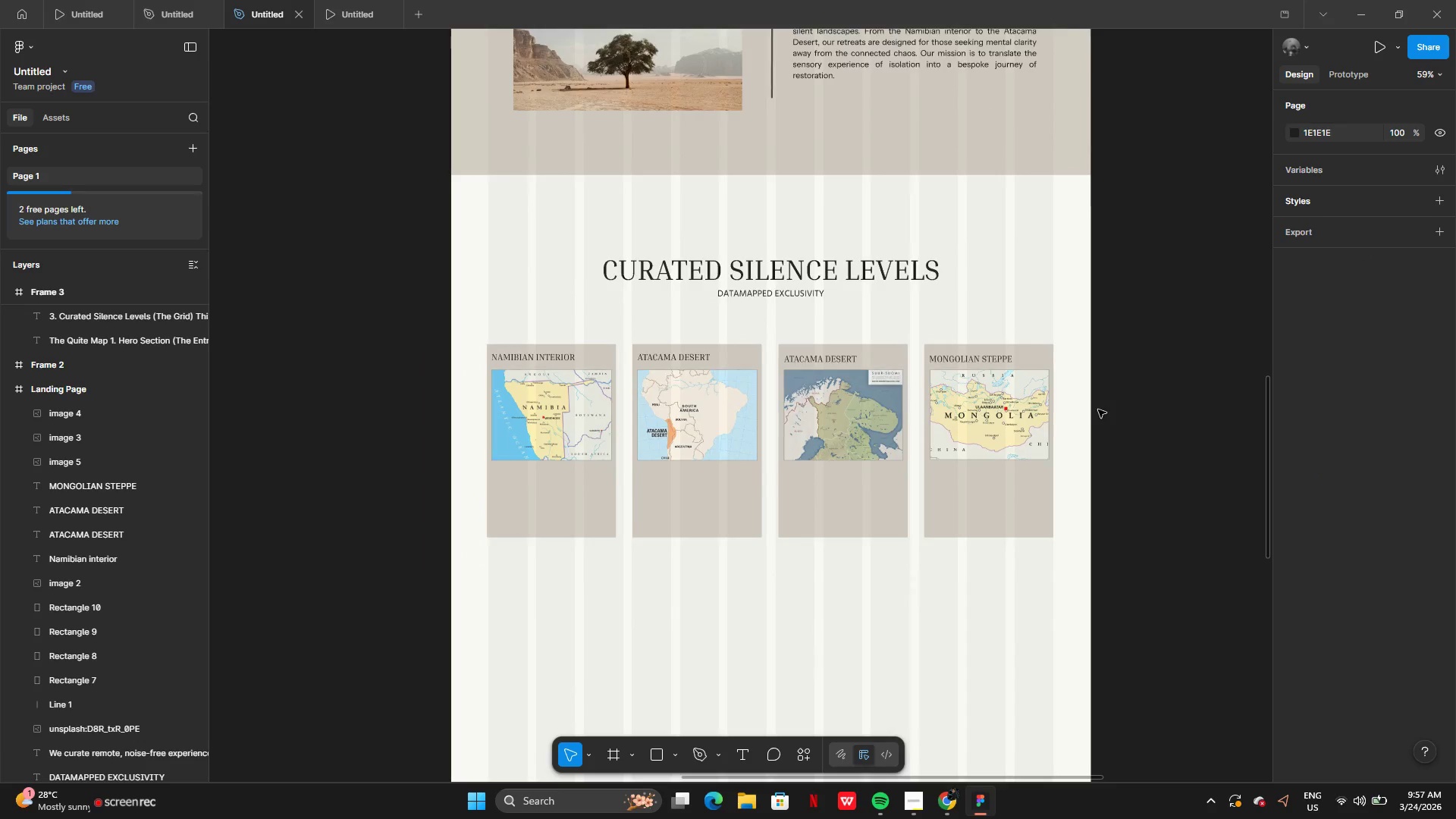 
left_click([809, 450])
 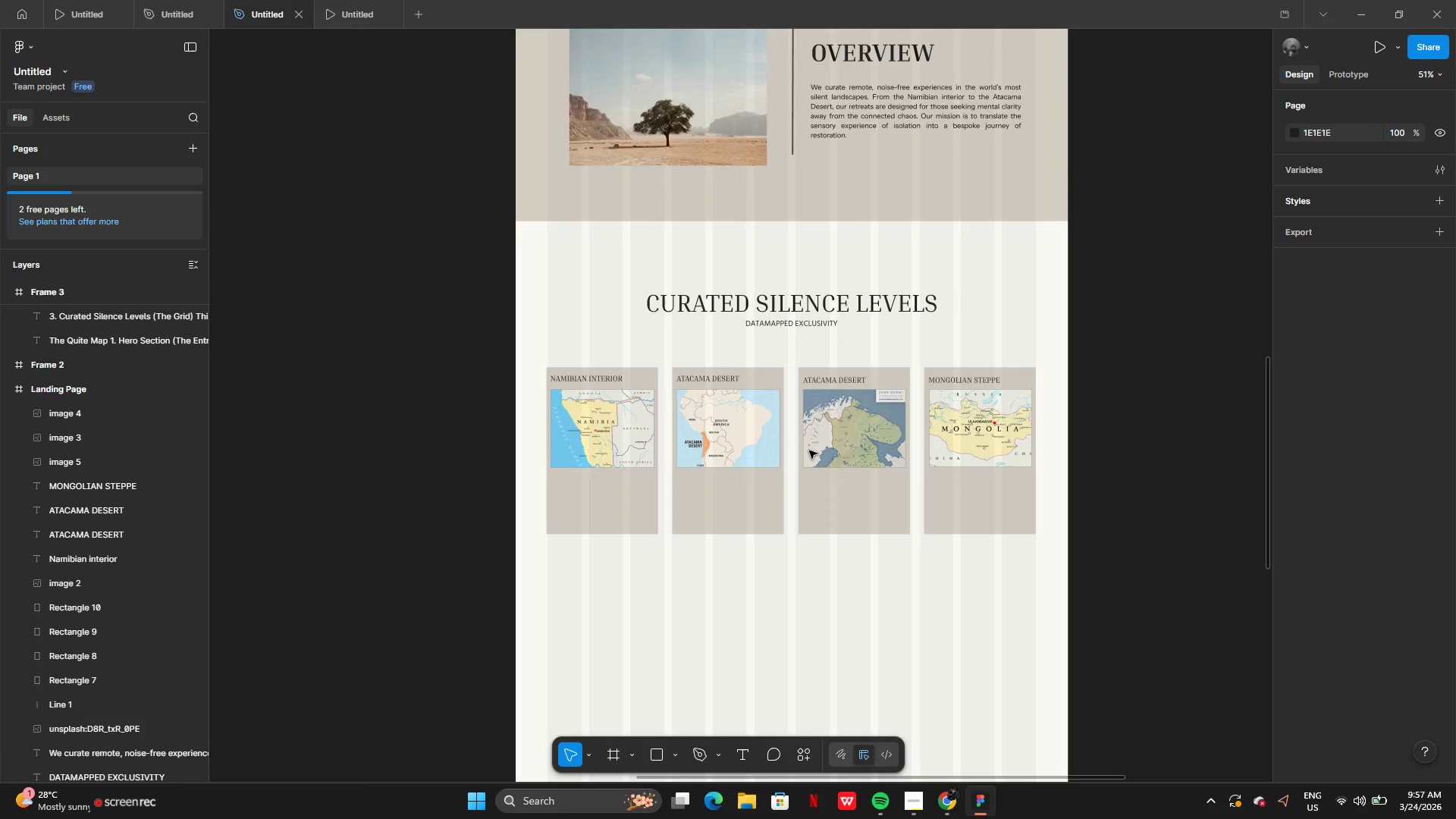 
wait(11.19)
 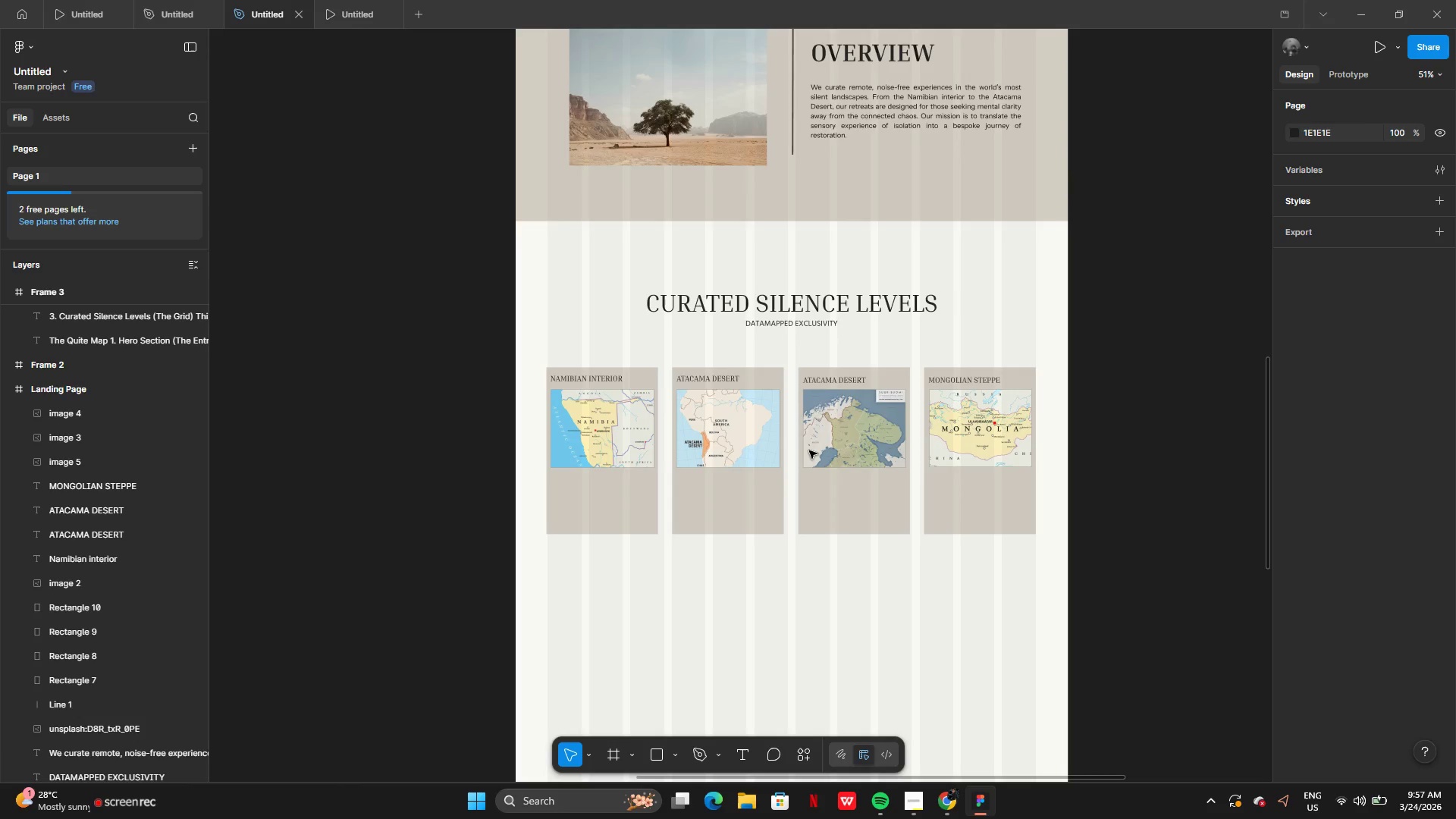 
left_click([670, 753])
 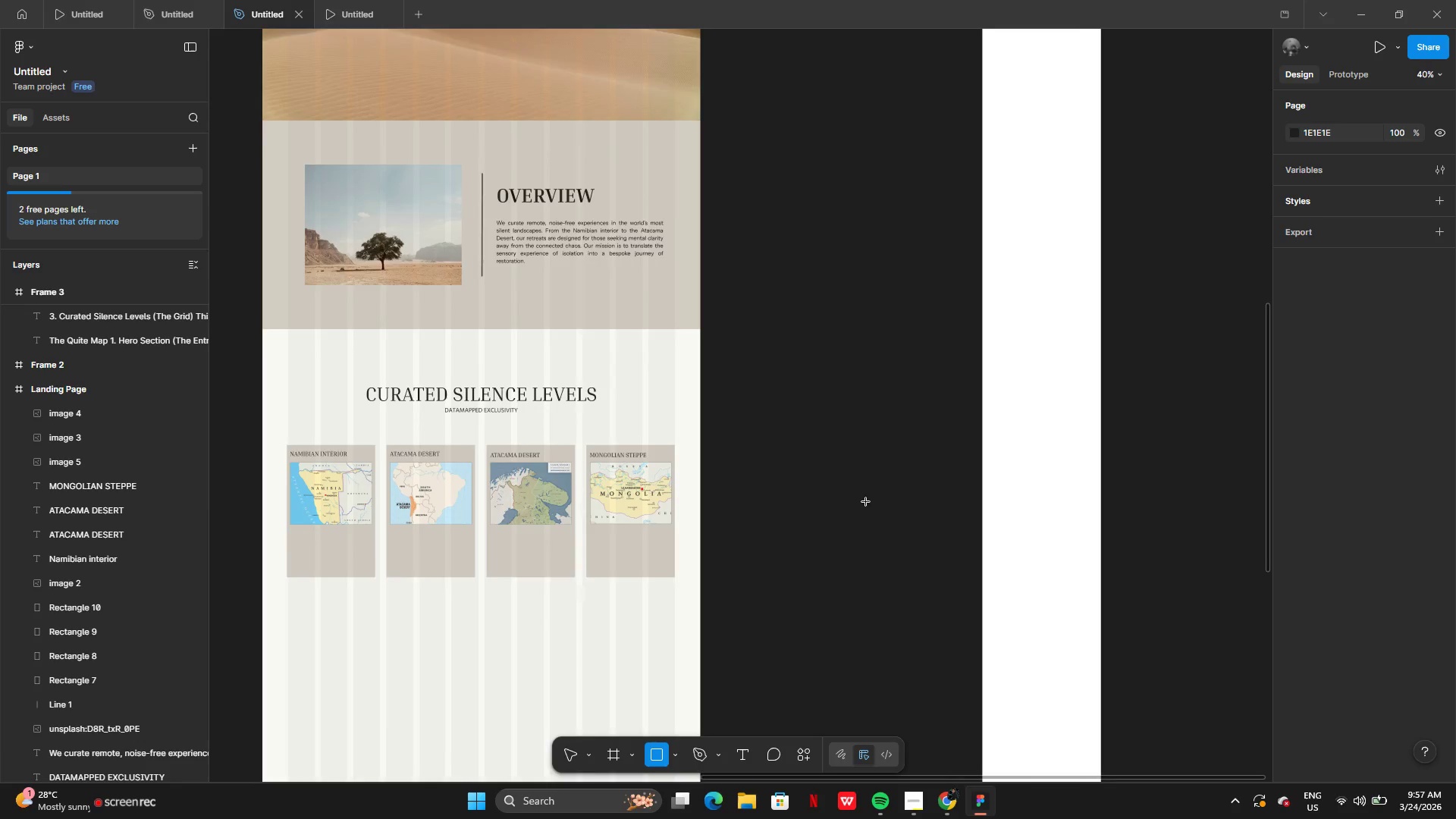 
left_click_drag(start_coordinate=[675, 486], to_coordinate=[802, 485])
 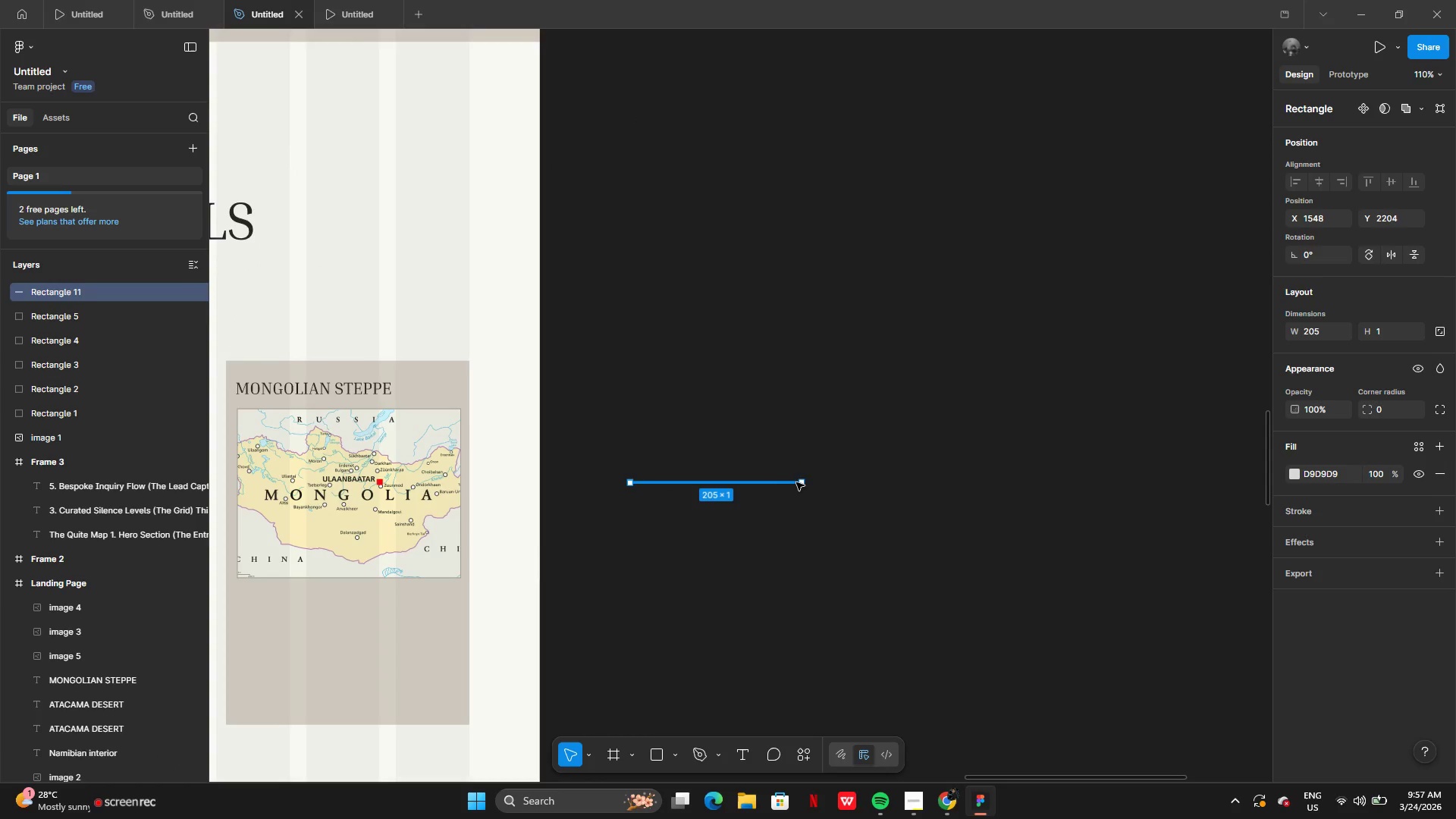 
left_click_drag(start_coordinate=[800, 482], to_coordinate=[846, 493])
 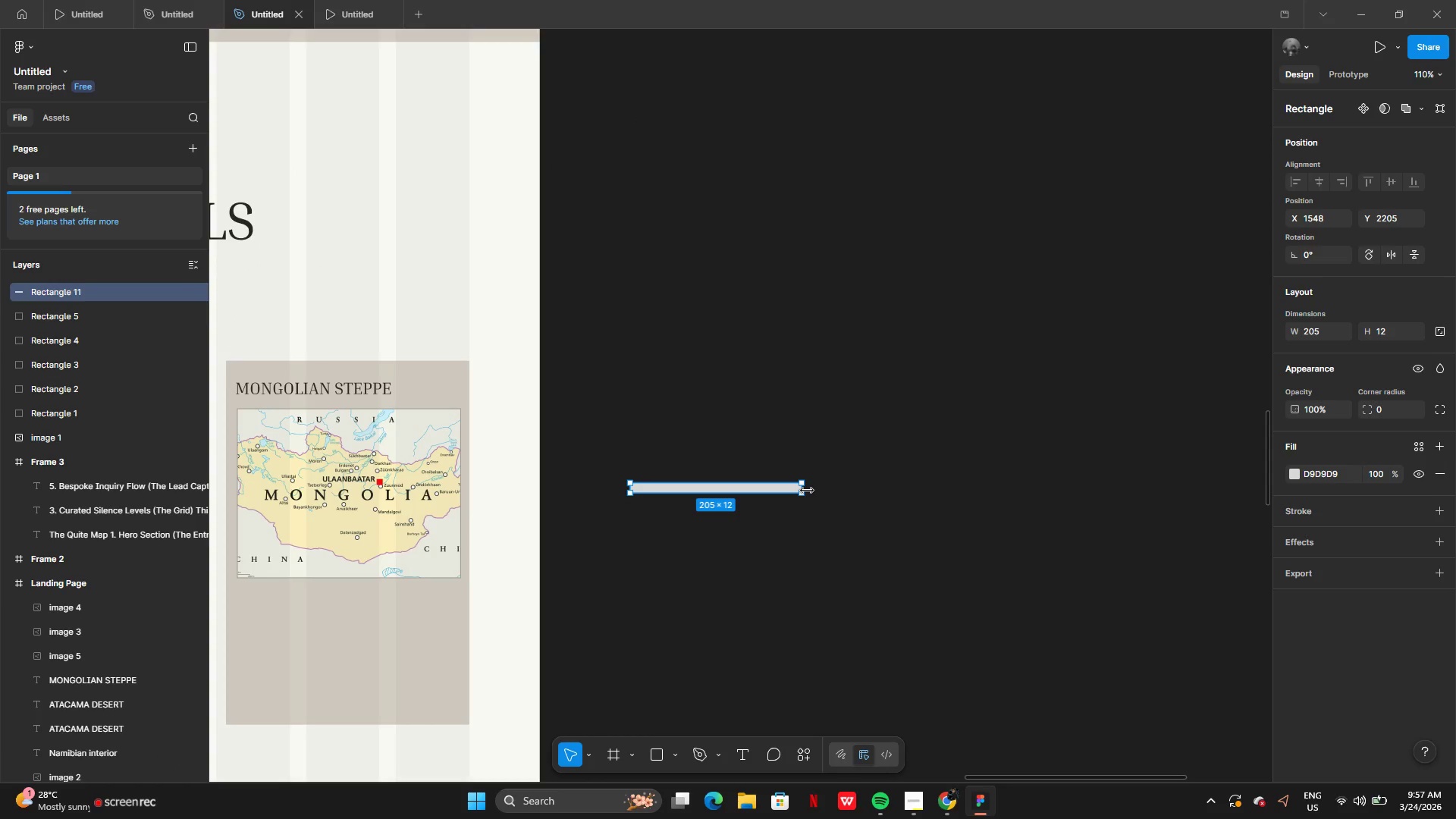 
left_click_drag(start_coordinate=[807, 490], to_coordinate=[885, 490])
 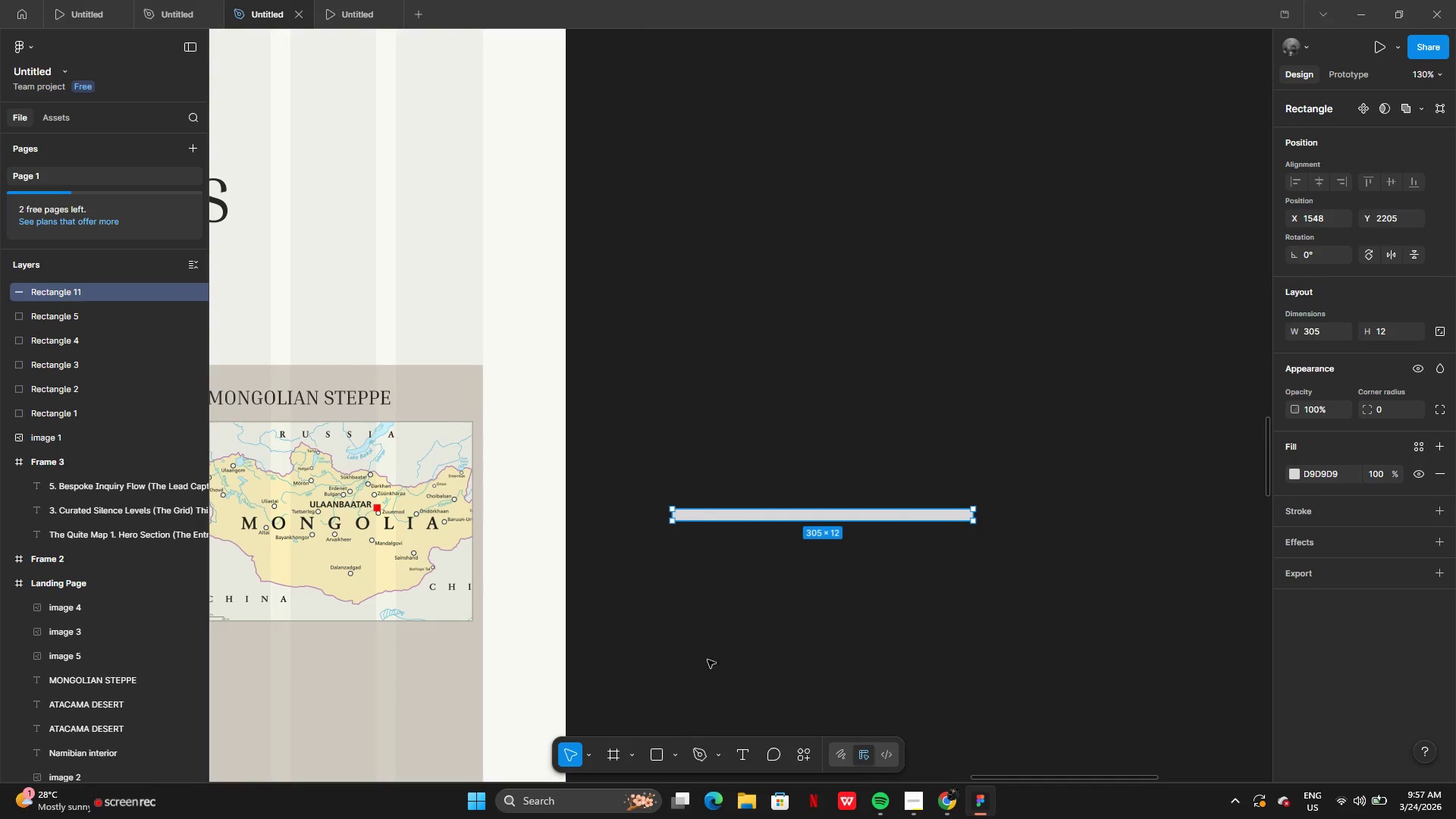 
wait(8.76)
 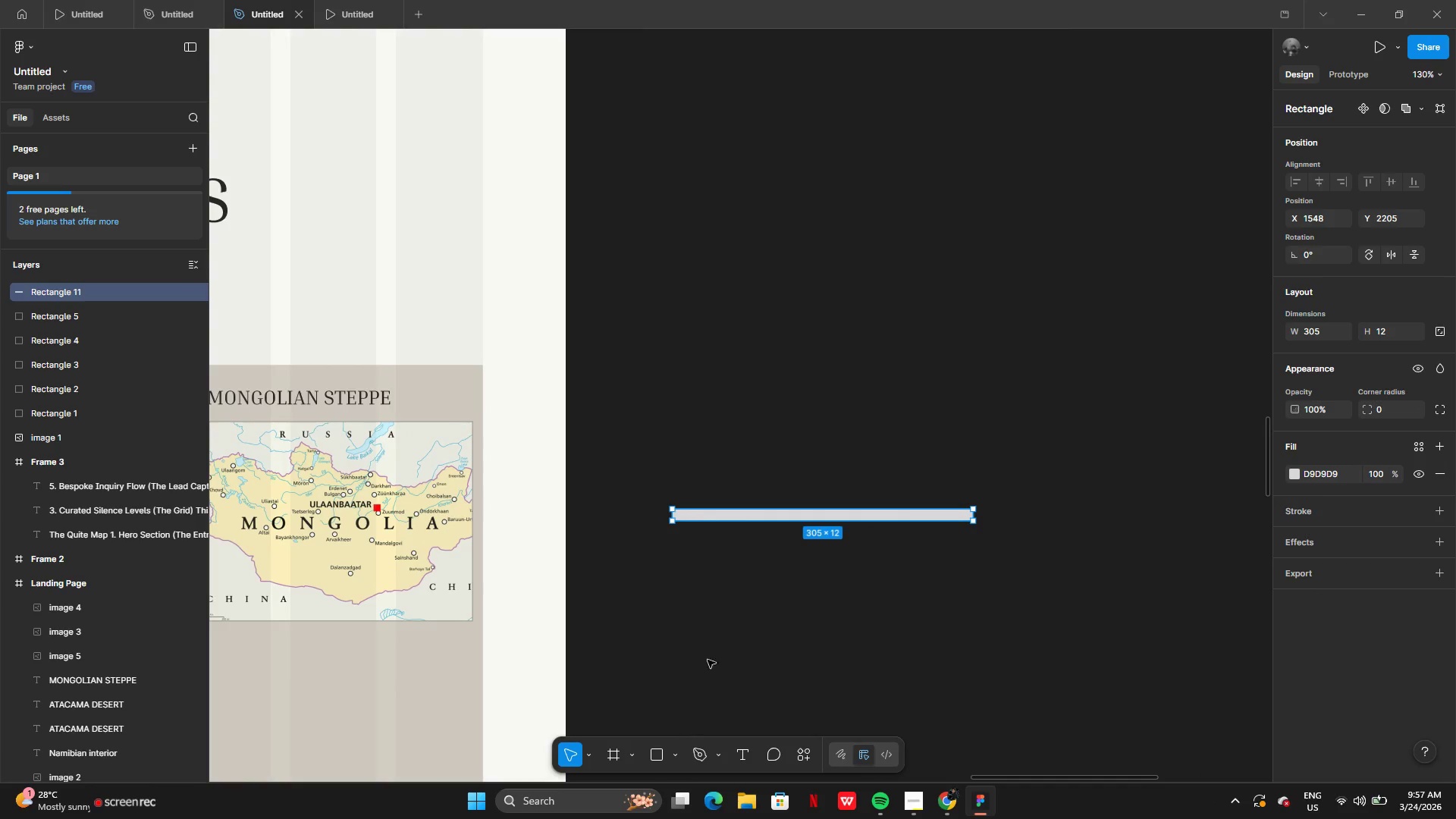 
left_click([1385, 410])
 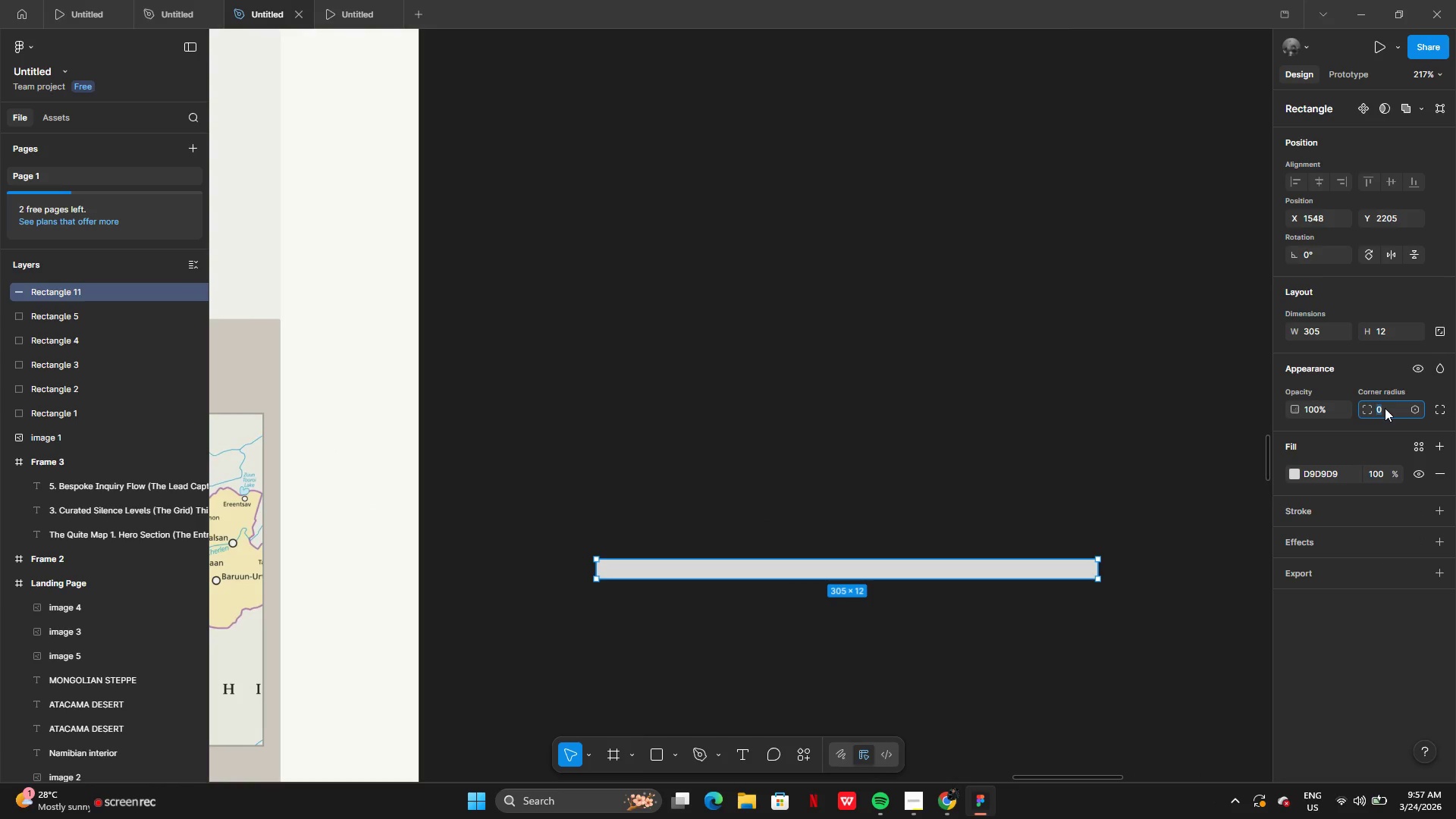 
type(20)
 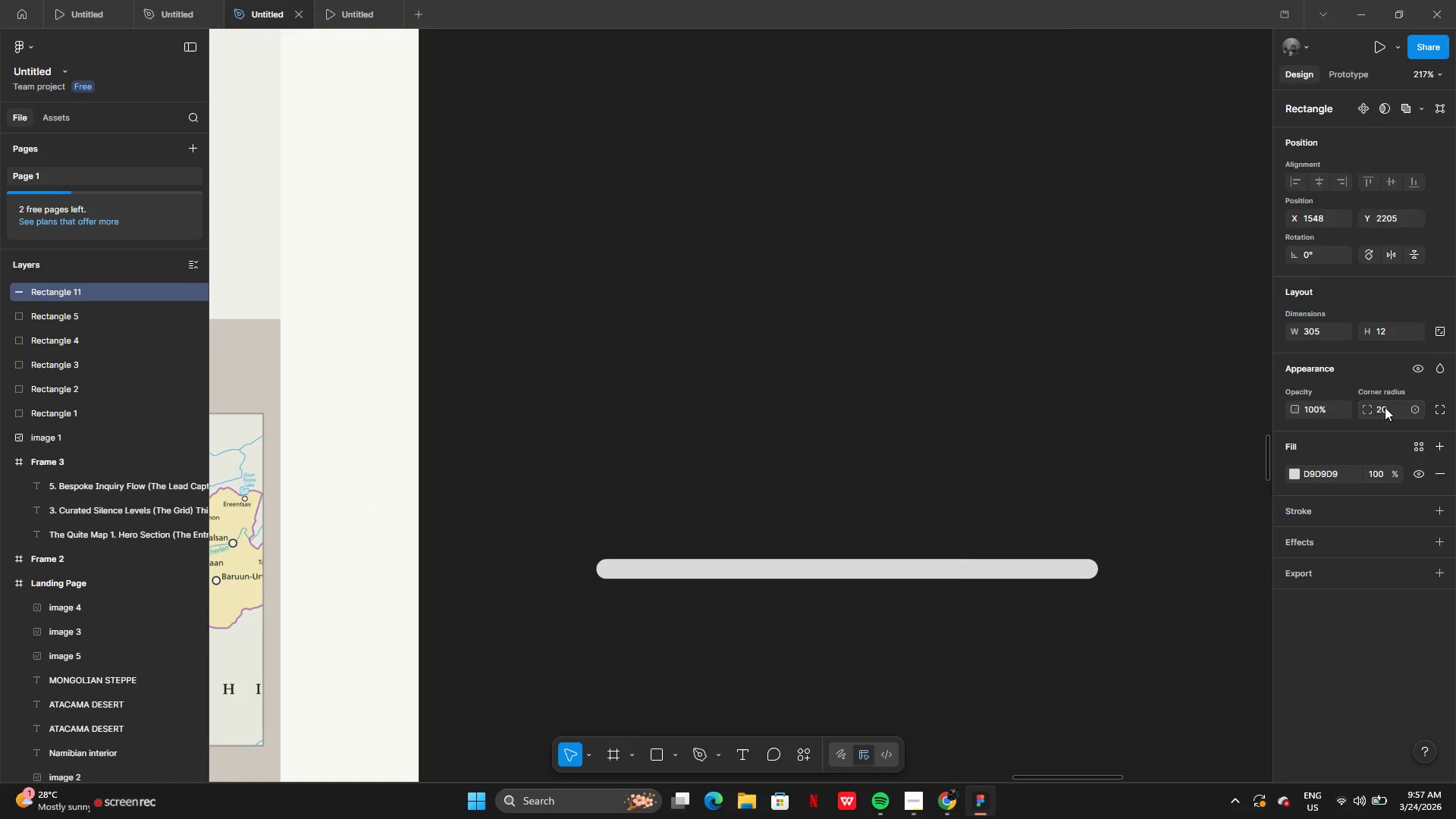 
key(Enter)
 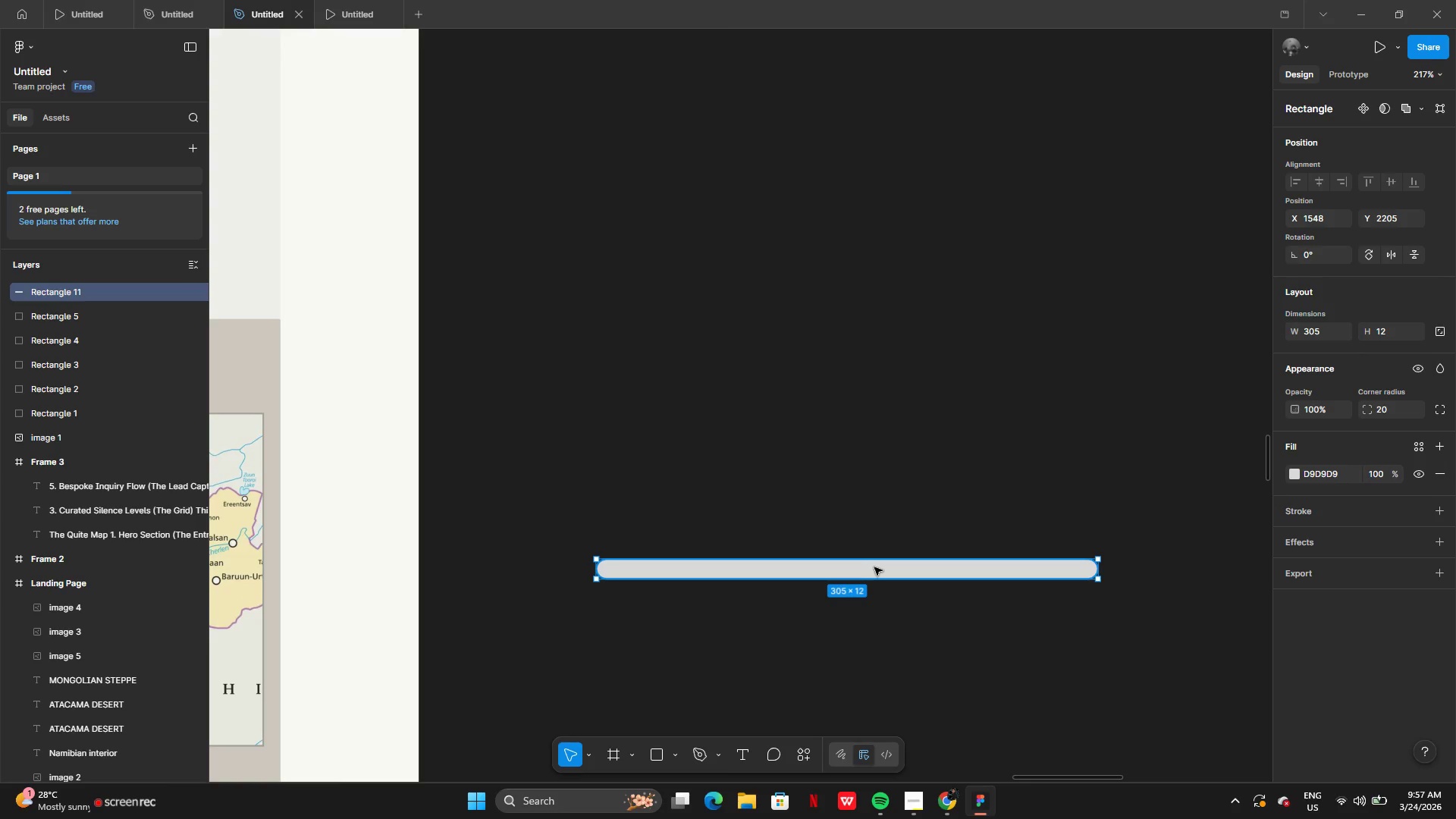 
hold_key(key=AltLeft, duration=0.34)
left_click_drag(start_coordinate=[868, 573], to_coordinate=[861, 609])
 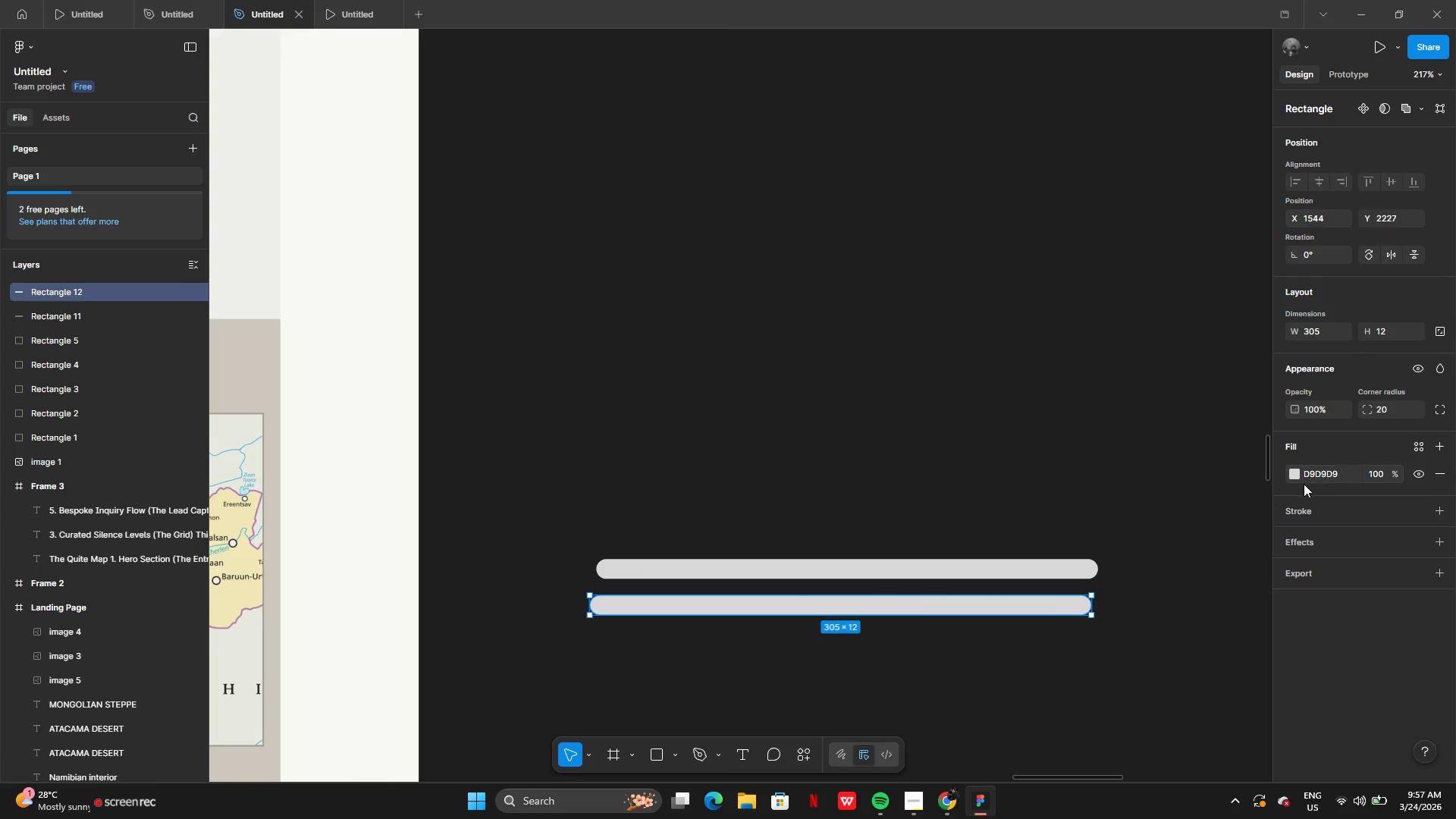 
left_click([1296, 477])
 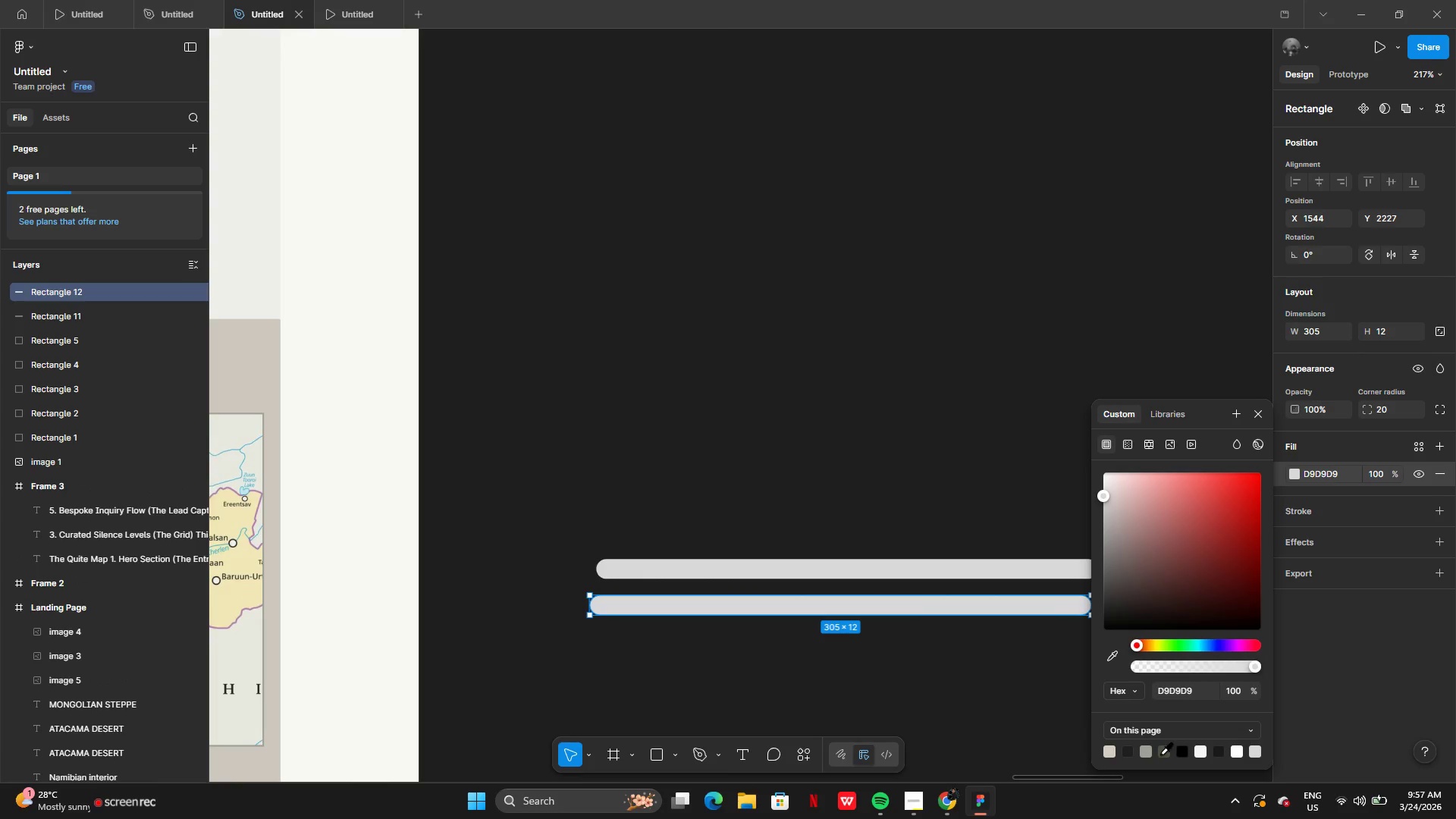 
left_click([1159, 754])
 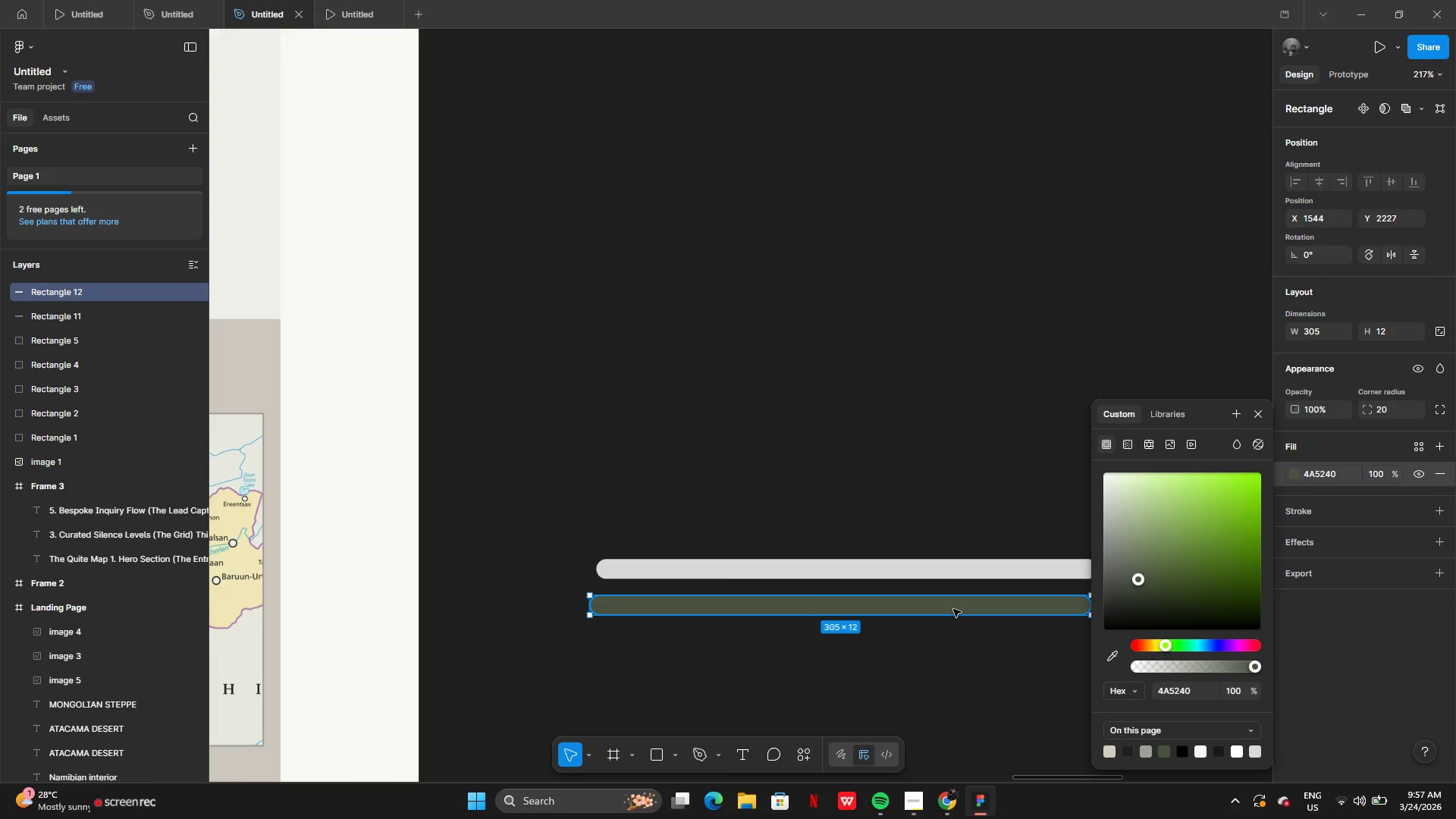 
left_click_drag(start_coordinate=[953, 609], to_coordinate=[956, 573])
 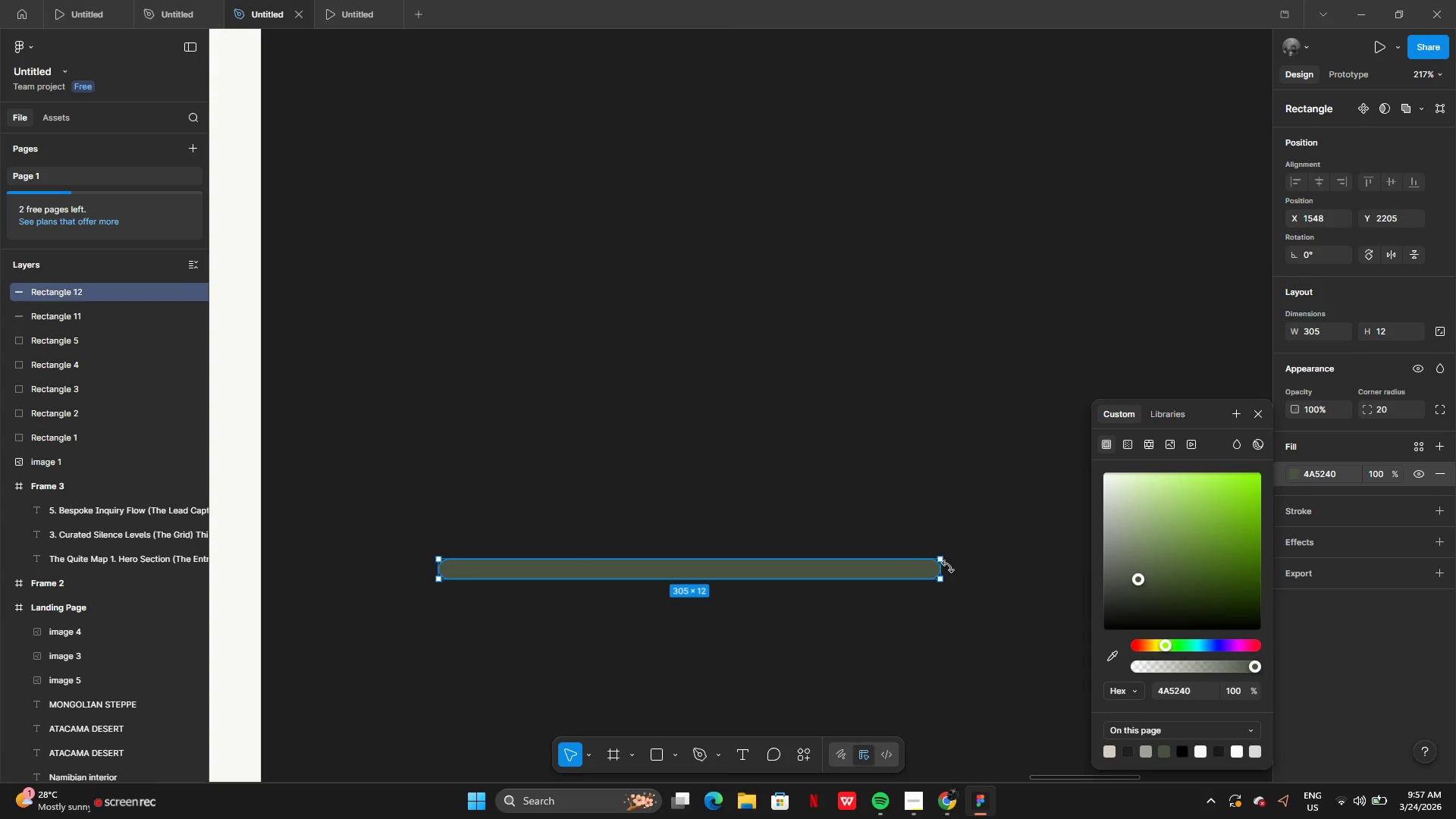 
left_click_drag(start_coordinate=[946, 567], to_coordinate=[914, 563])
 